 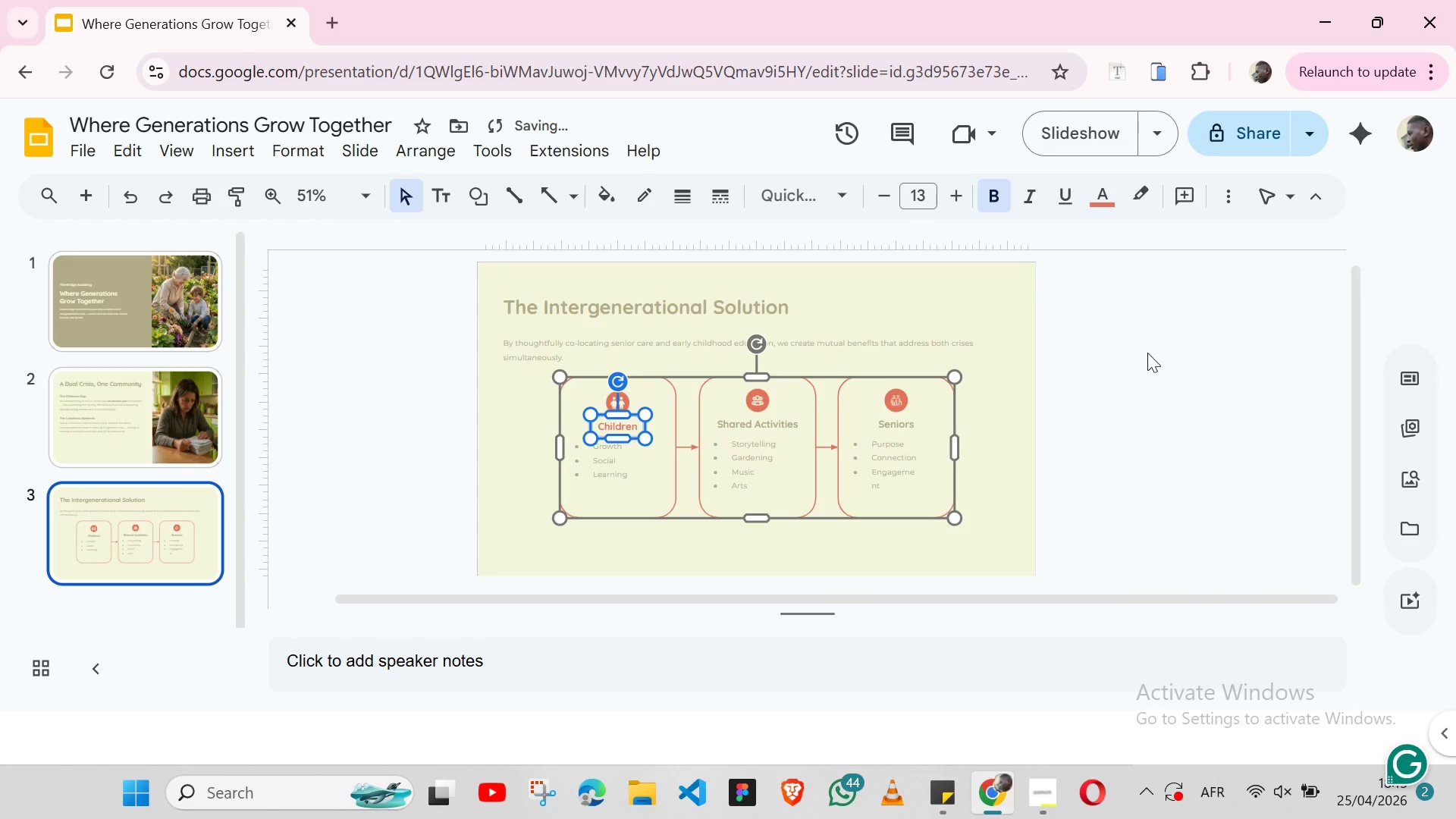 
left_click([1008, 445])
 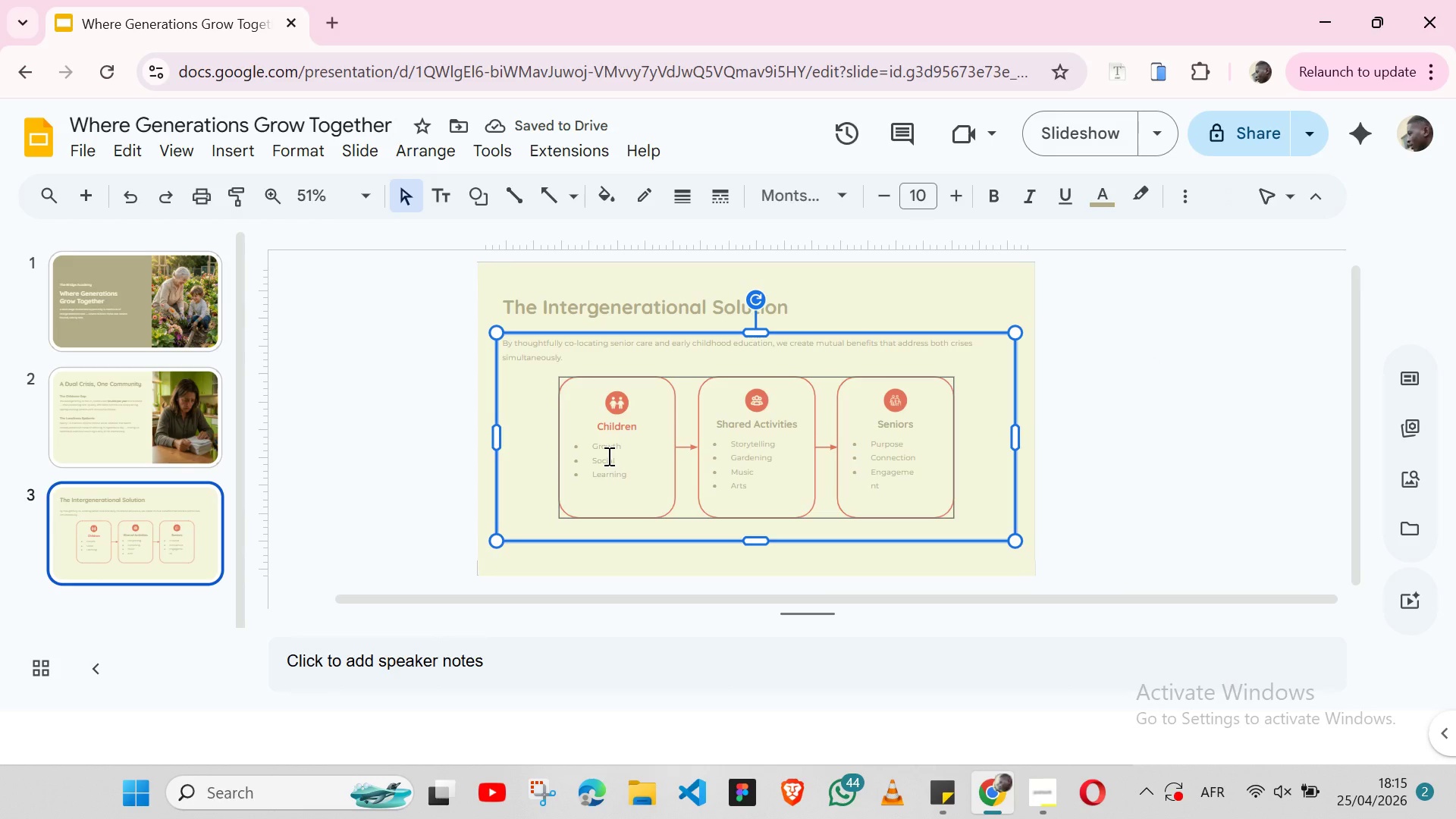 
left_click([627, 476])
 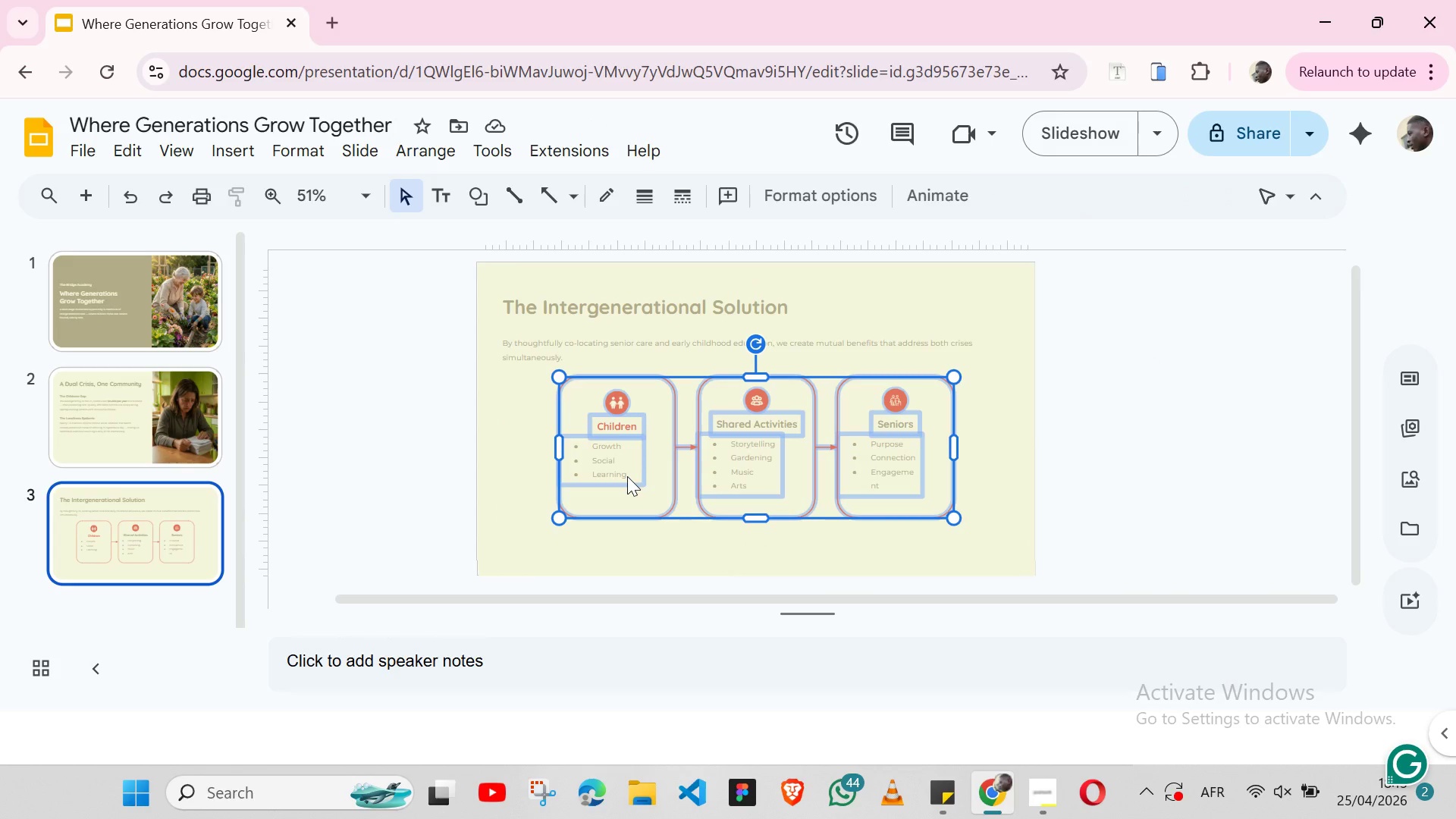 
left_click([627, 476])
 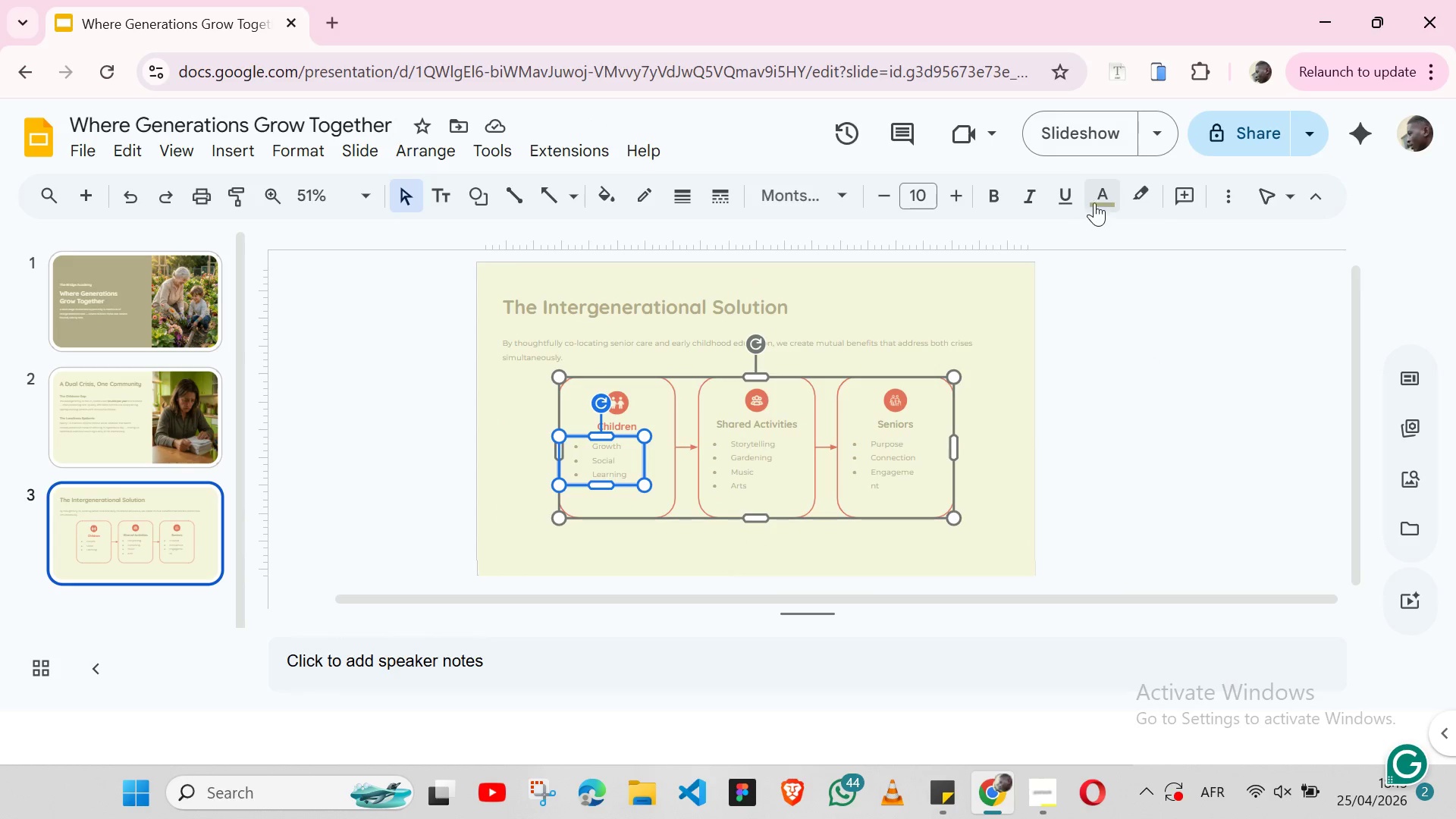 
left_click([1098, 202])
 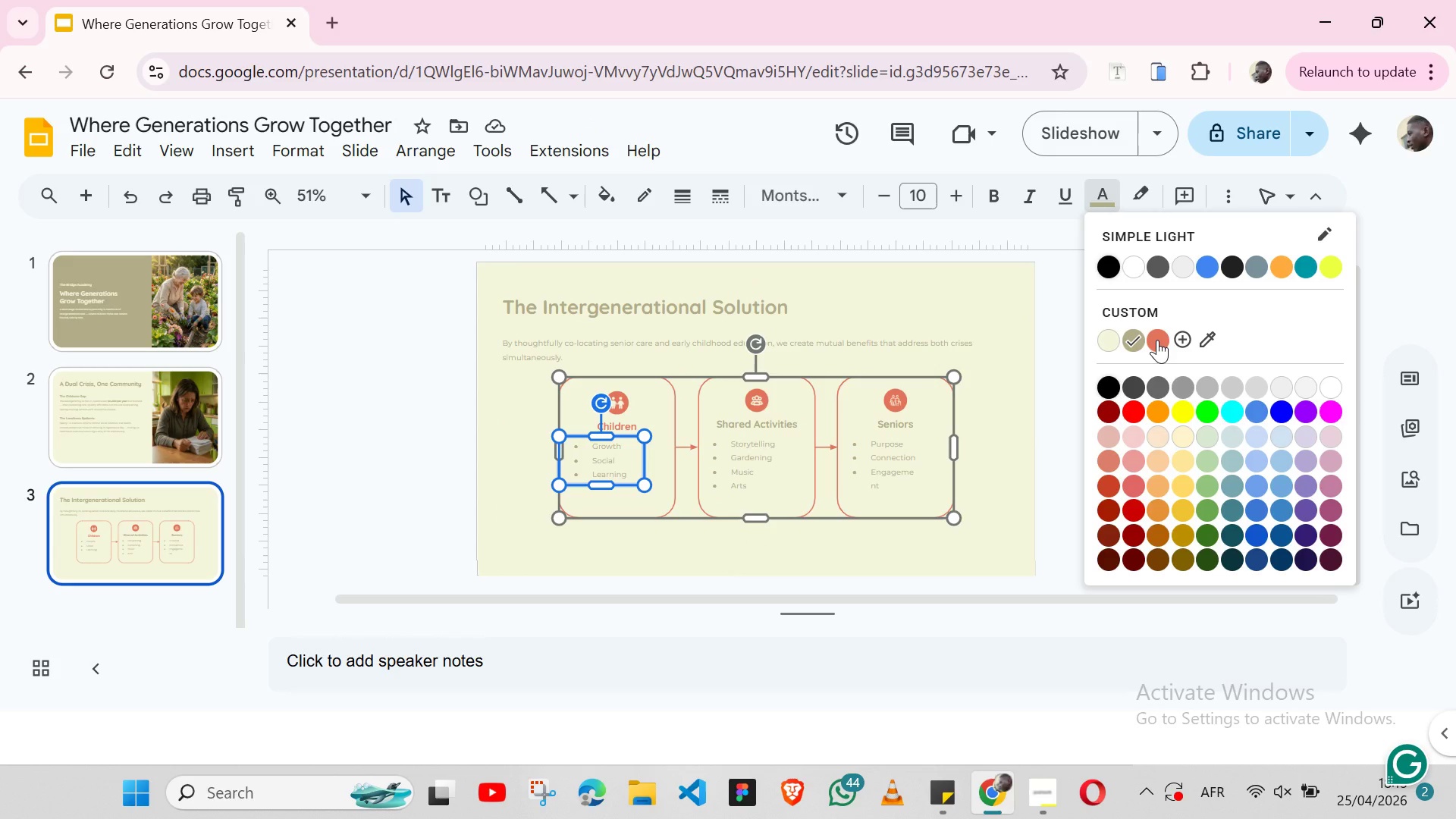 
left_click([1157, 340])
 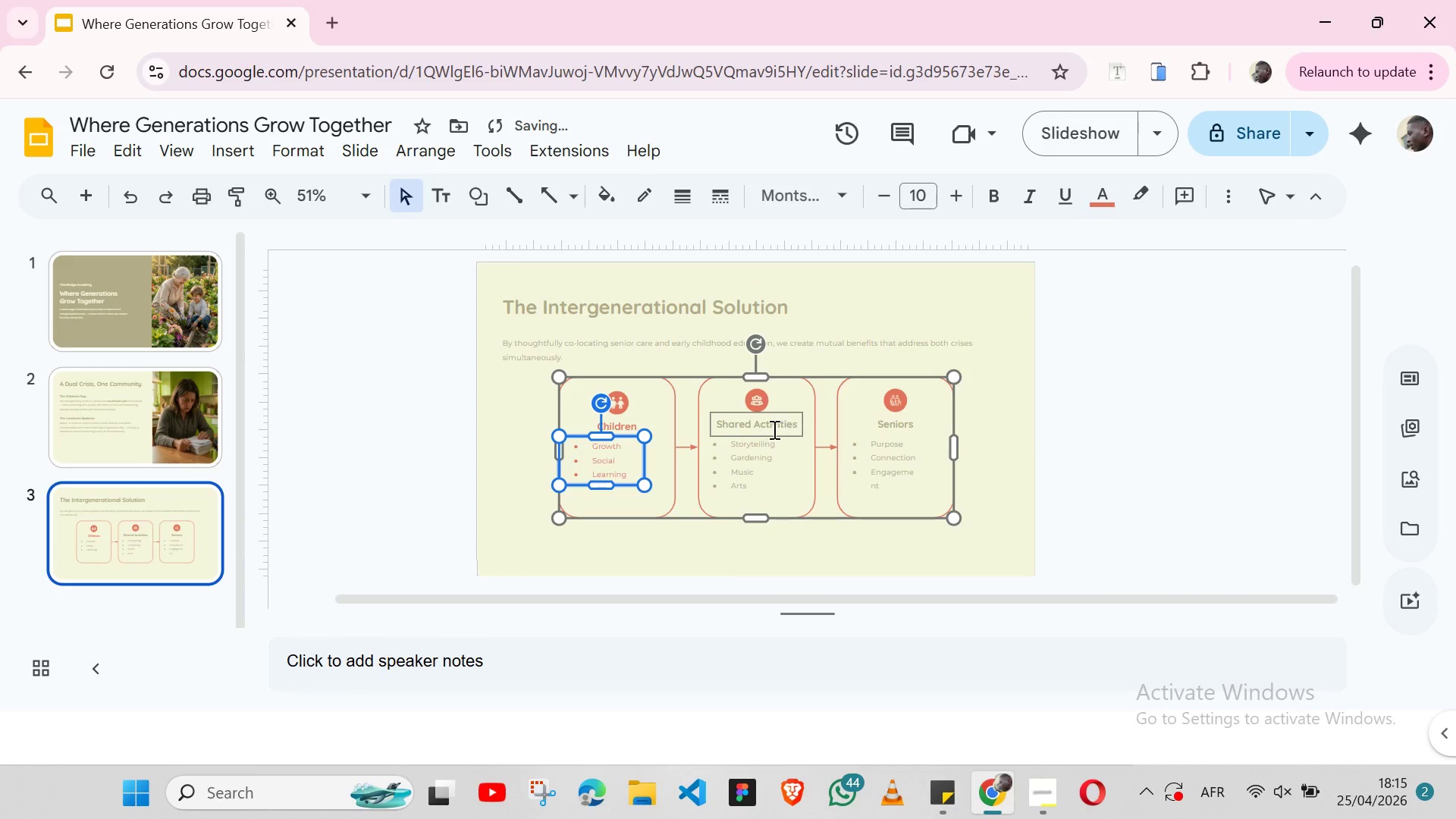 
left_click([773, 429])
 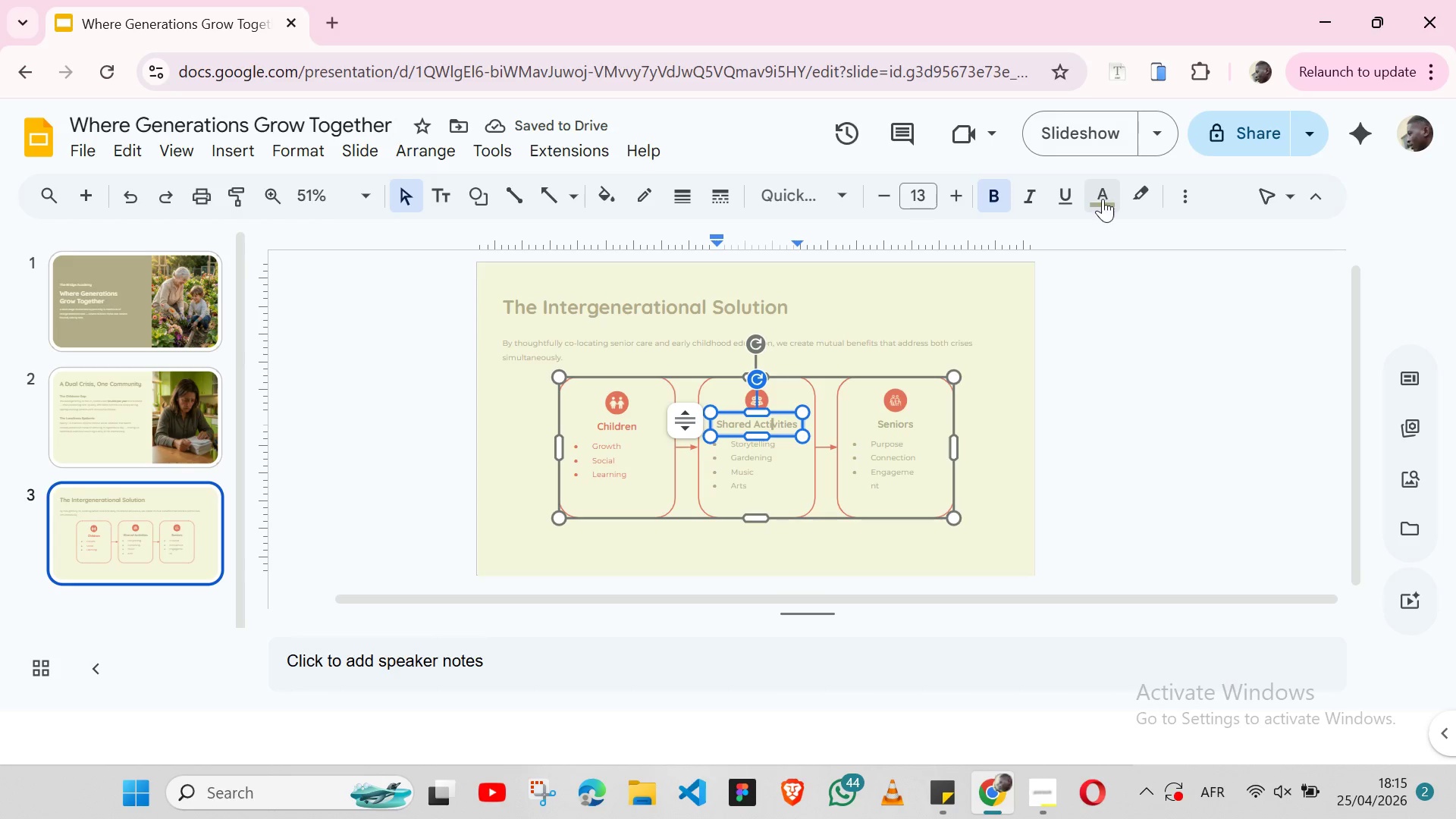 
left_click([1103, 199])
 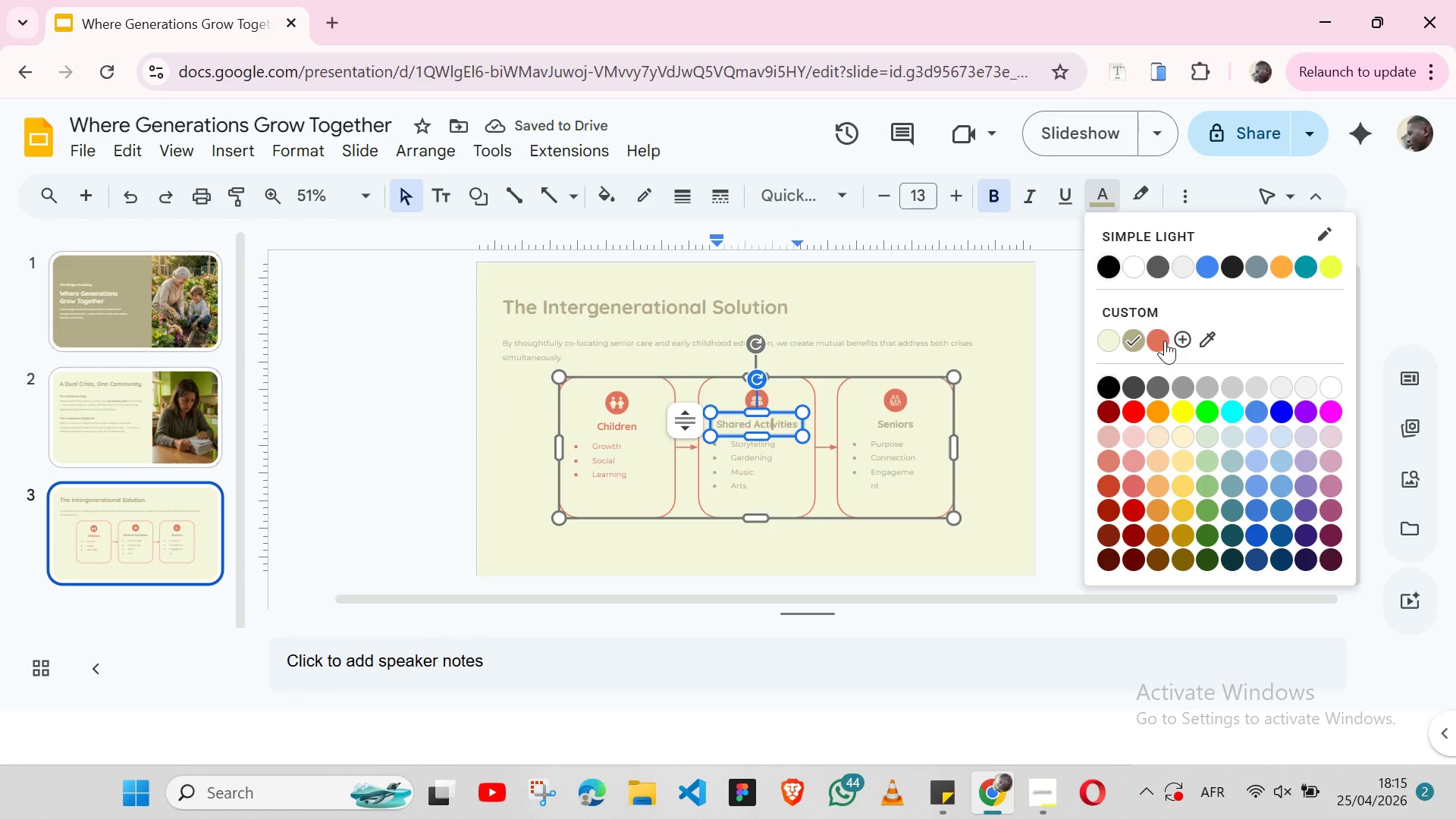 
left_click([1155, 340])
 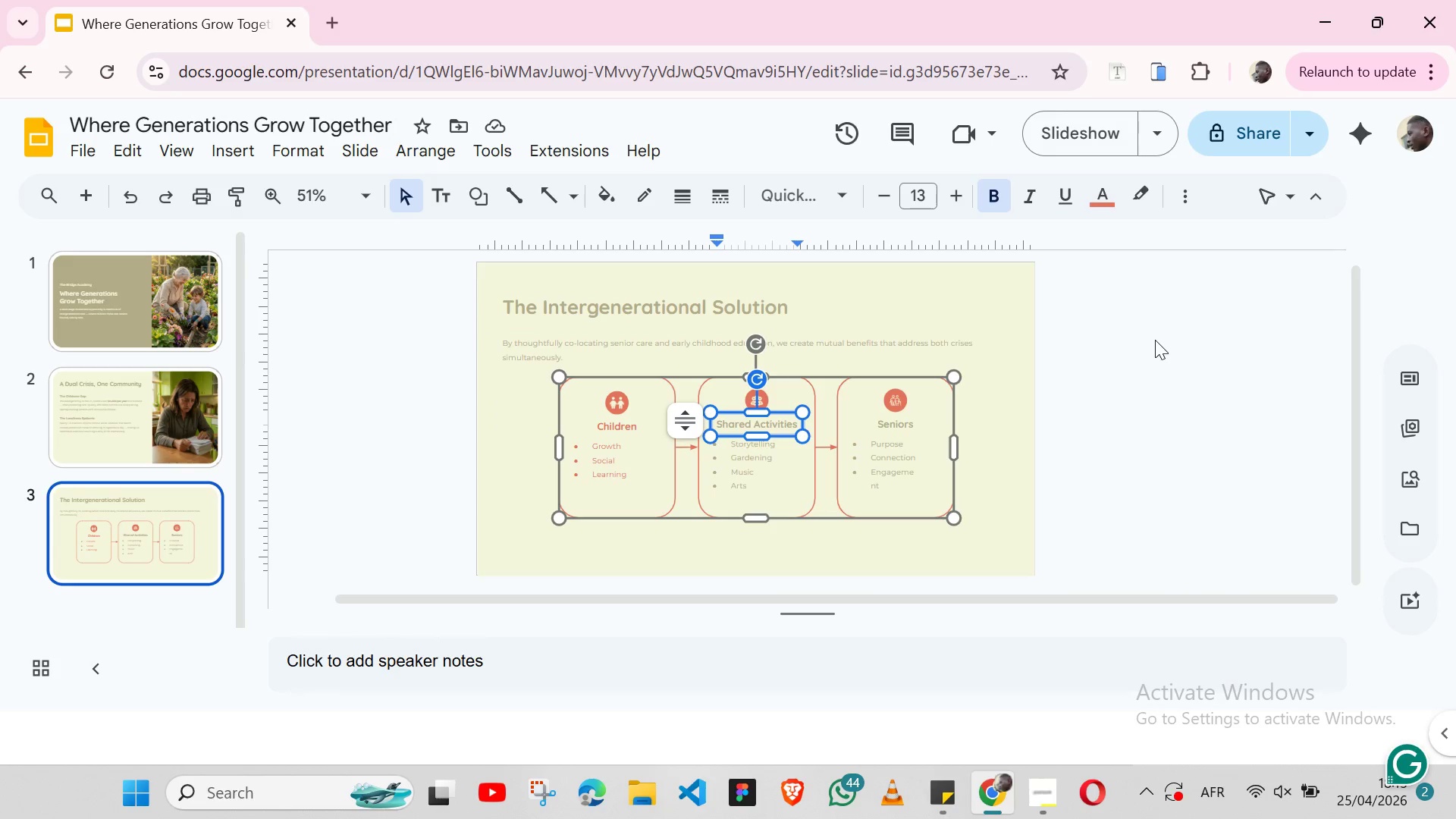 
key(Control+Z)
 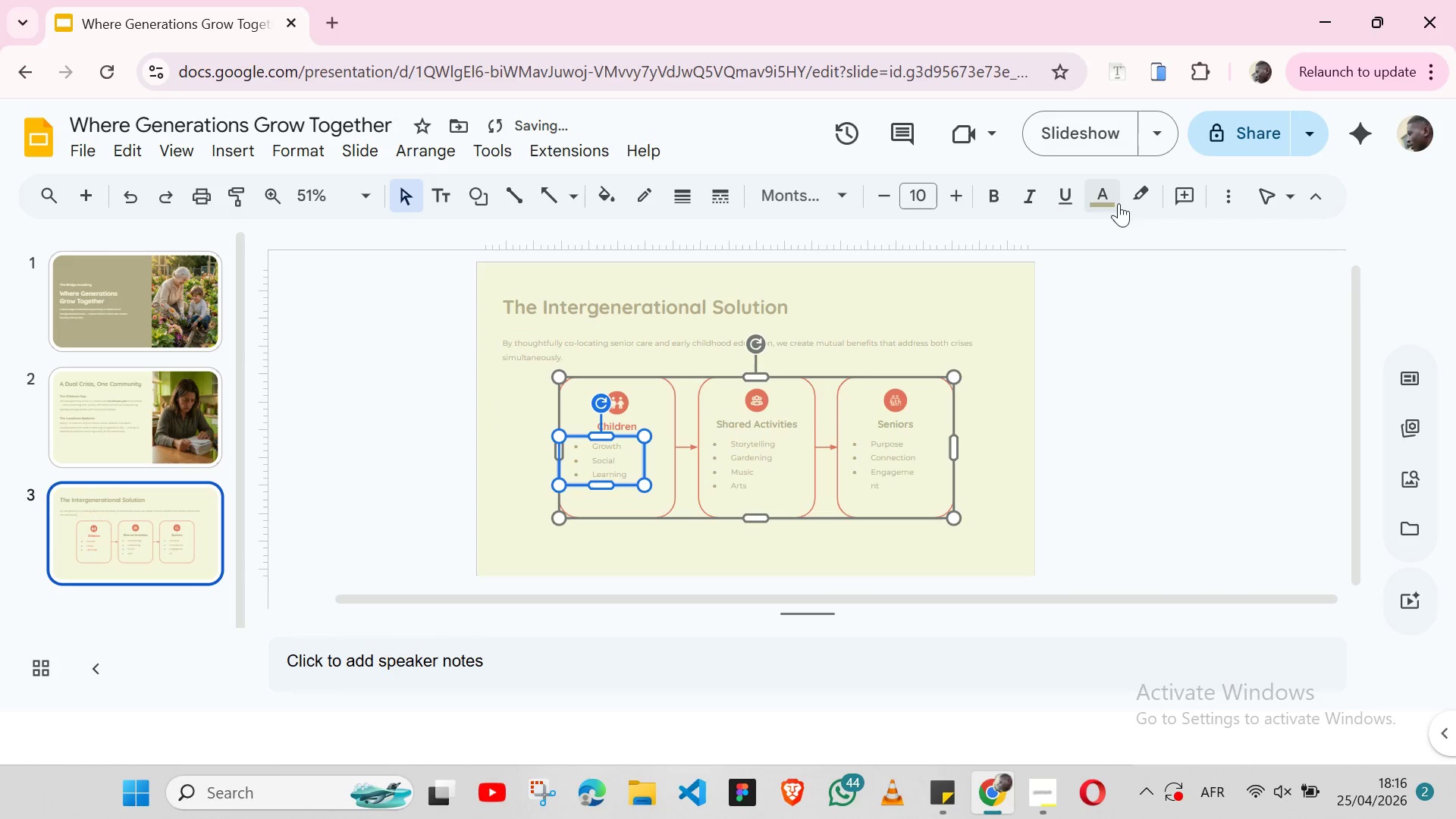 
left_click([1101, 192])
 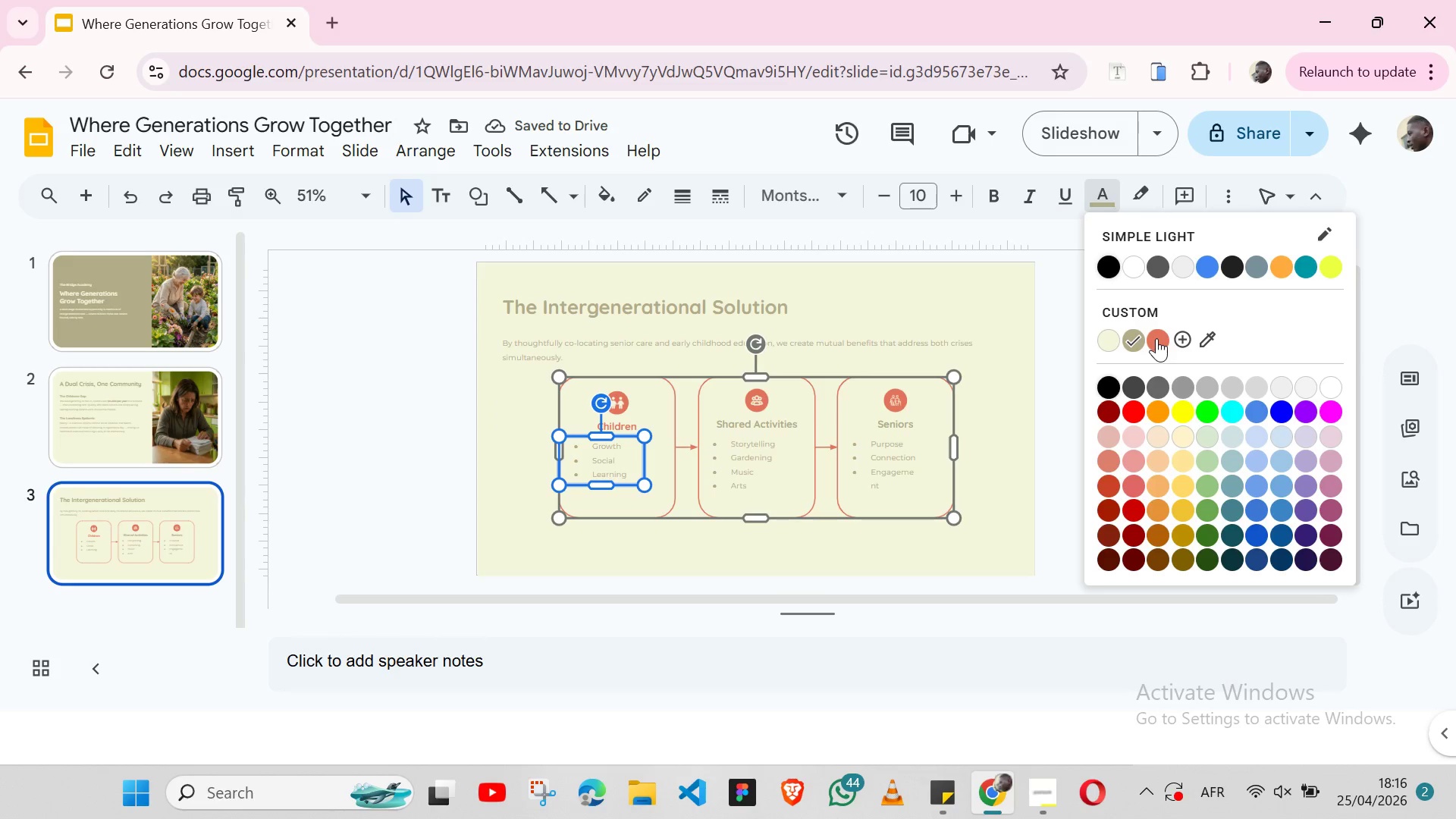 
left_click([1156, 338])
 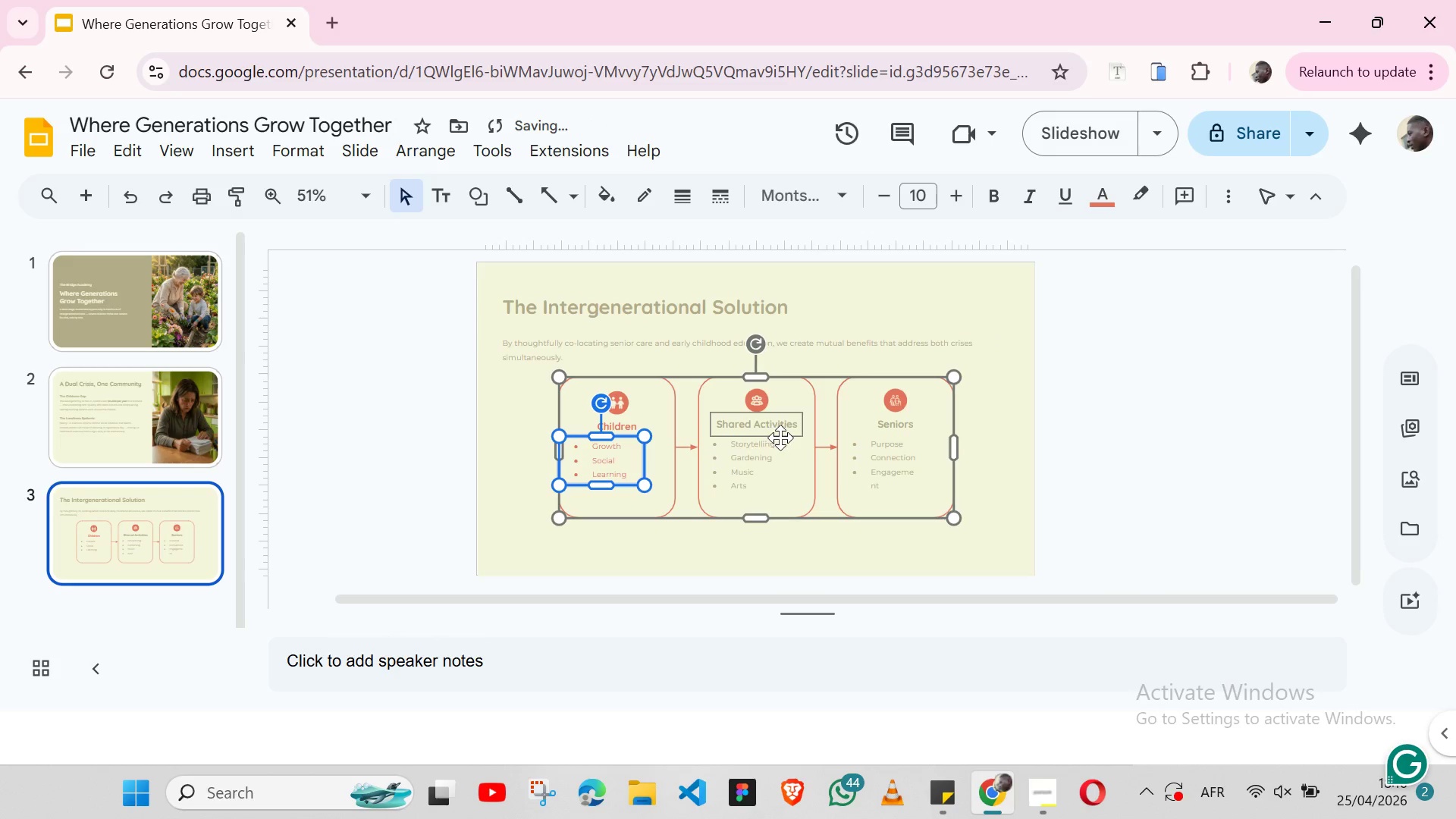 
left_click([780, 438])
 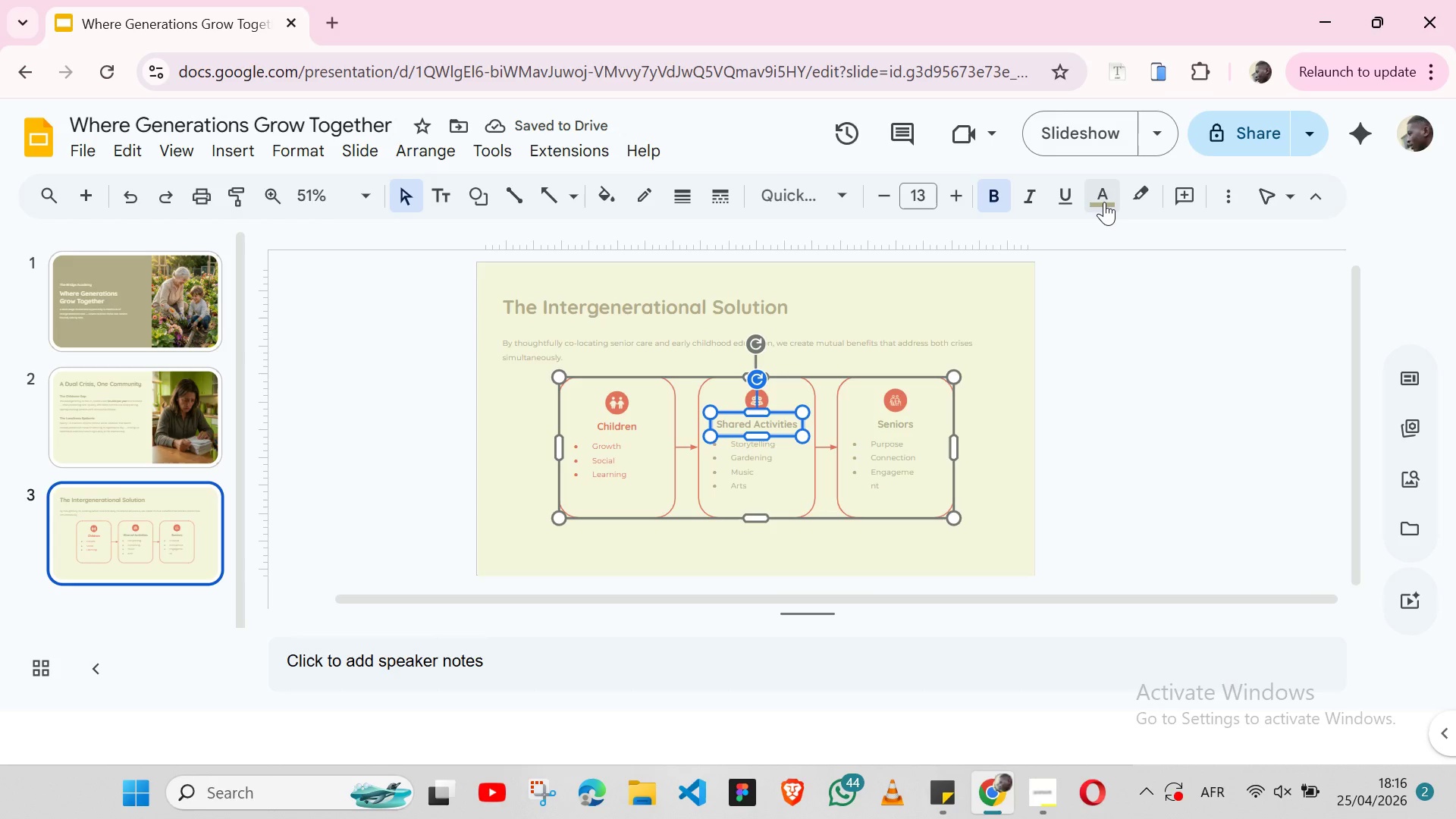 
left_click([1104, 202])
 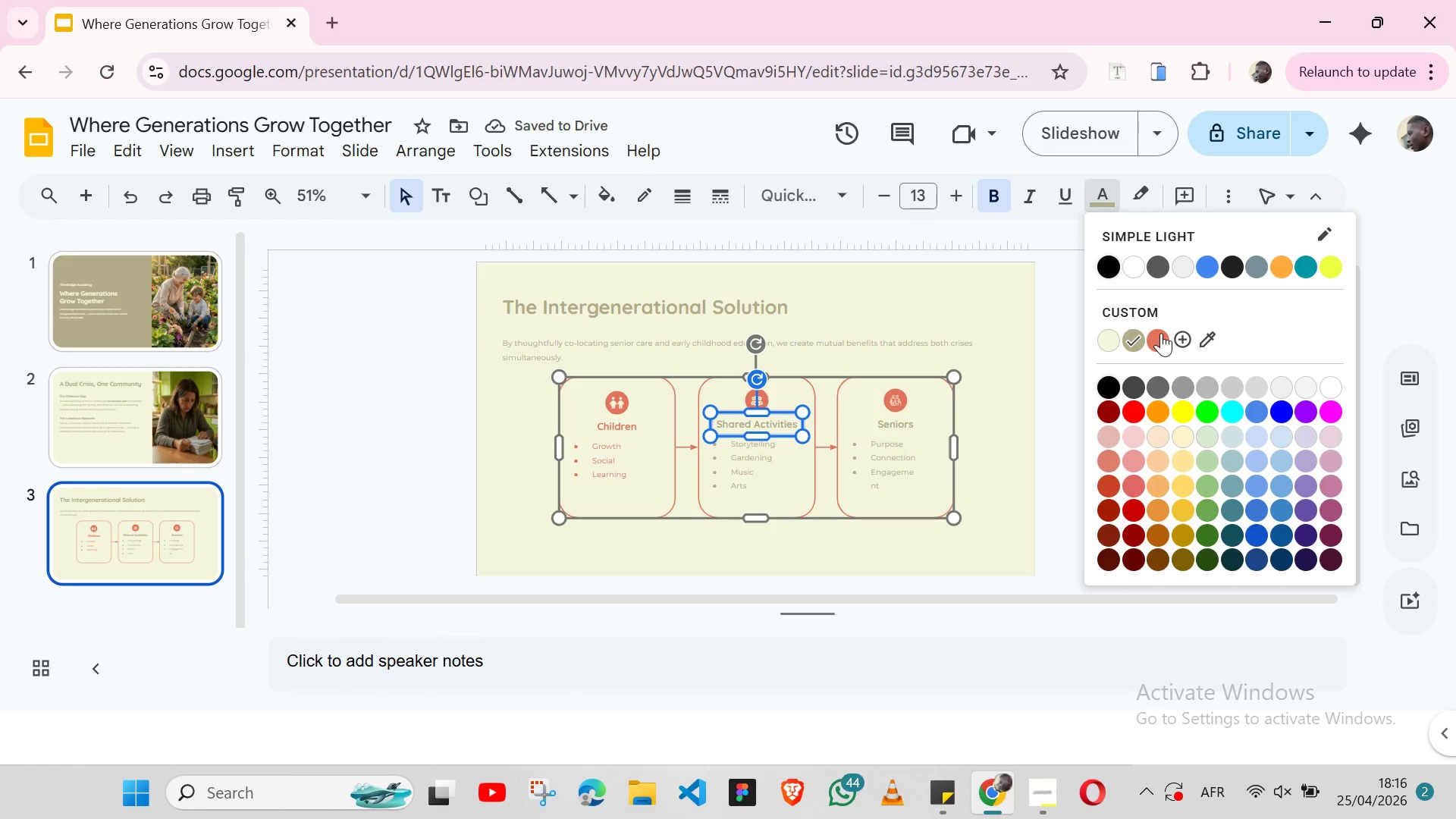 
left_click([1161, 333])
 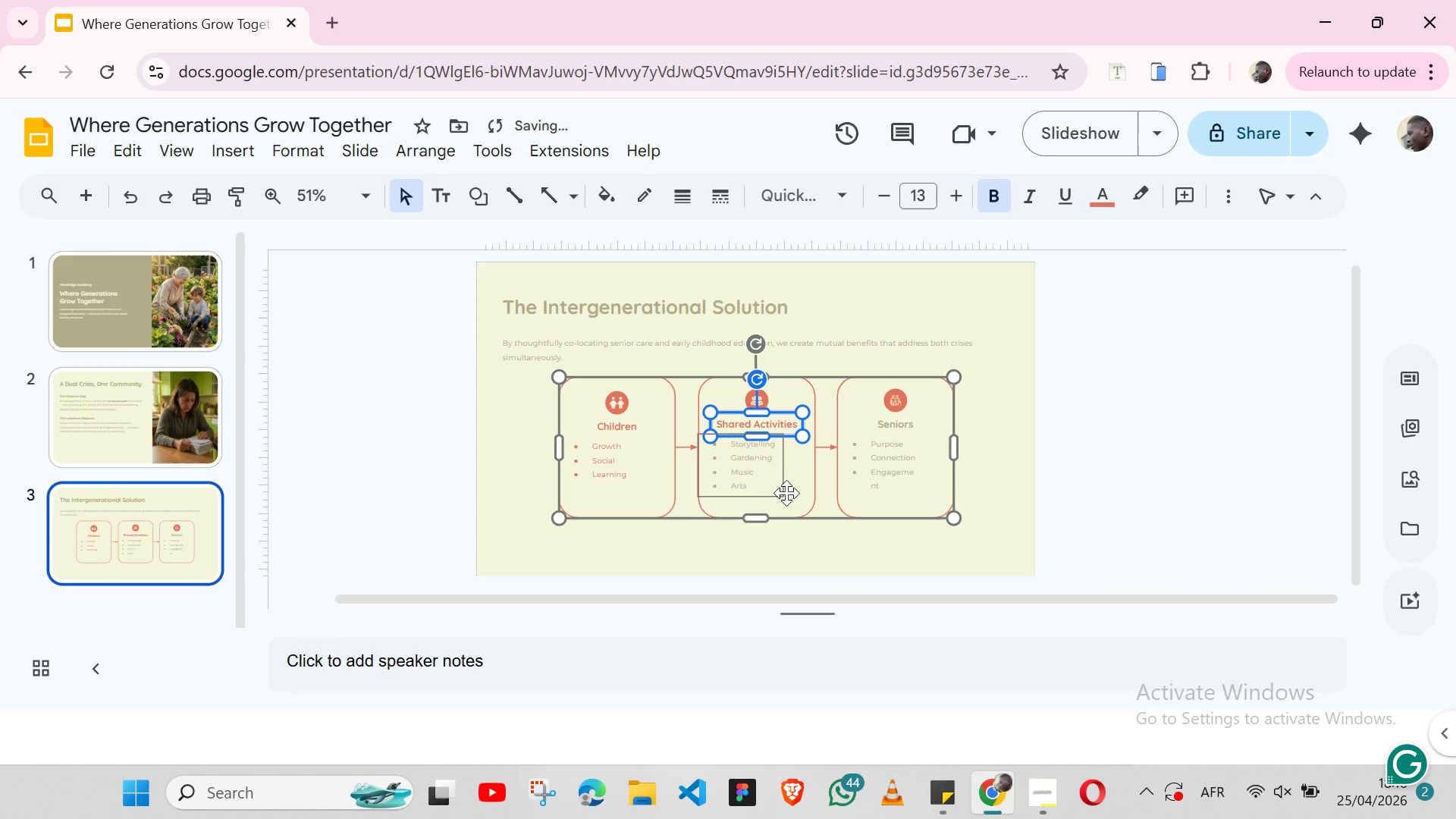 
left_click([785, 493])
 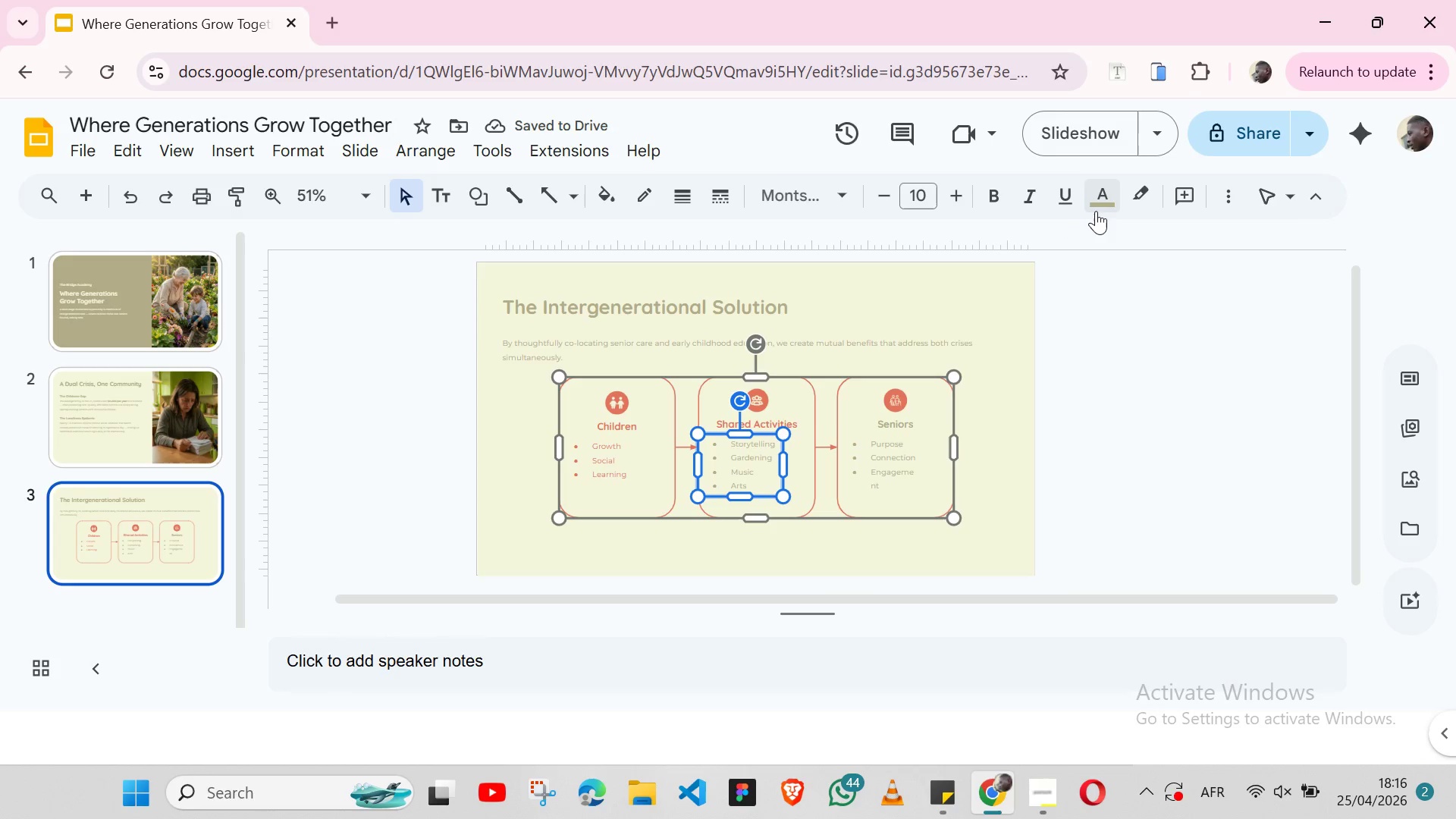 
left_click([1097, 210])
 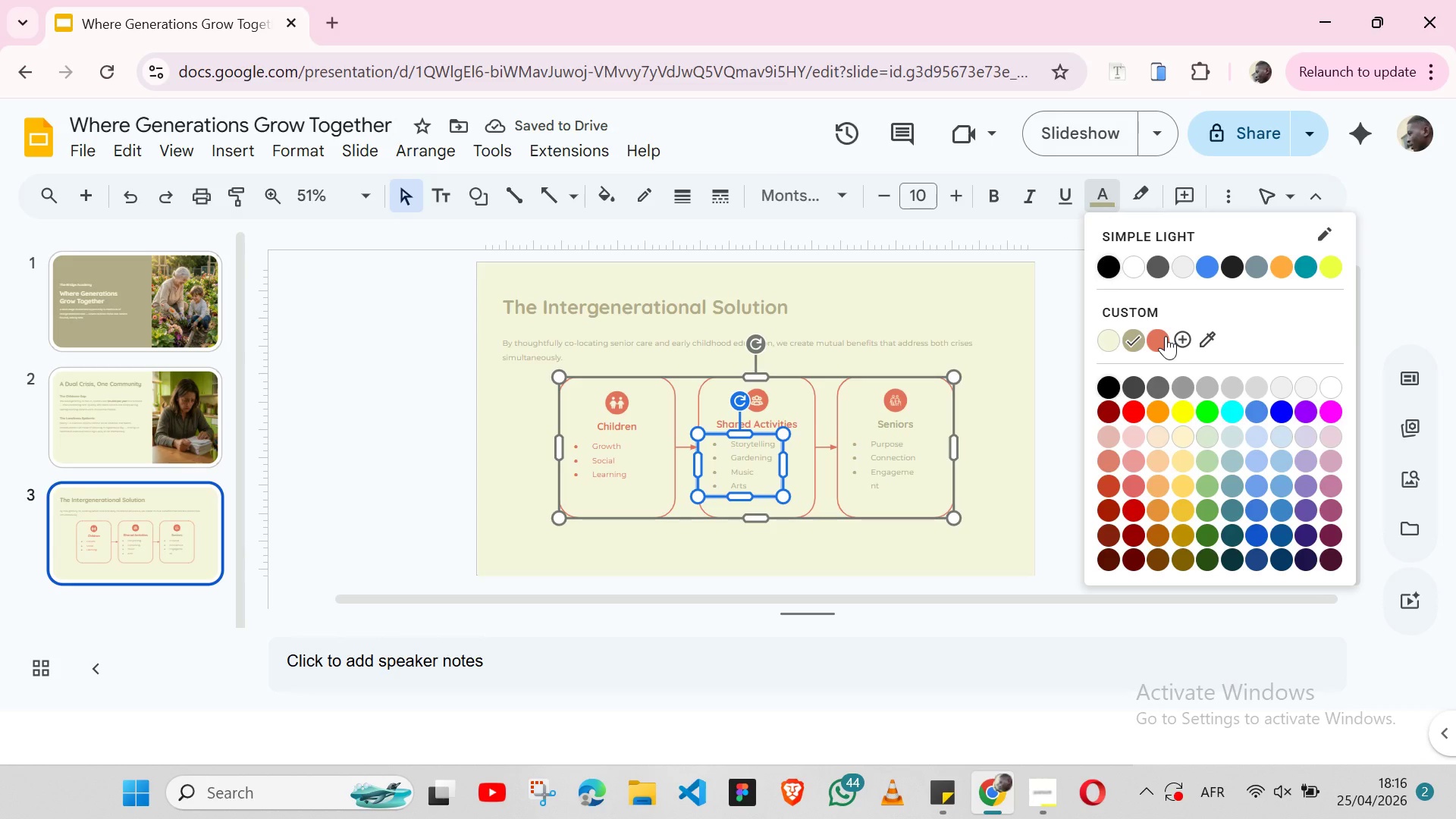 
left_click([1166, 336])
 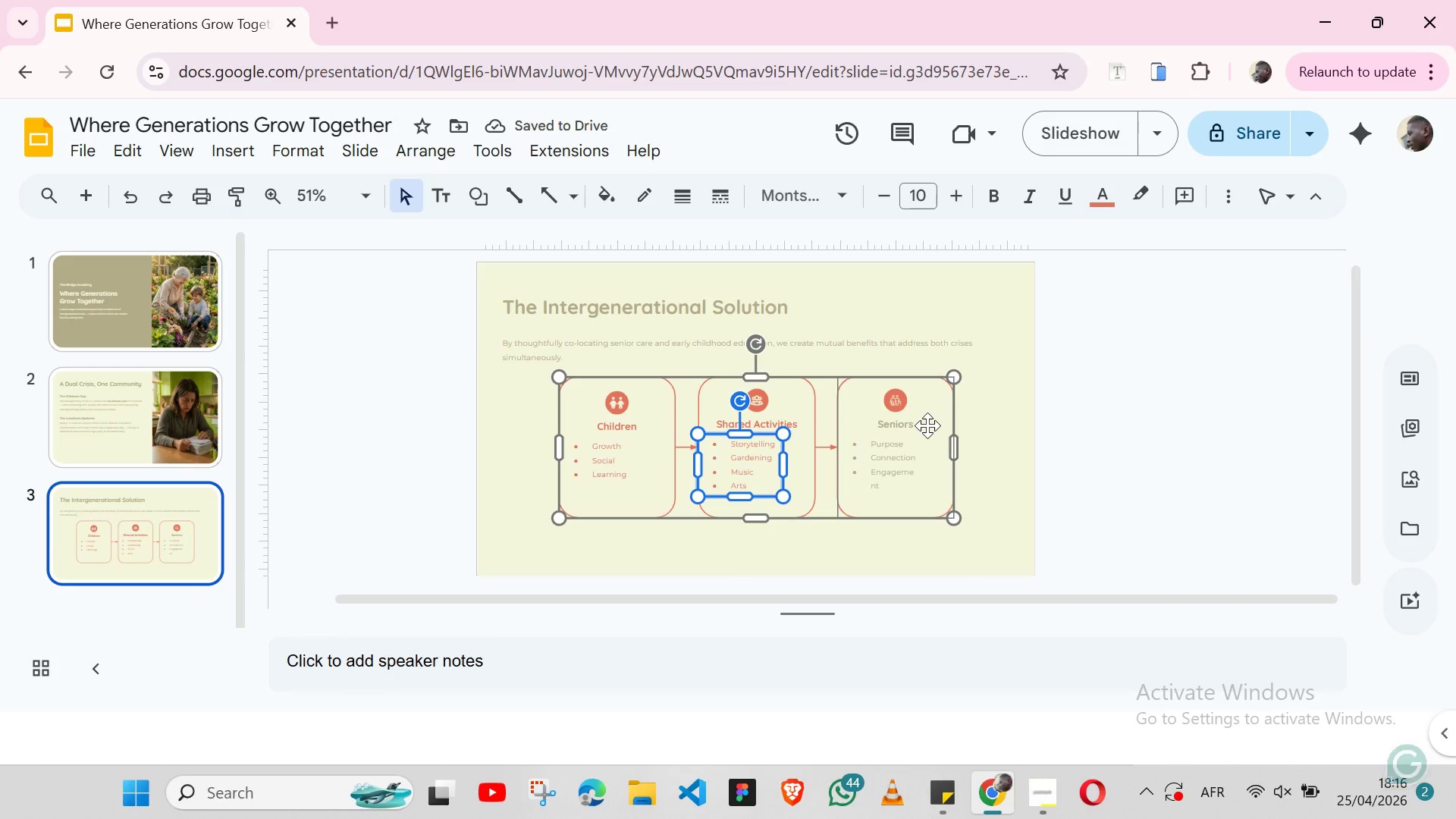 
left_click([921, 425])
 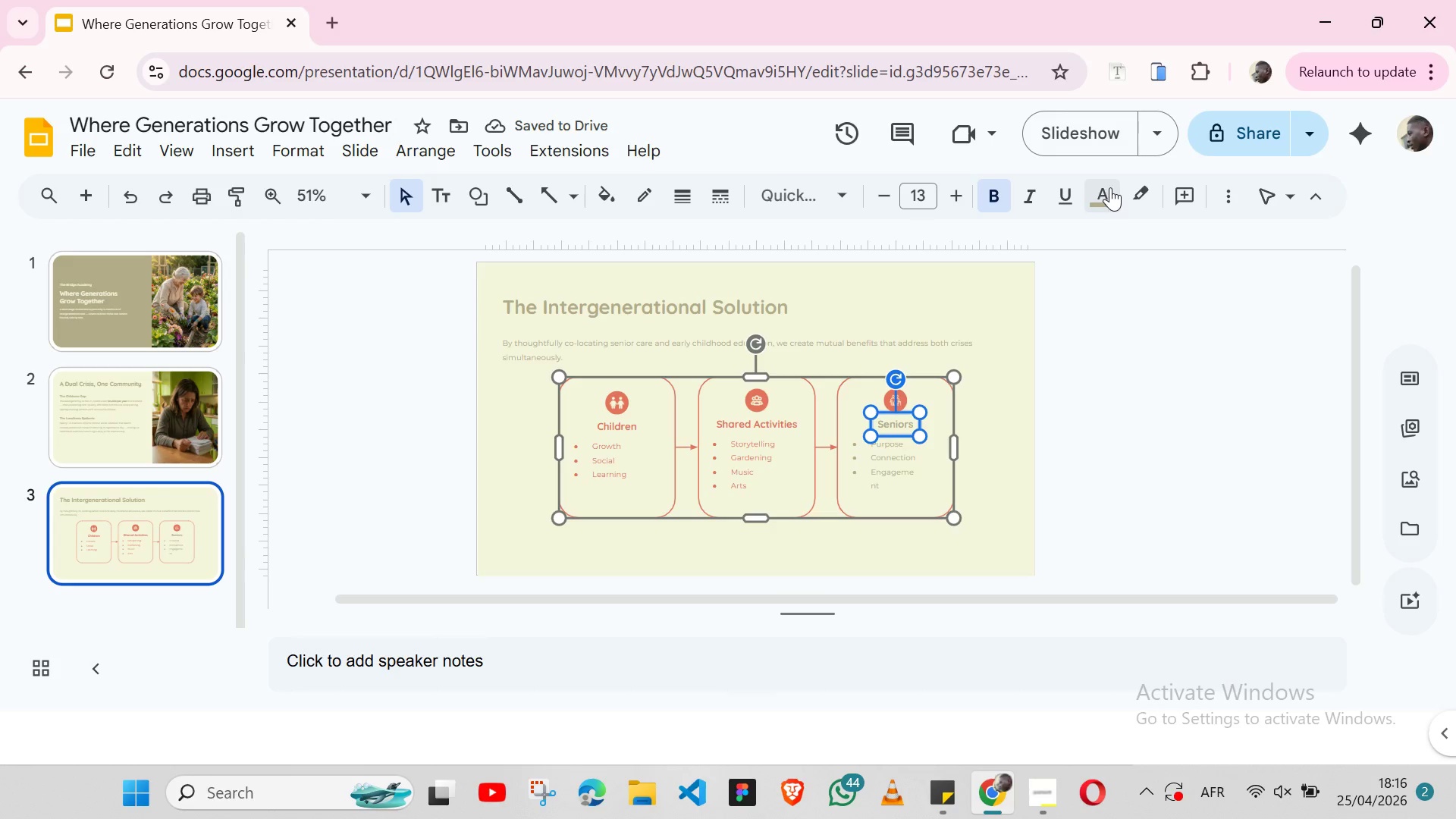 
left_click([1110, 187])
 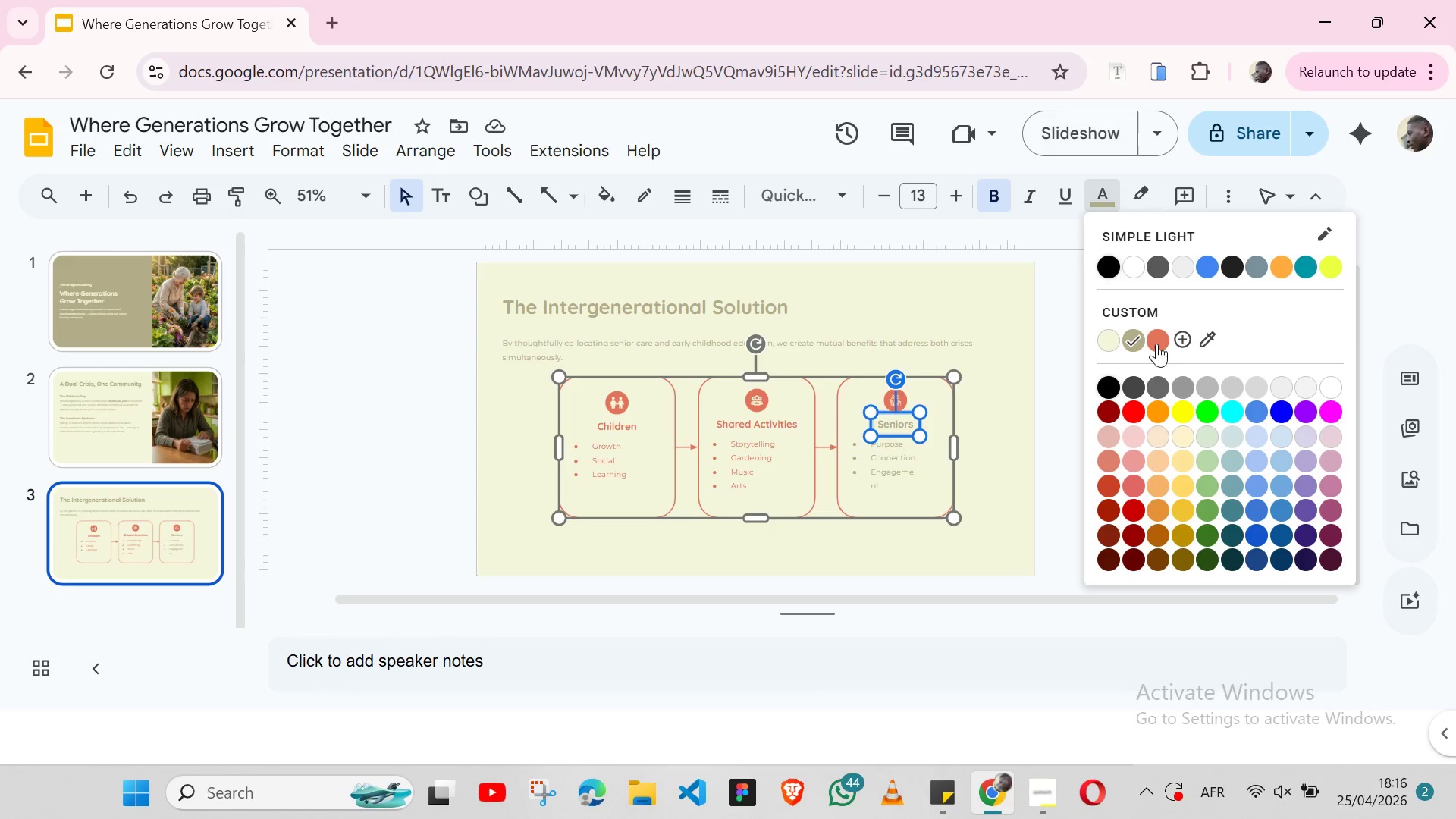 
left_click([1156, 344])
 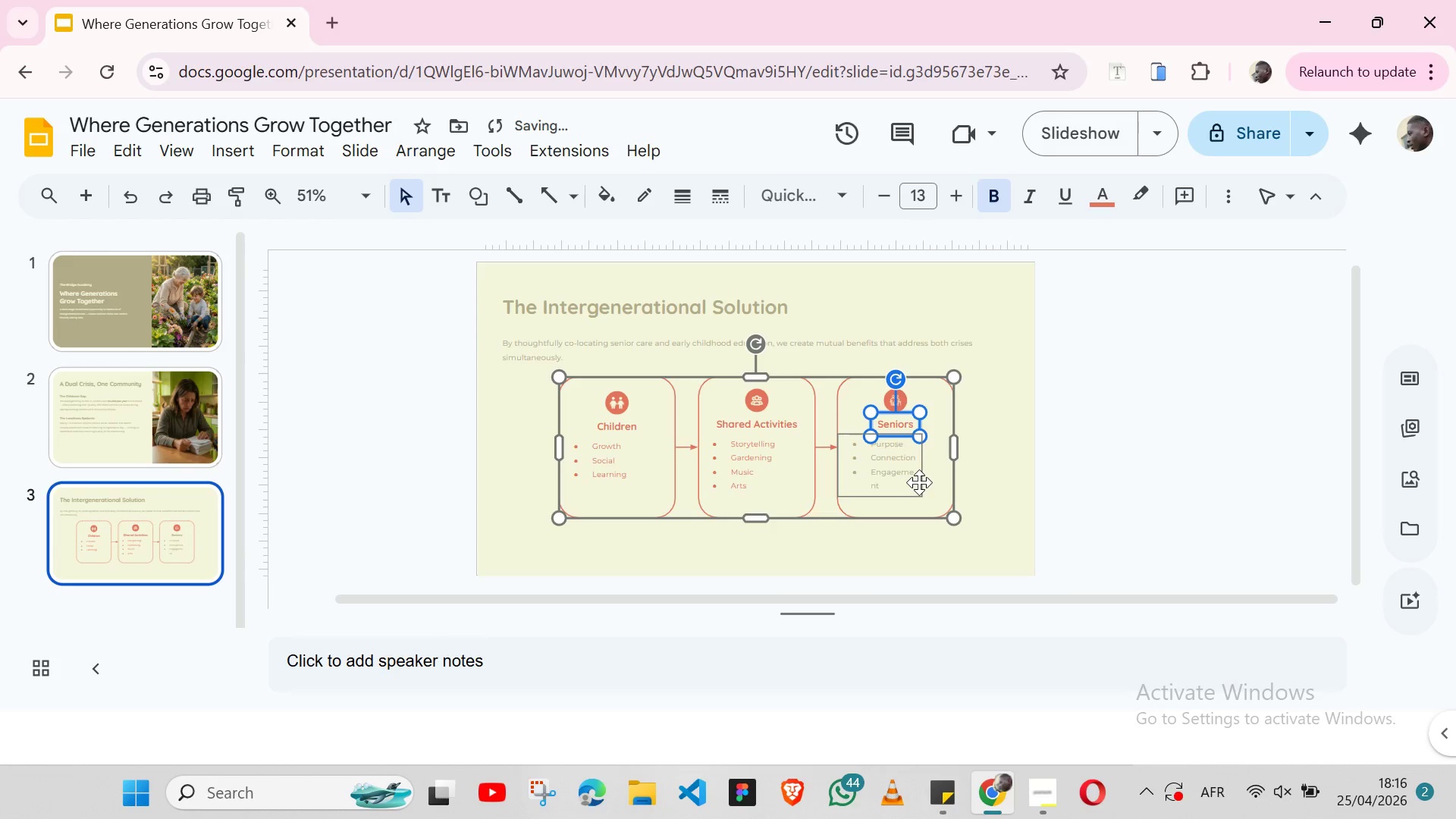 
left_click([919, 482])
 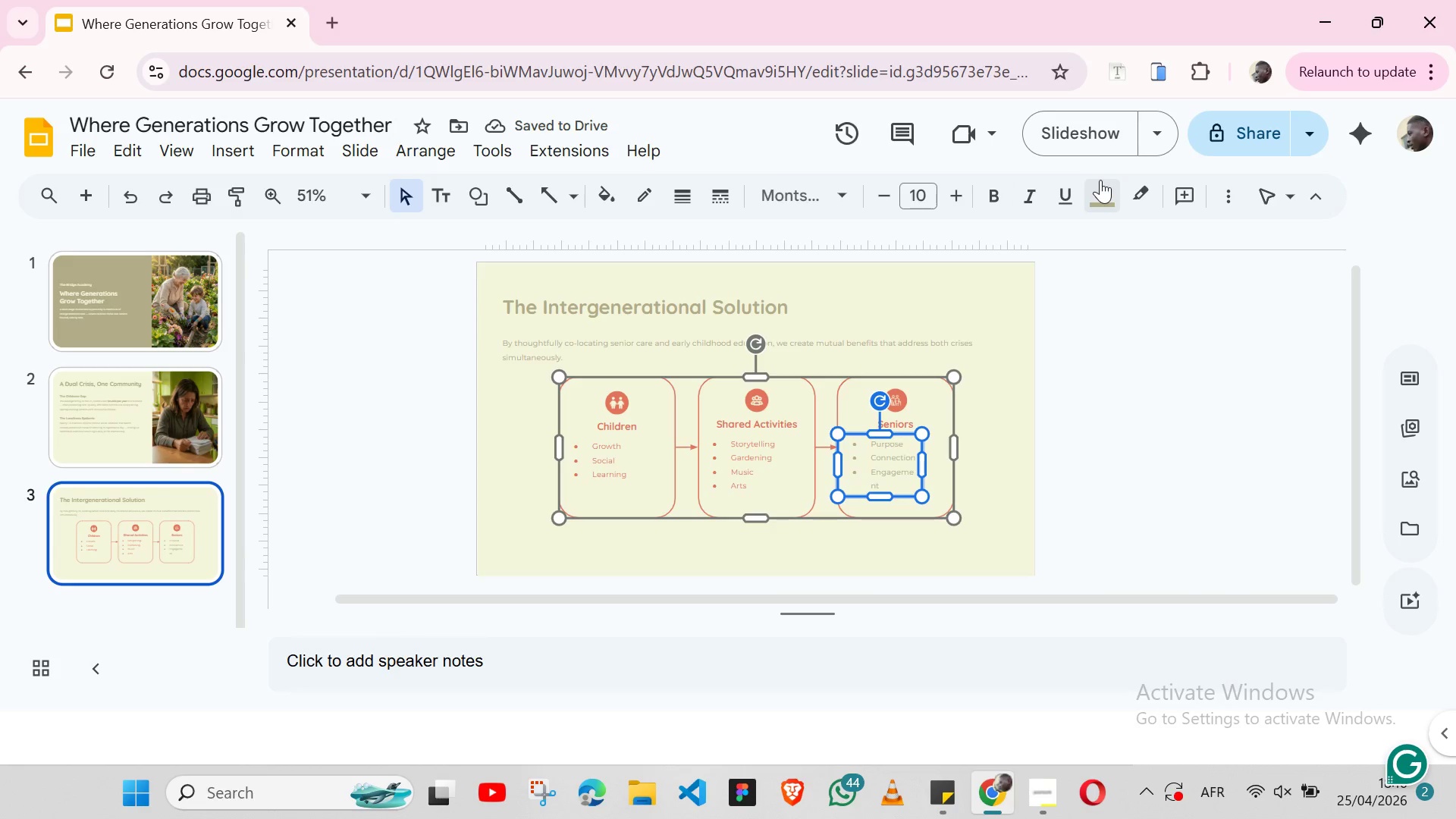 
left_click([1100, 180])
 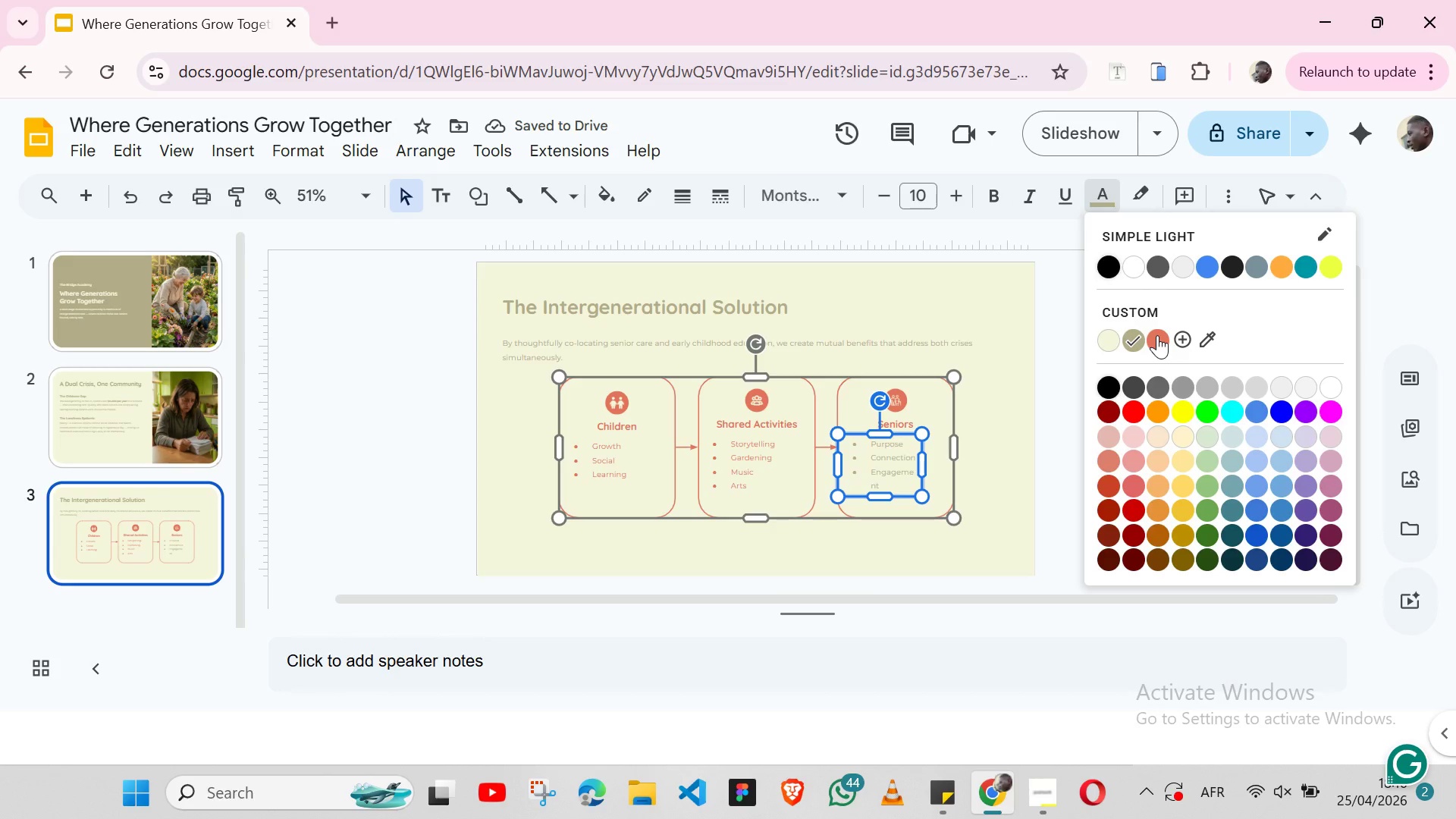 
left_click([1157, 335])
 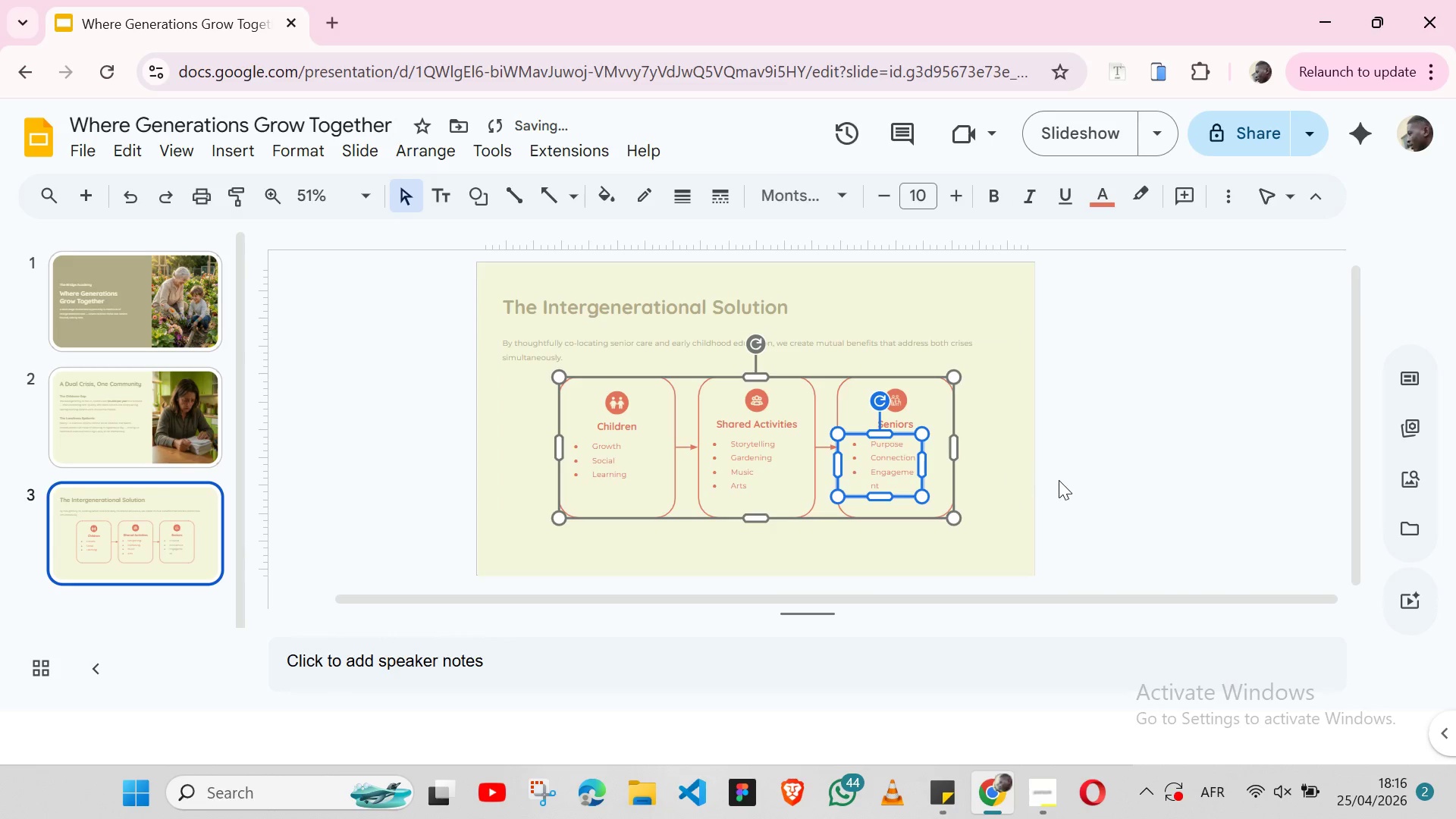 
left_click([1059, 480])
 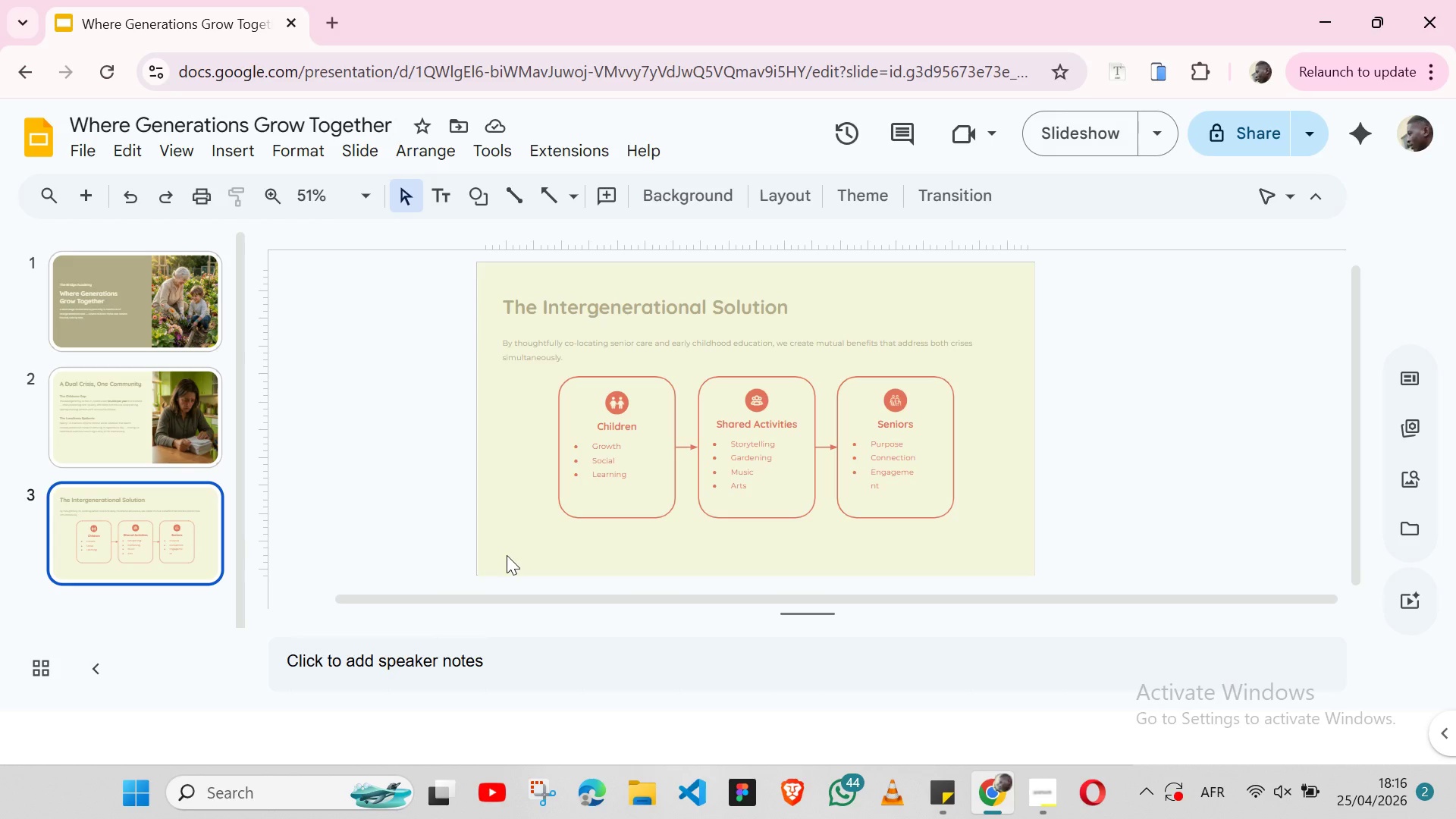 
wait(9.11)
 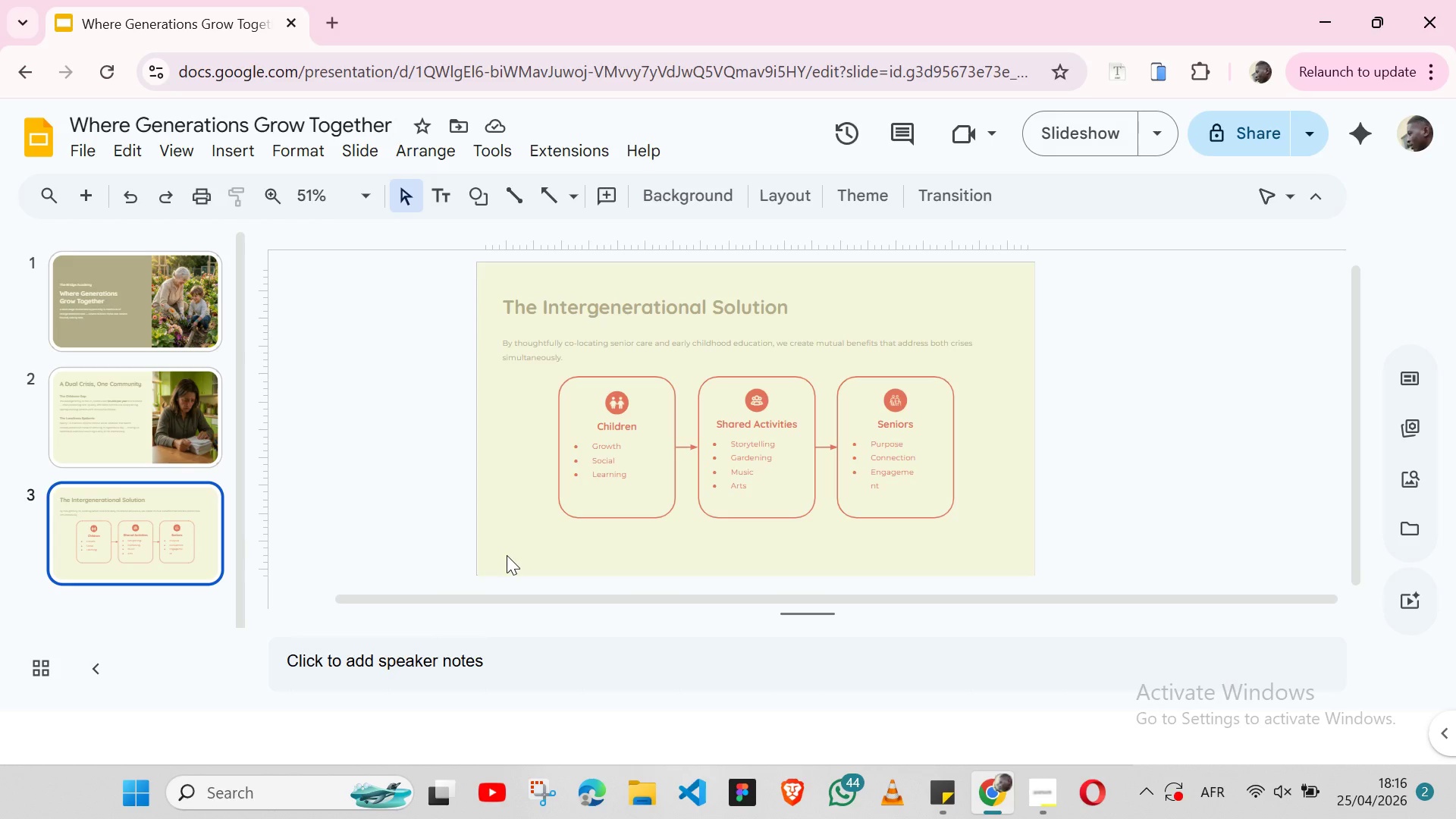 
left_click([82, 200])
 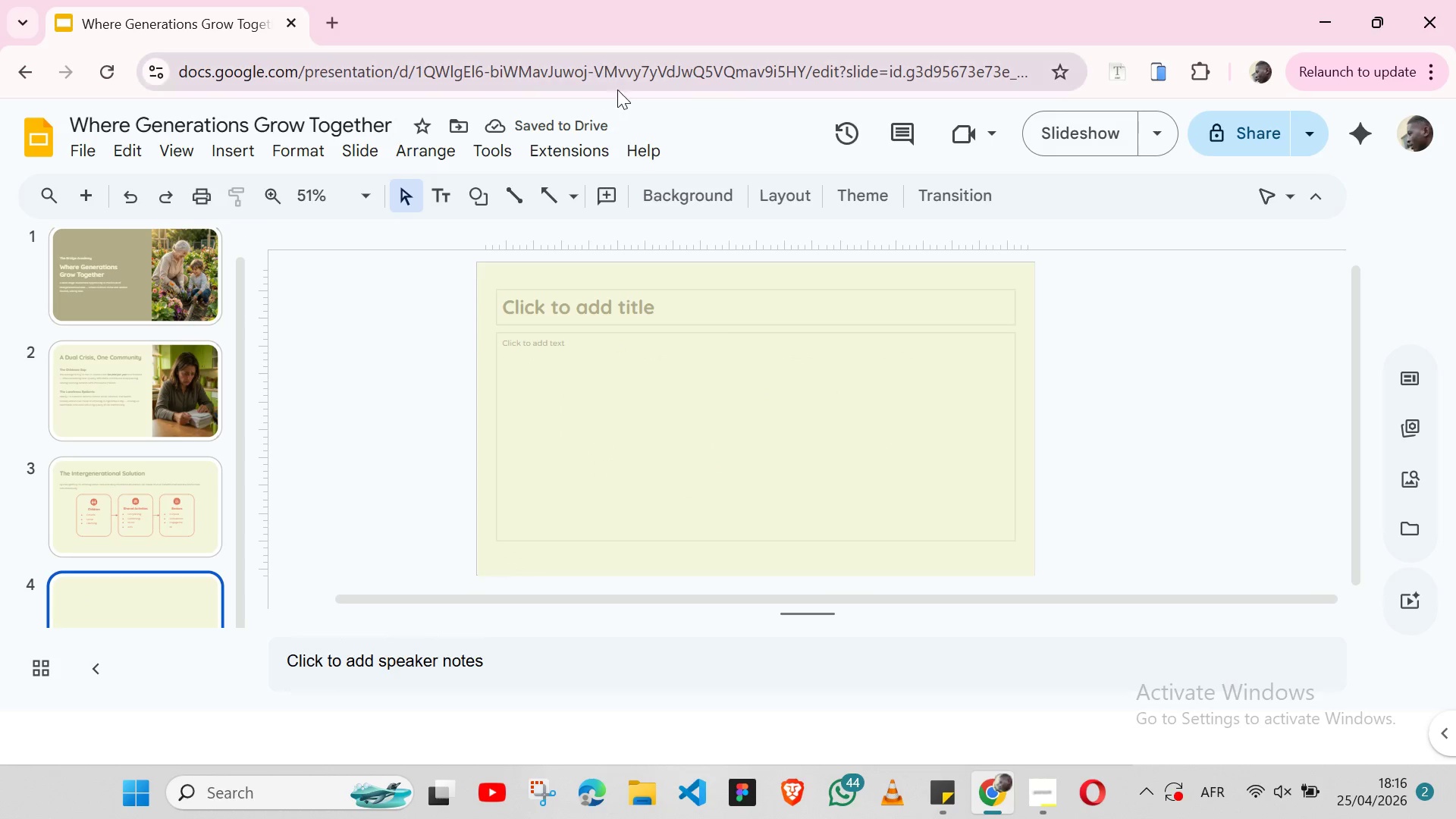 
left_click([792, 212])
 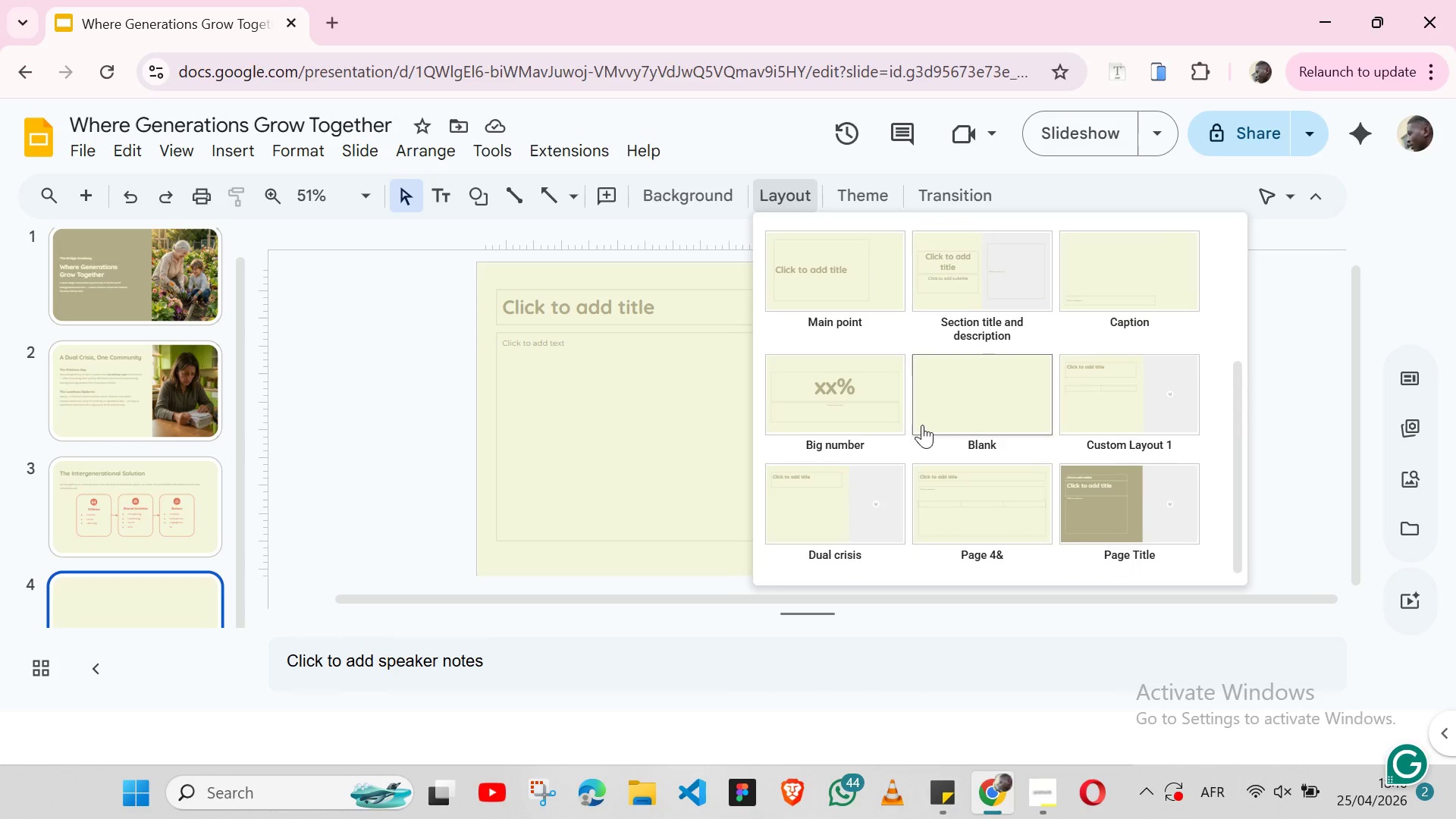 
wait(6.83)
 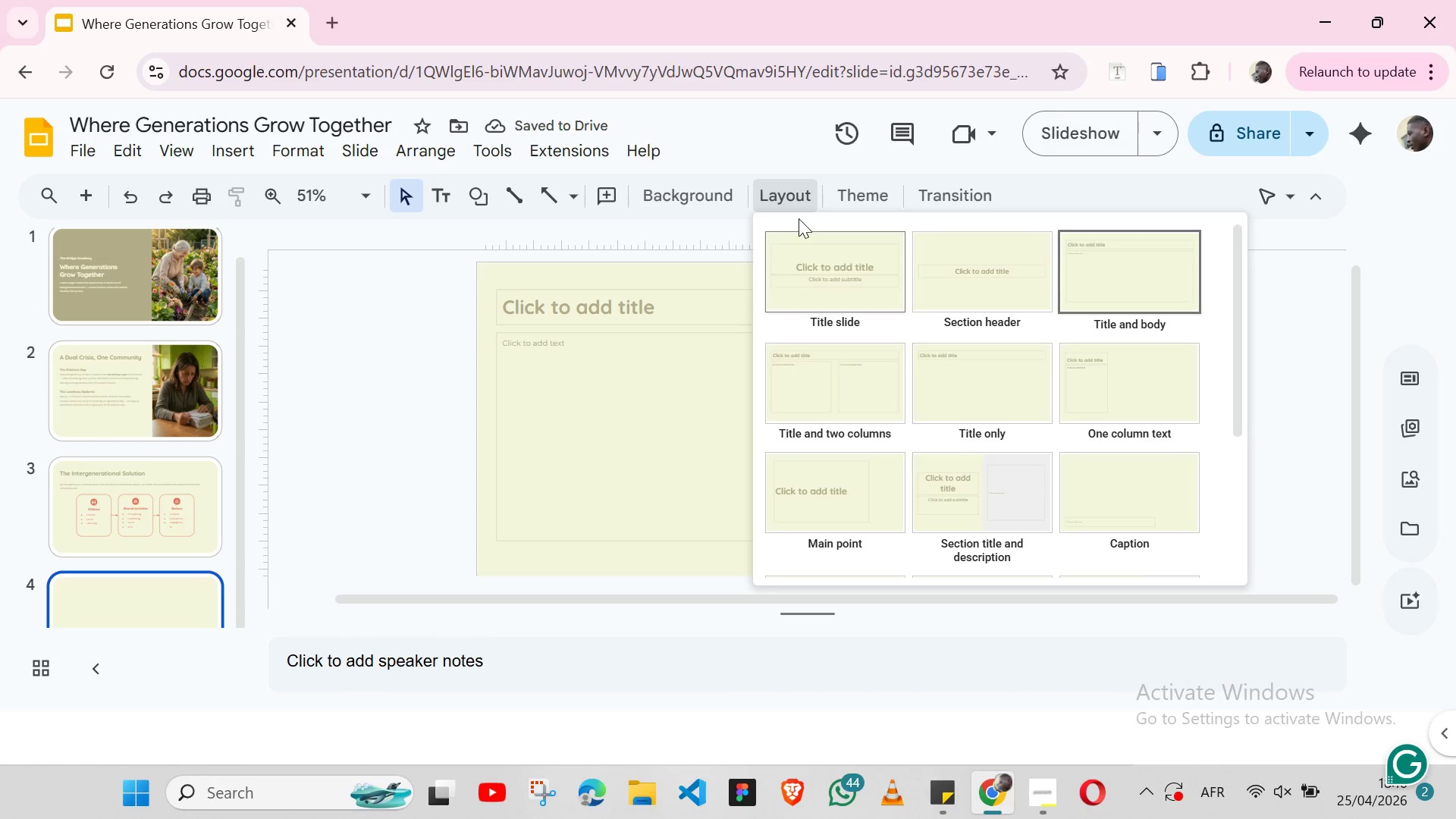 
left_click([1014, 466])
 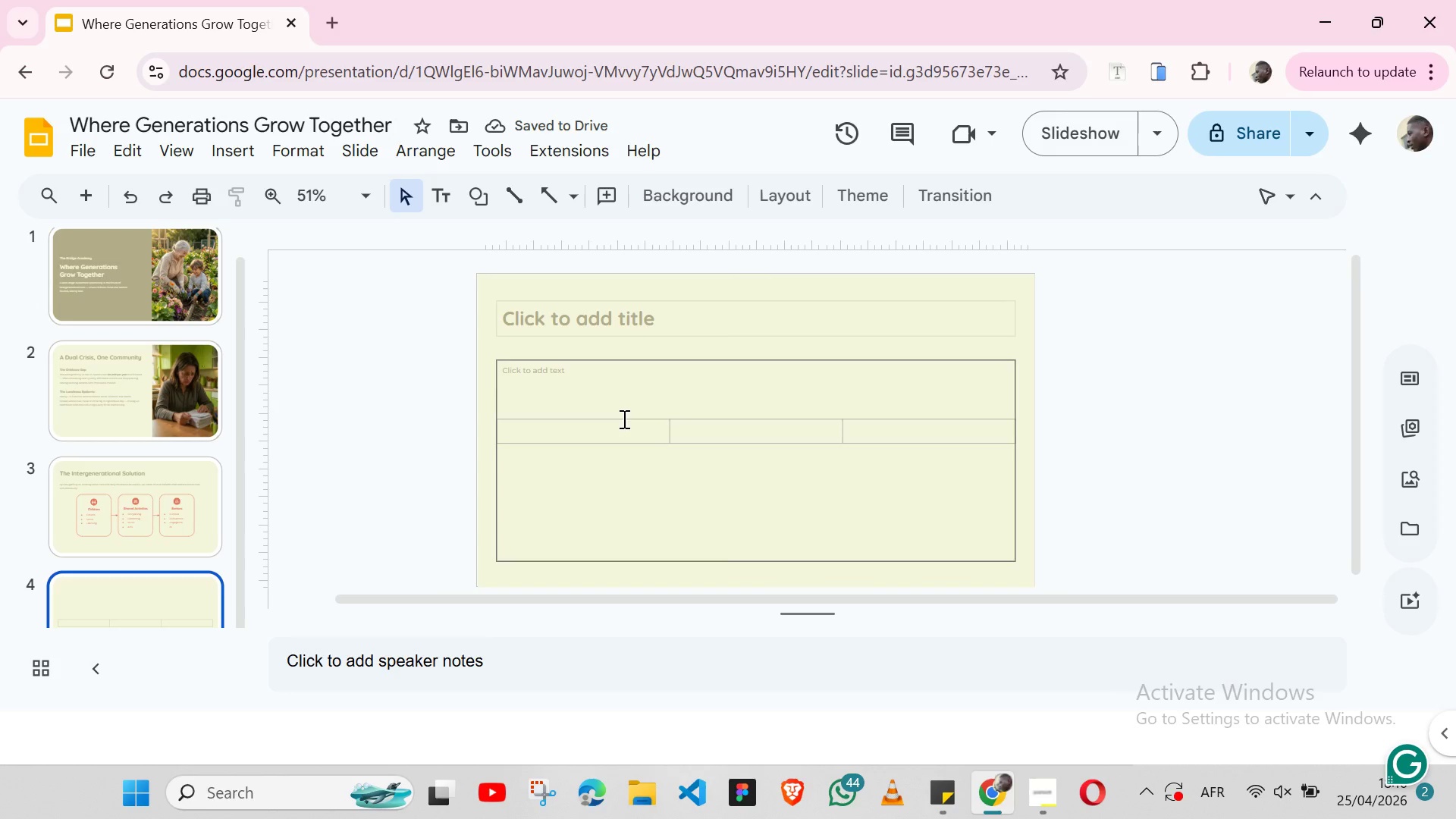 
left_click([123, 545])
 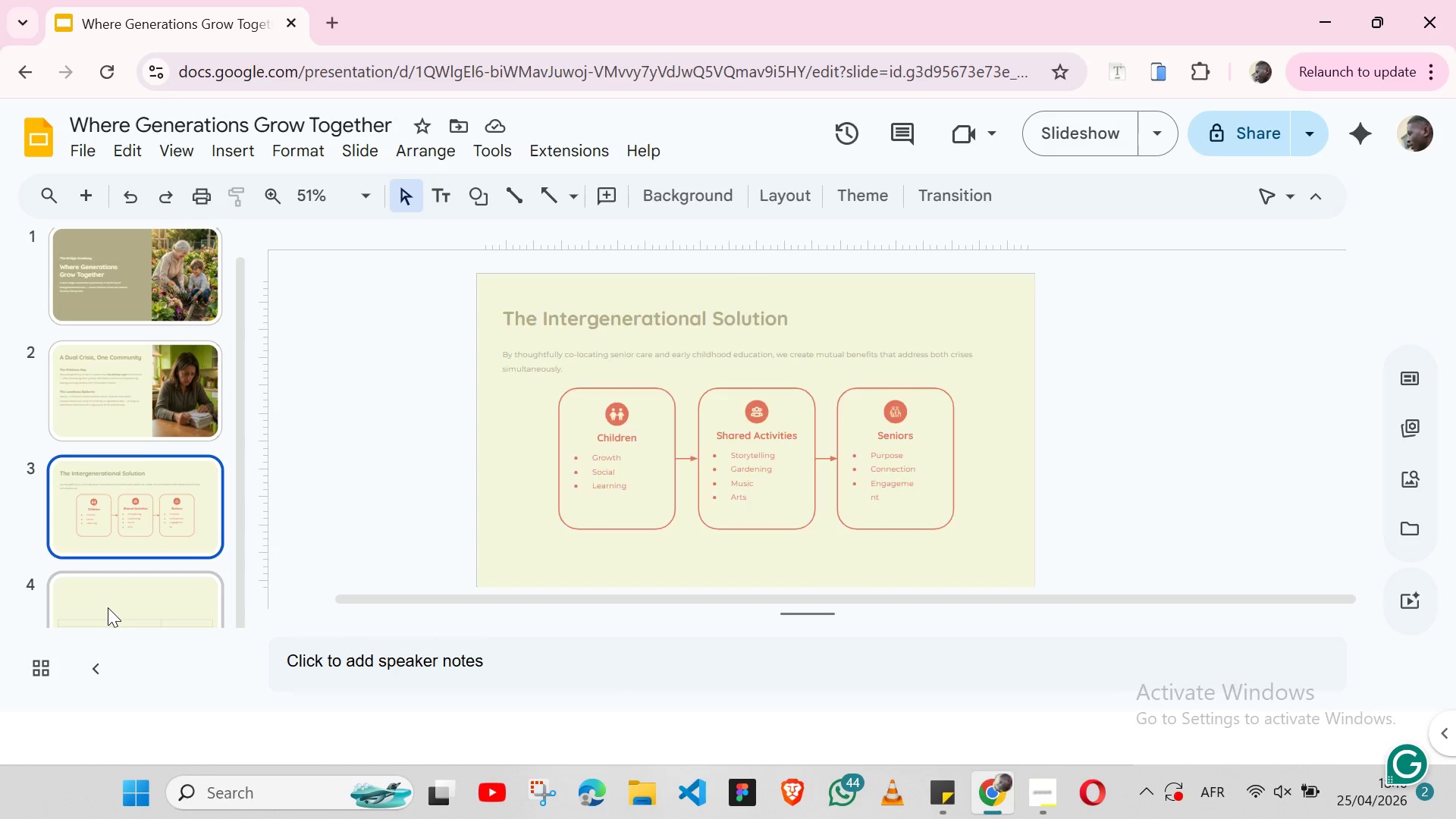 
left_click([108, 607])
 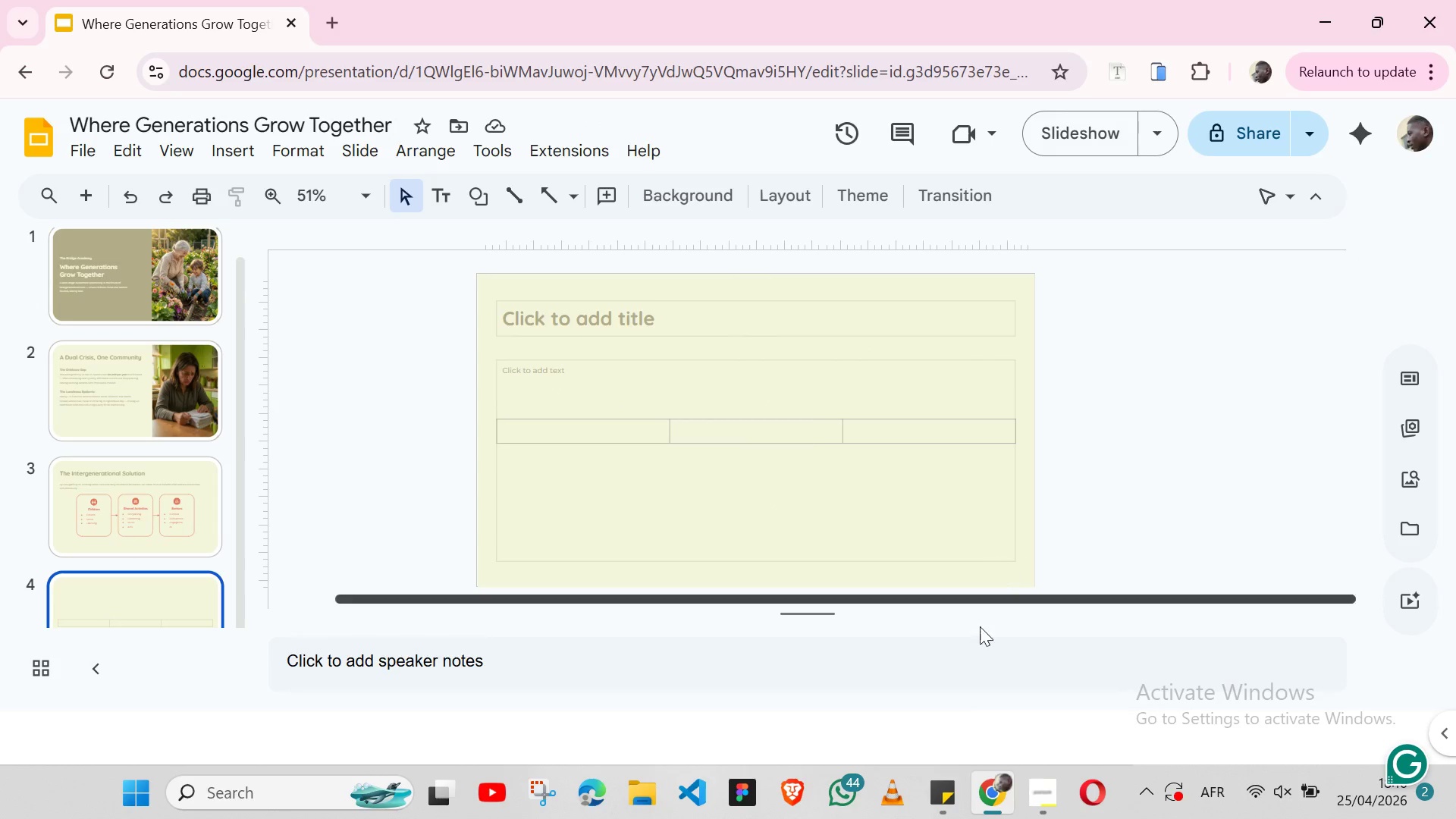 
left_click([954, 789])
 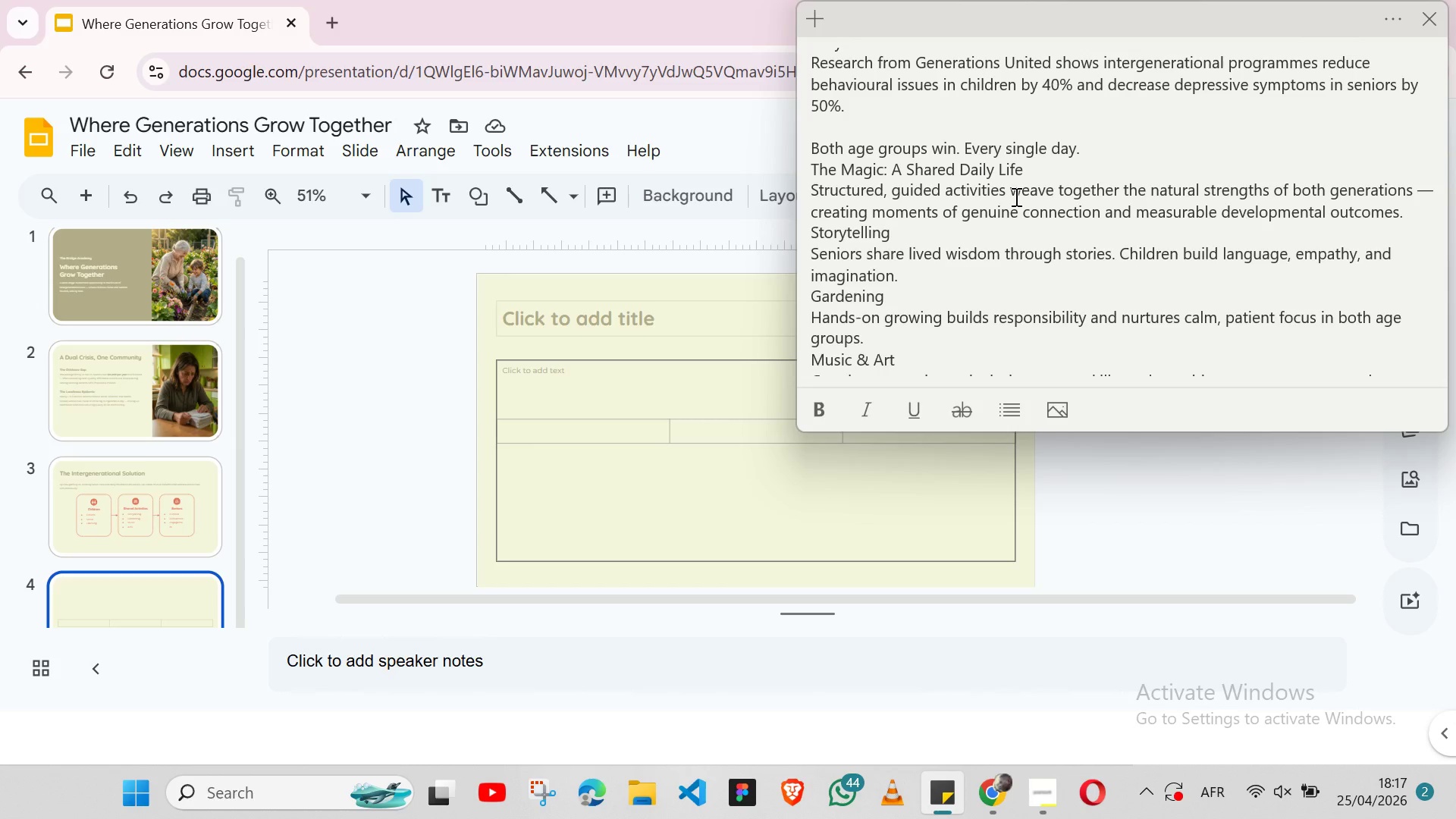 
wait(18.92)
 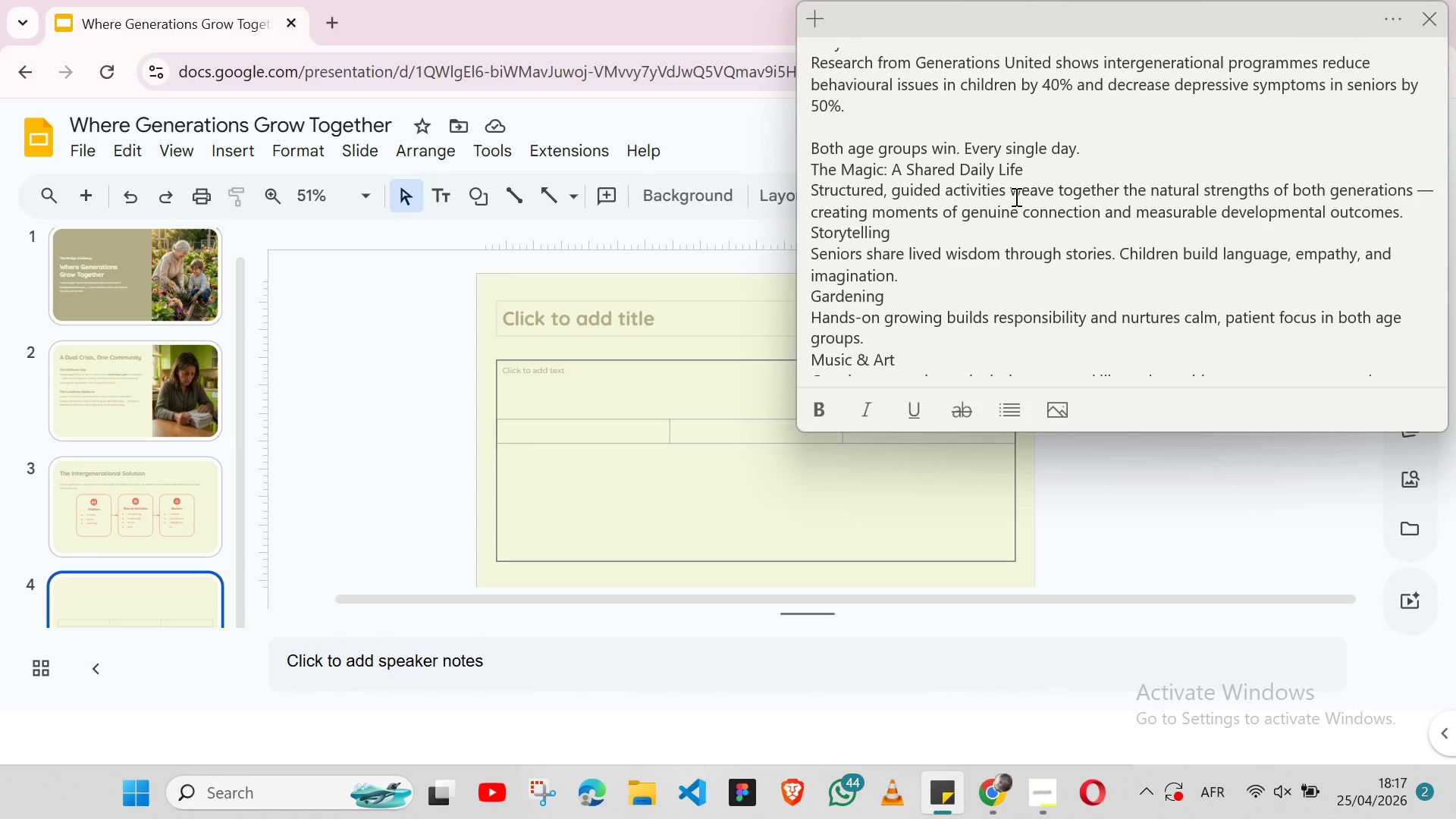 
double_click([850, 166])
 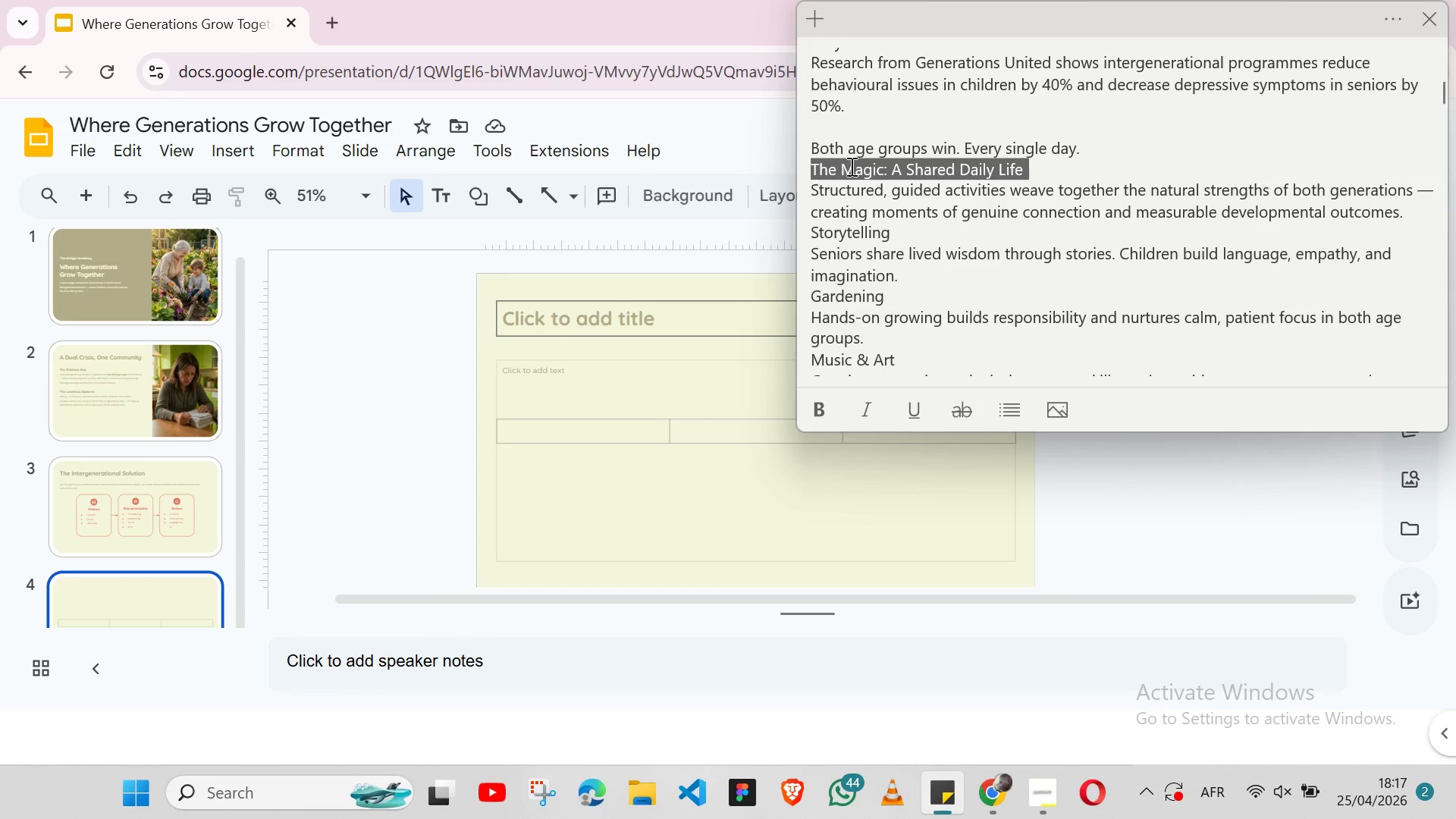 
triple_click([850, 166])
 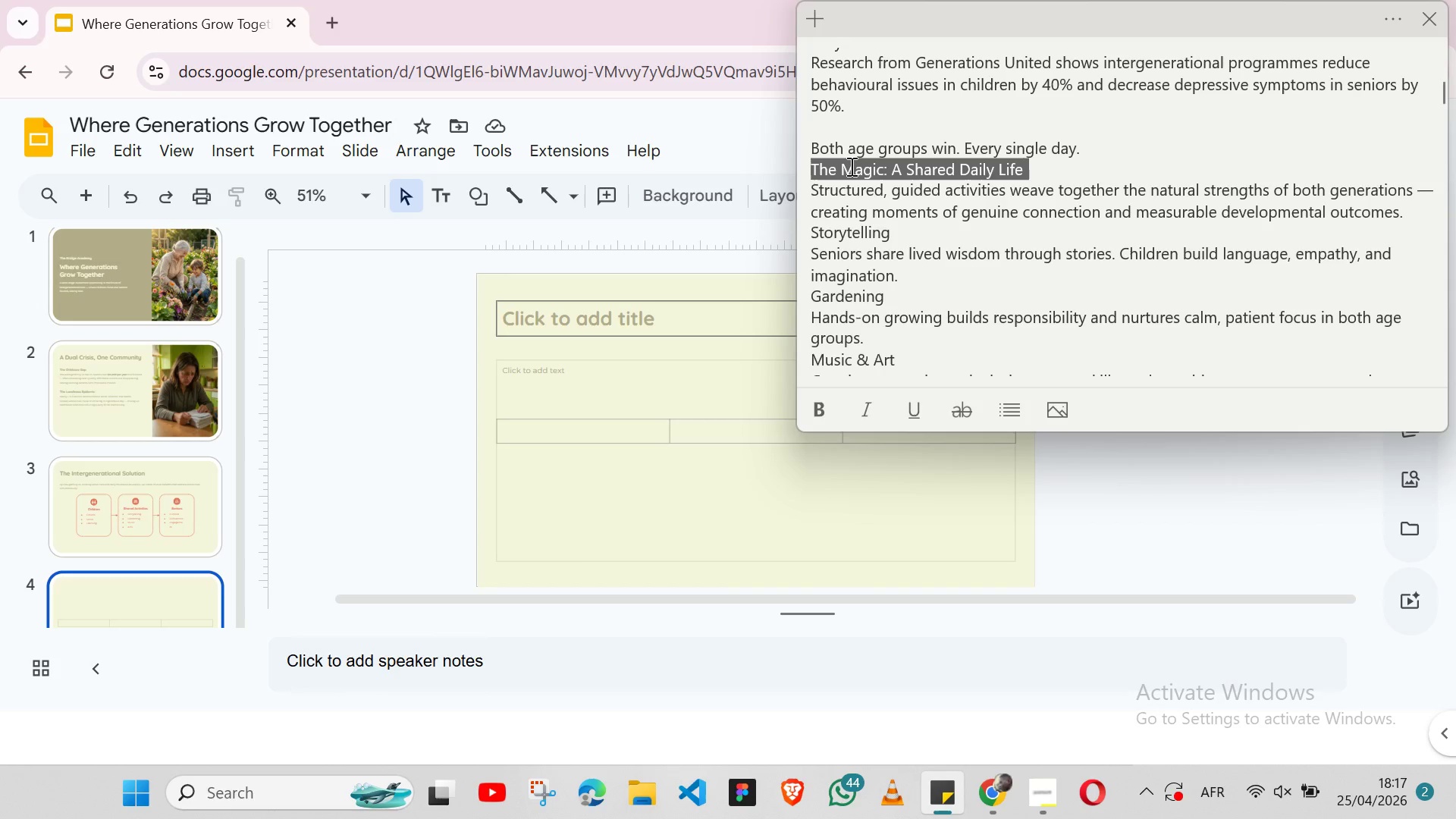 
key(Shift+ShiftLeft)
 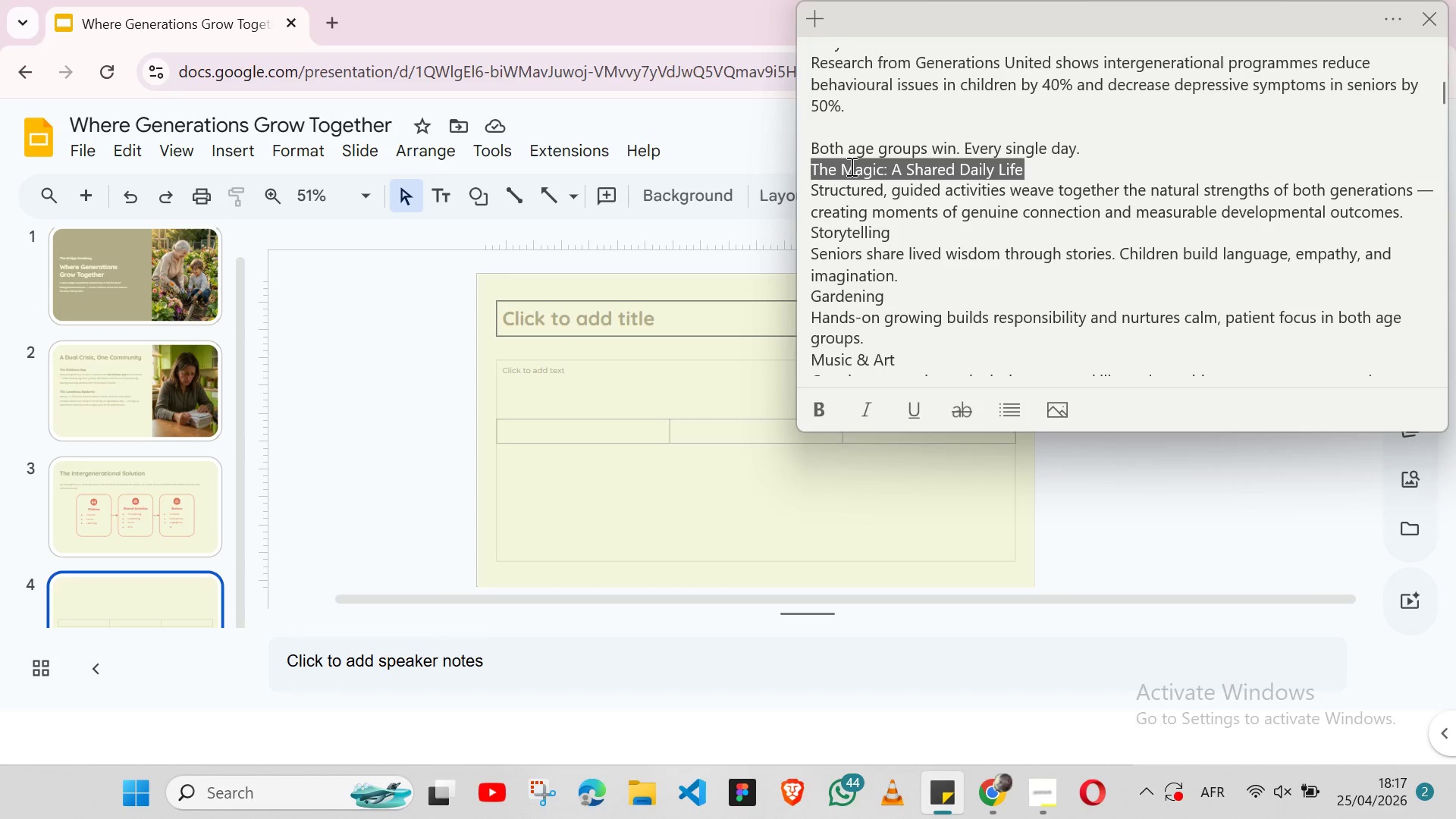 
key(Shift+ArrowLeft)
 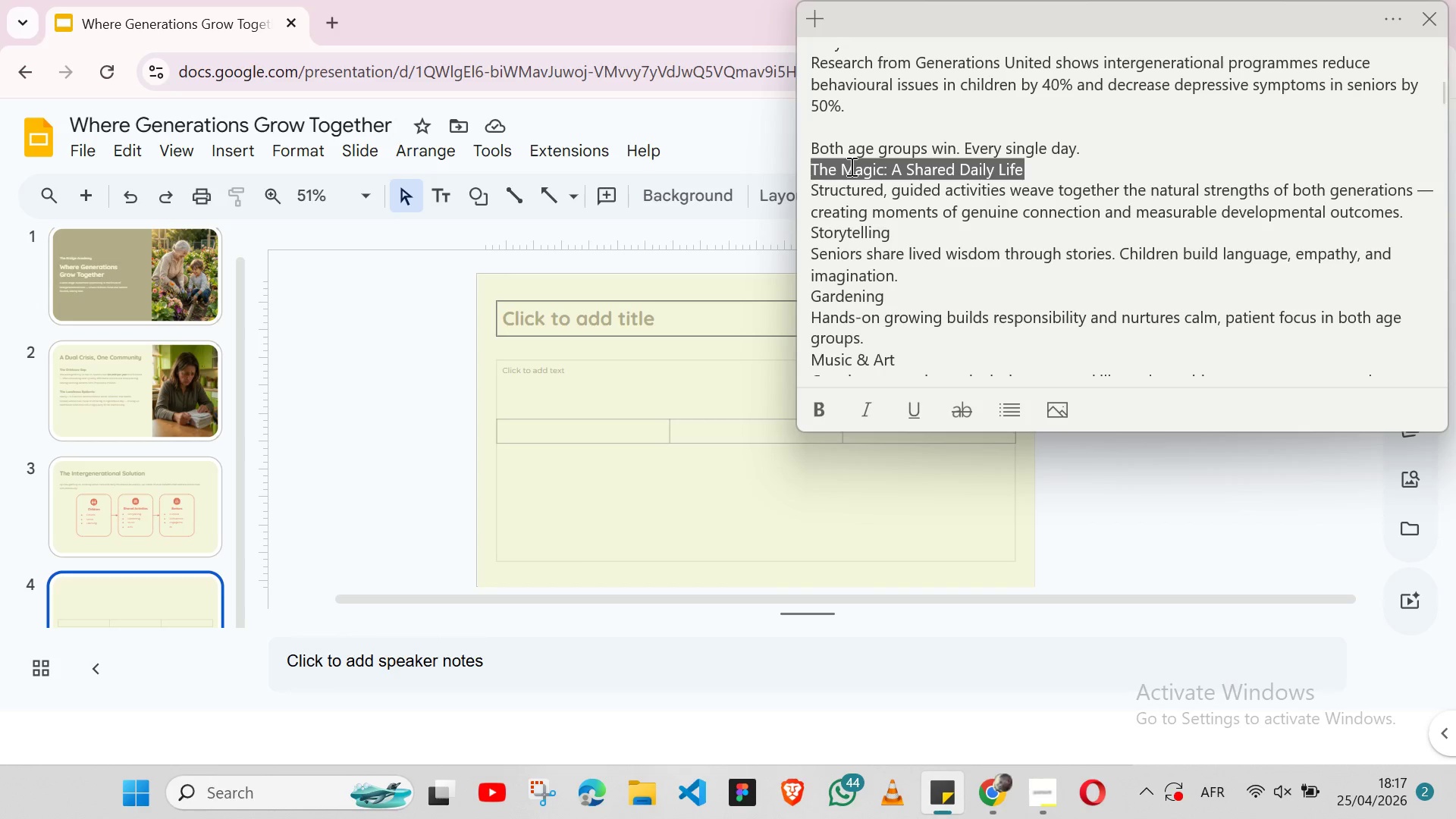 
key(Control+X)
 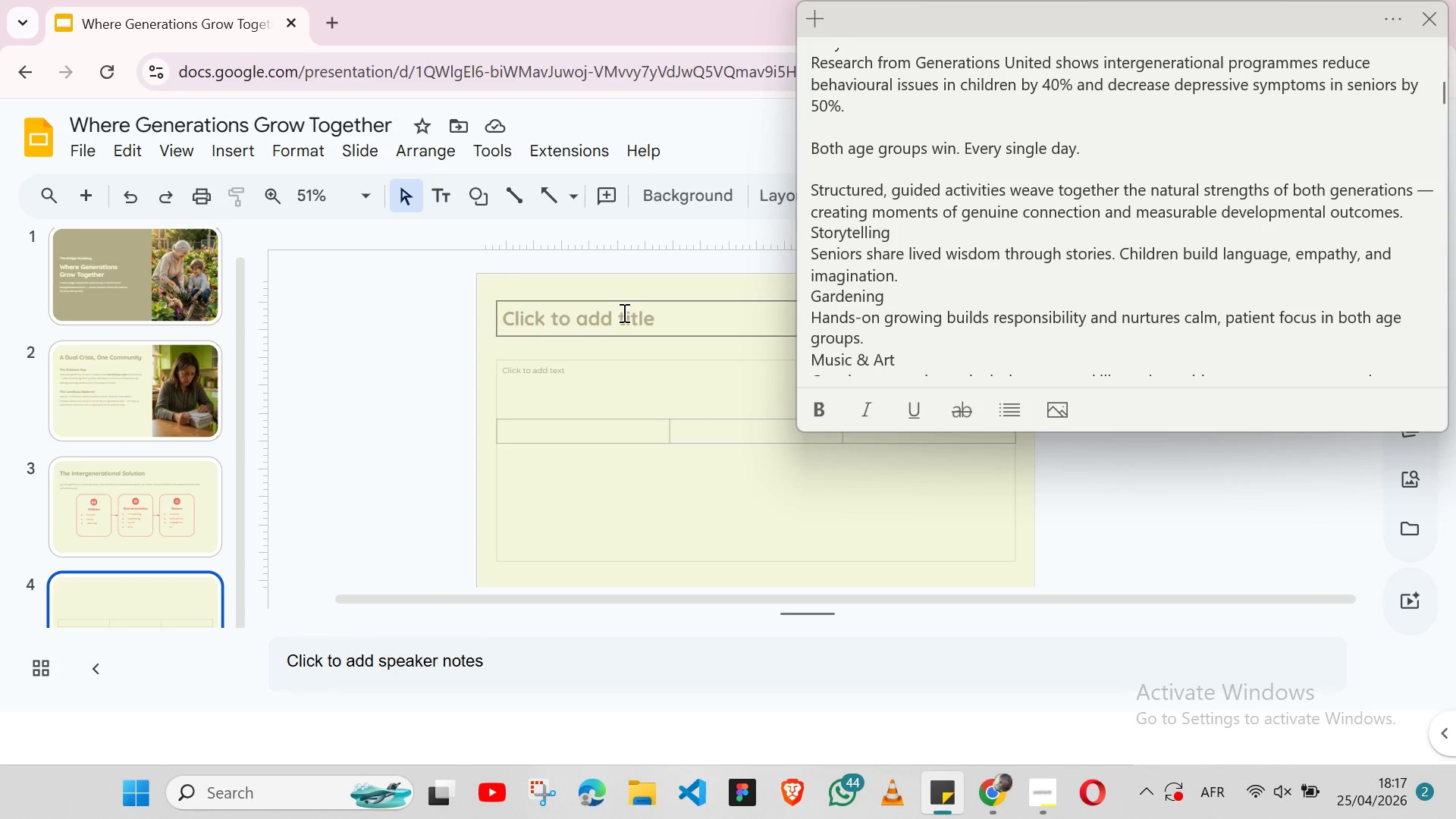 
left_click([623, 314])
 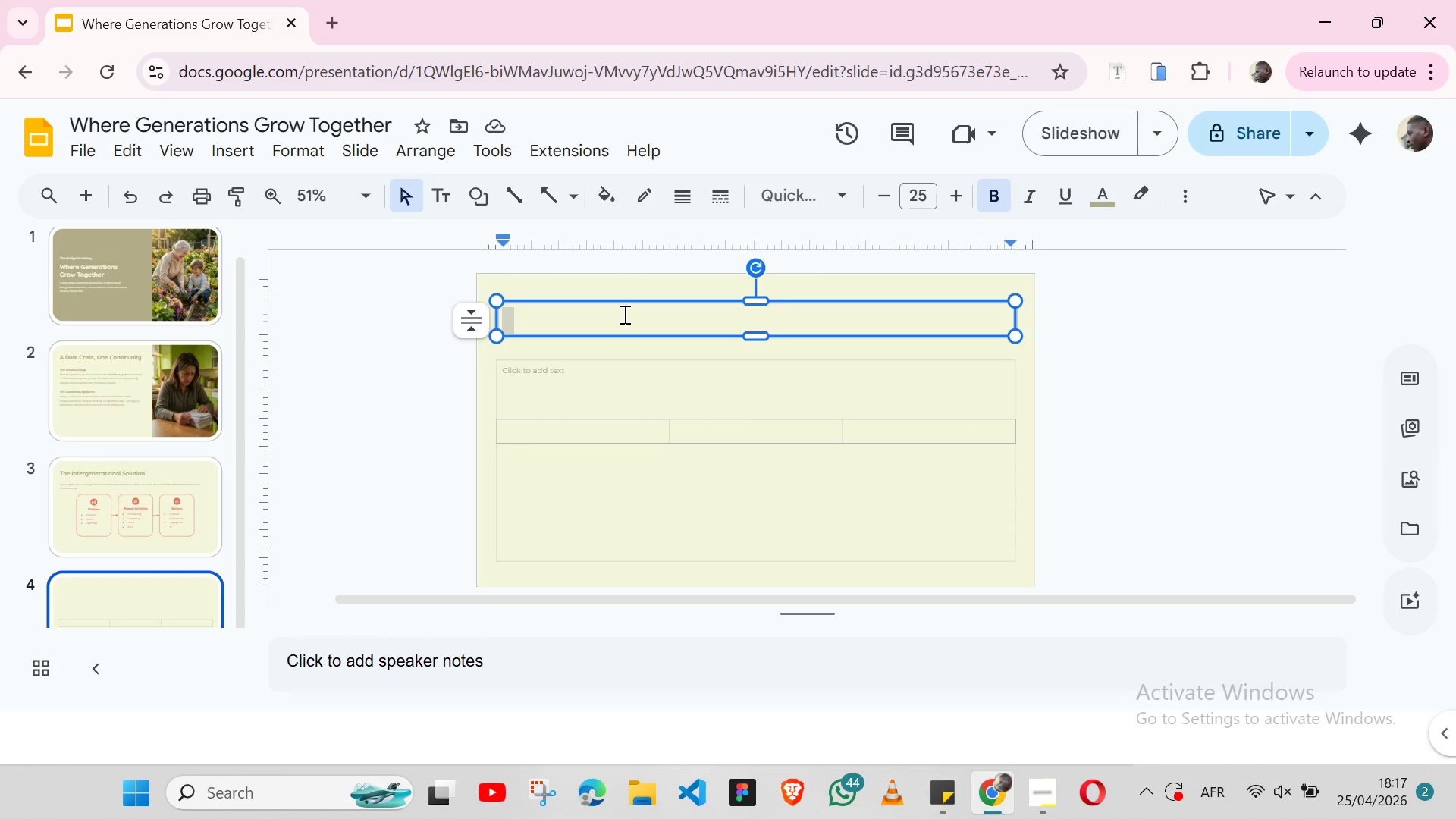 
key(Control+V)
 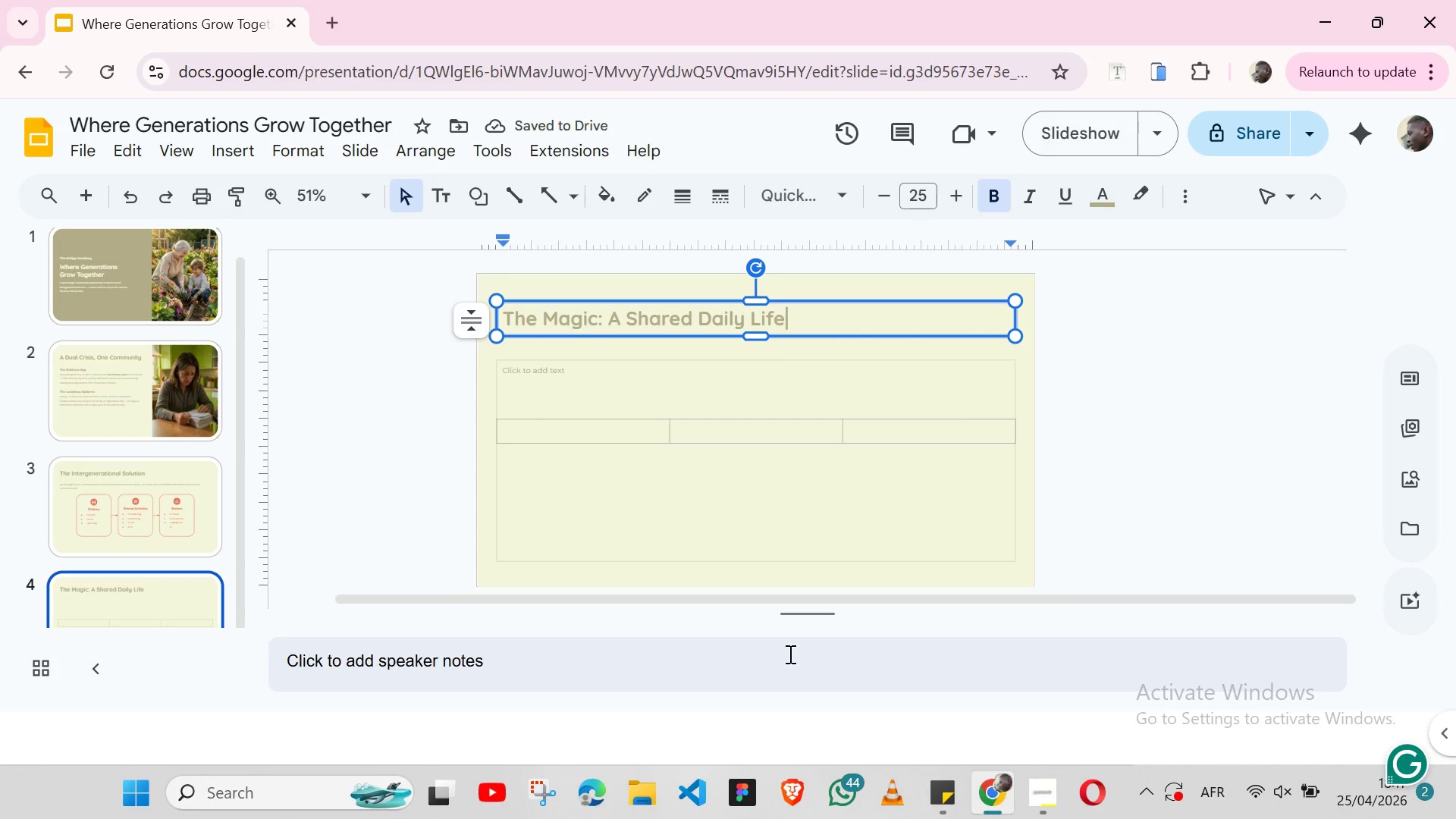 
left_click([947, 799])
 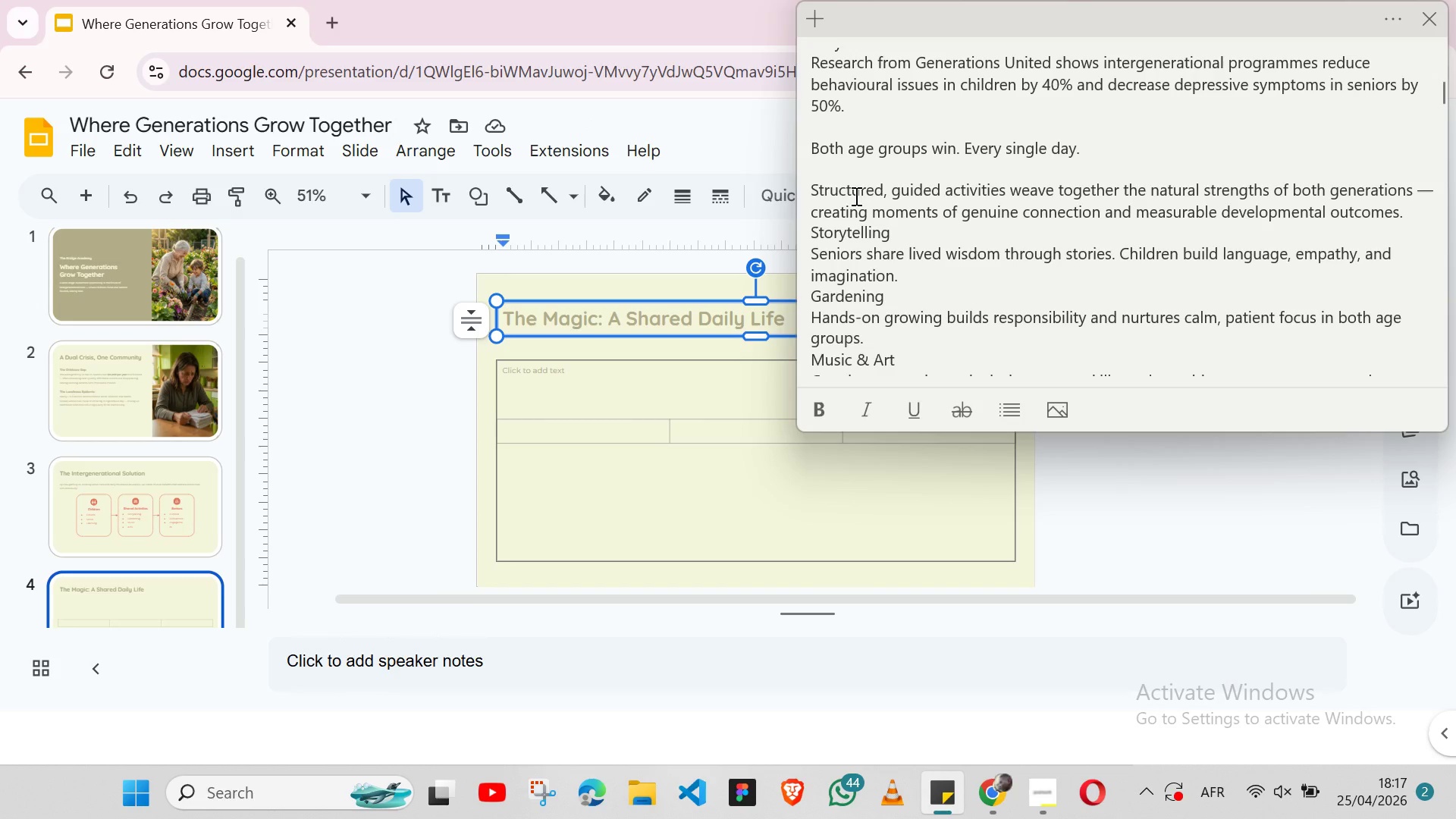 
double_click([855, 196])
 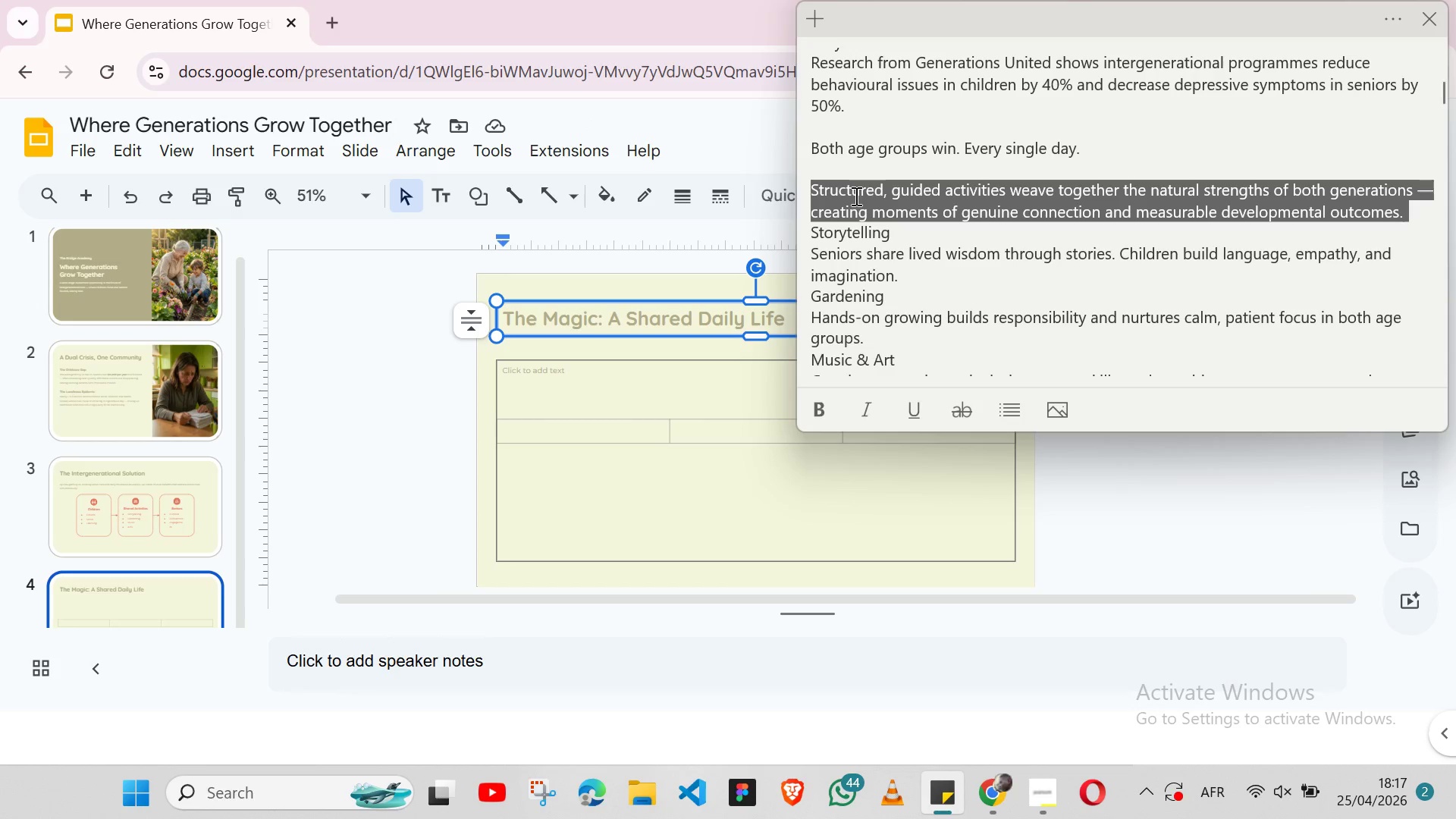 
triple_click([855, 196])
 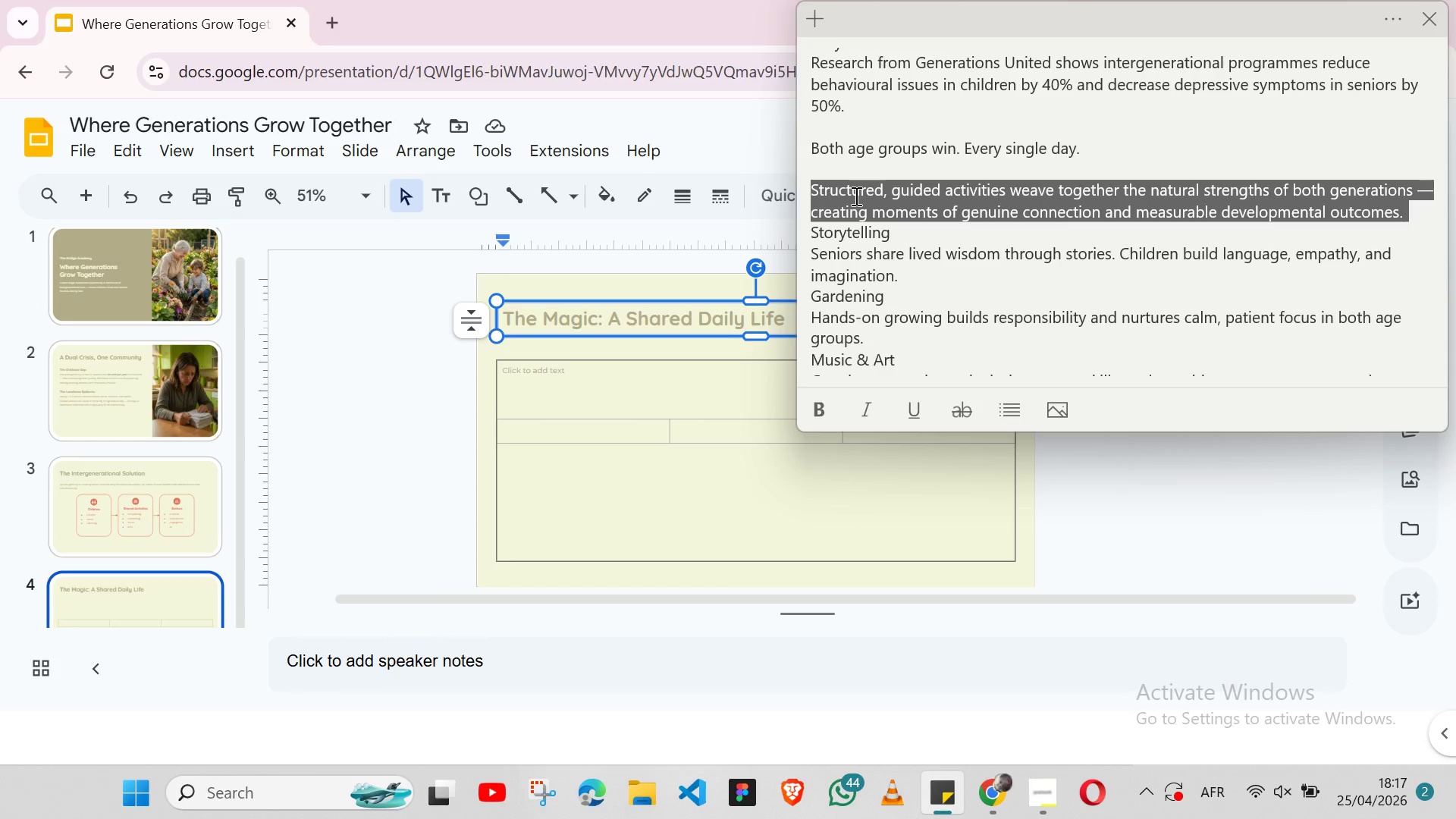 
key(Shift+ArrowLeft)
 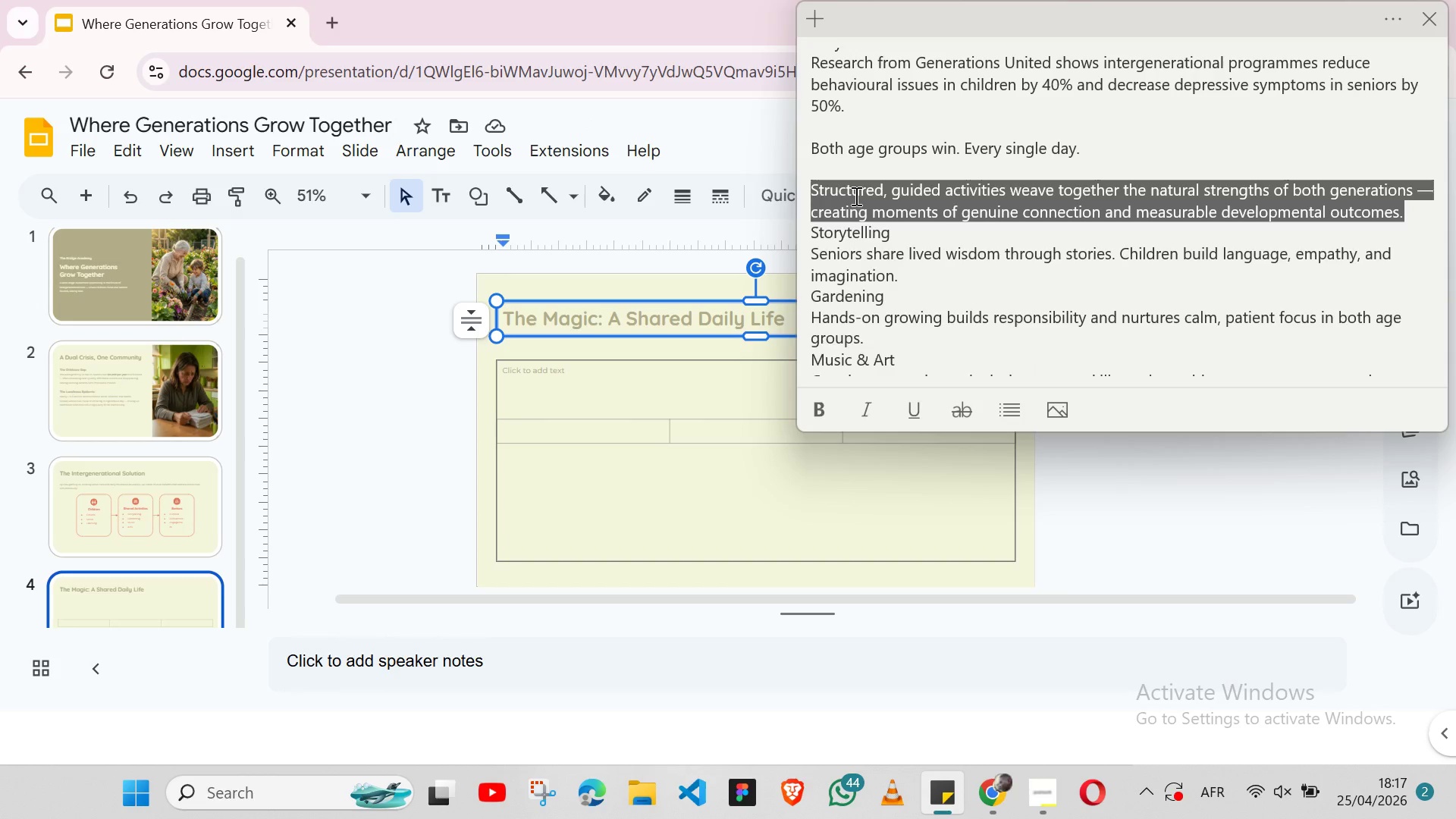 
key(Control+X)
 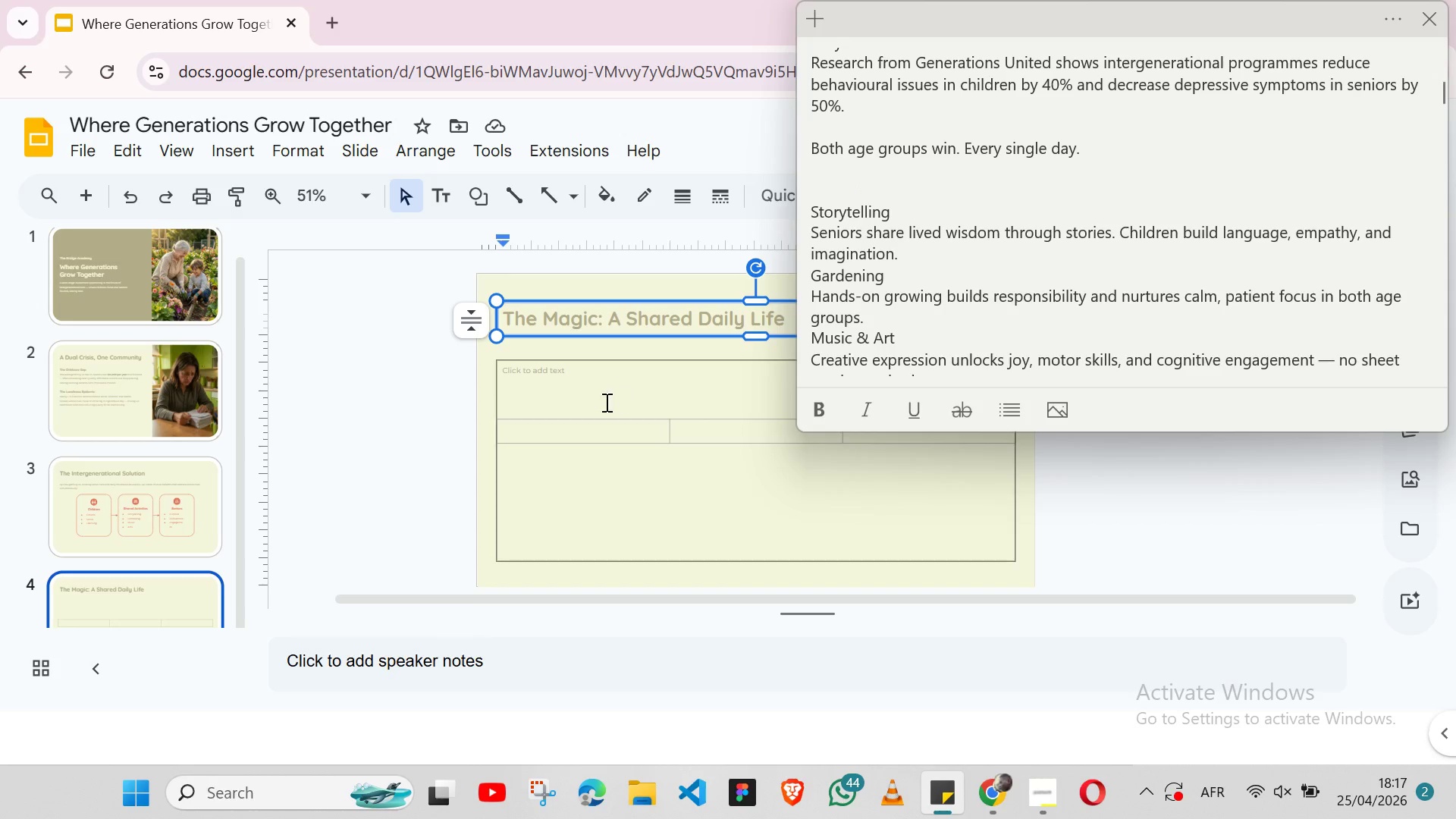 
left_click([544, 378])
 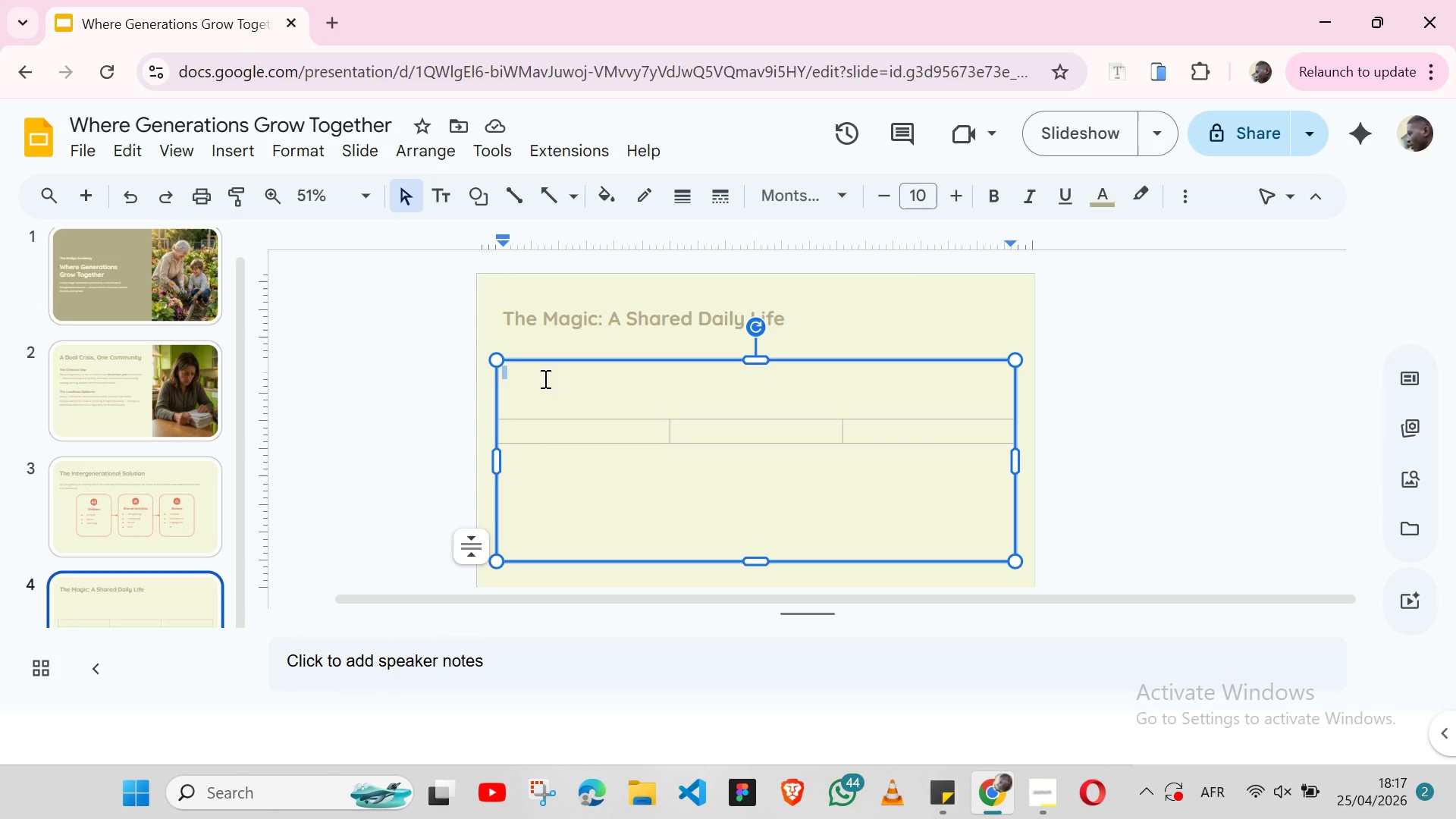 
key(Control+ControlLeft)
 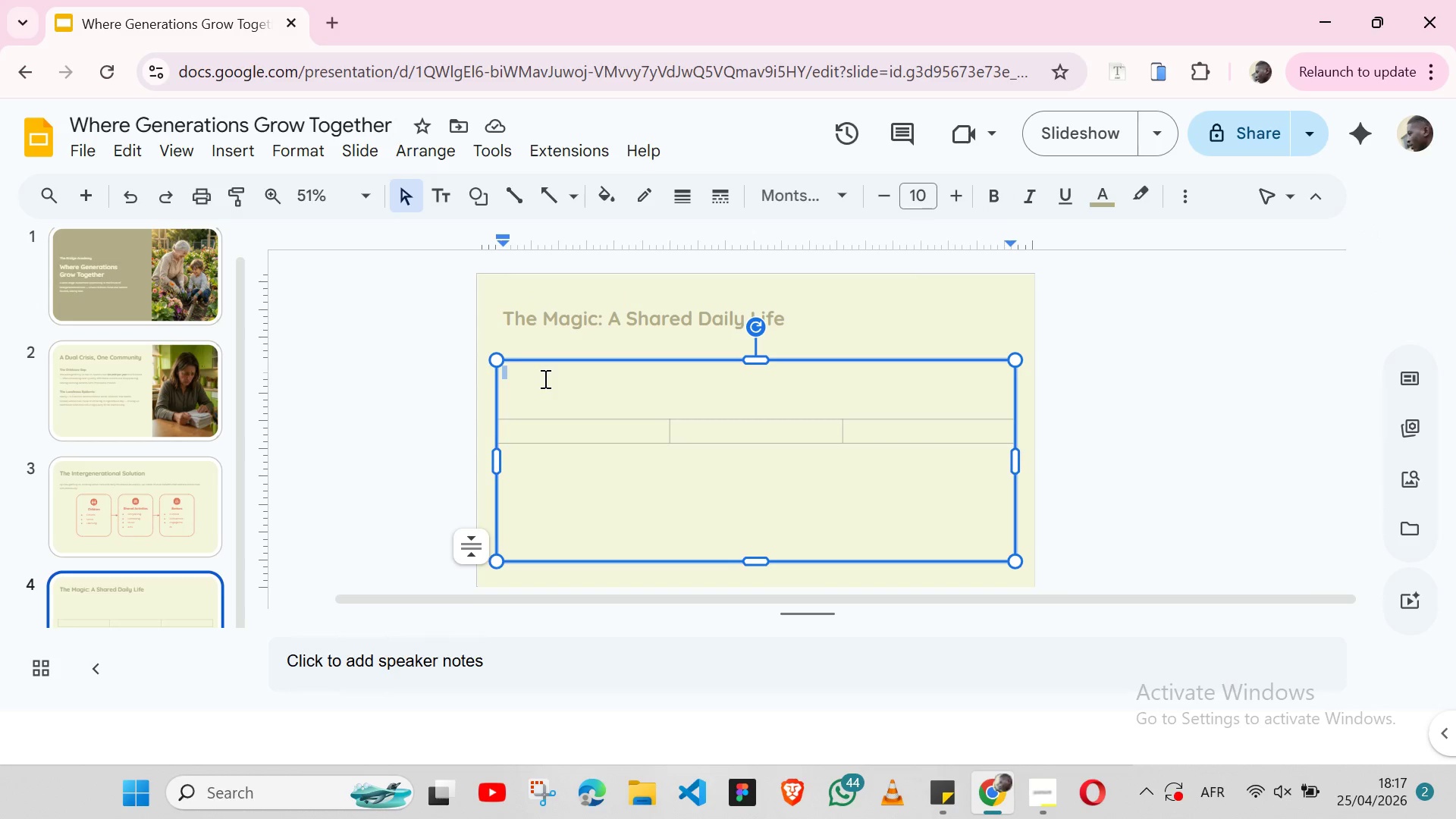 
key(Control+V)
 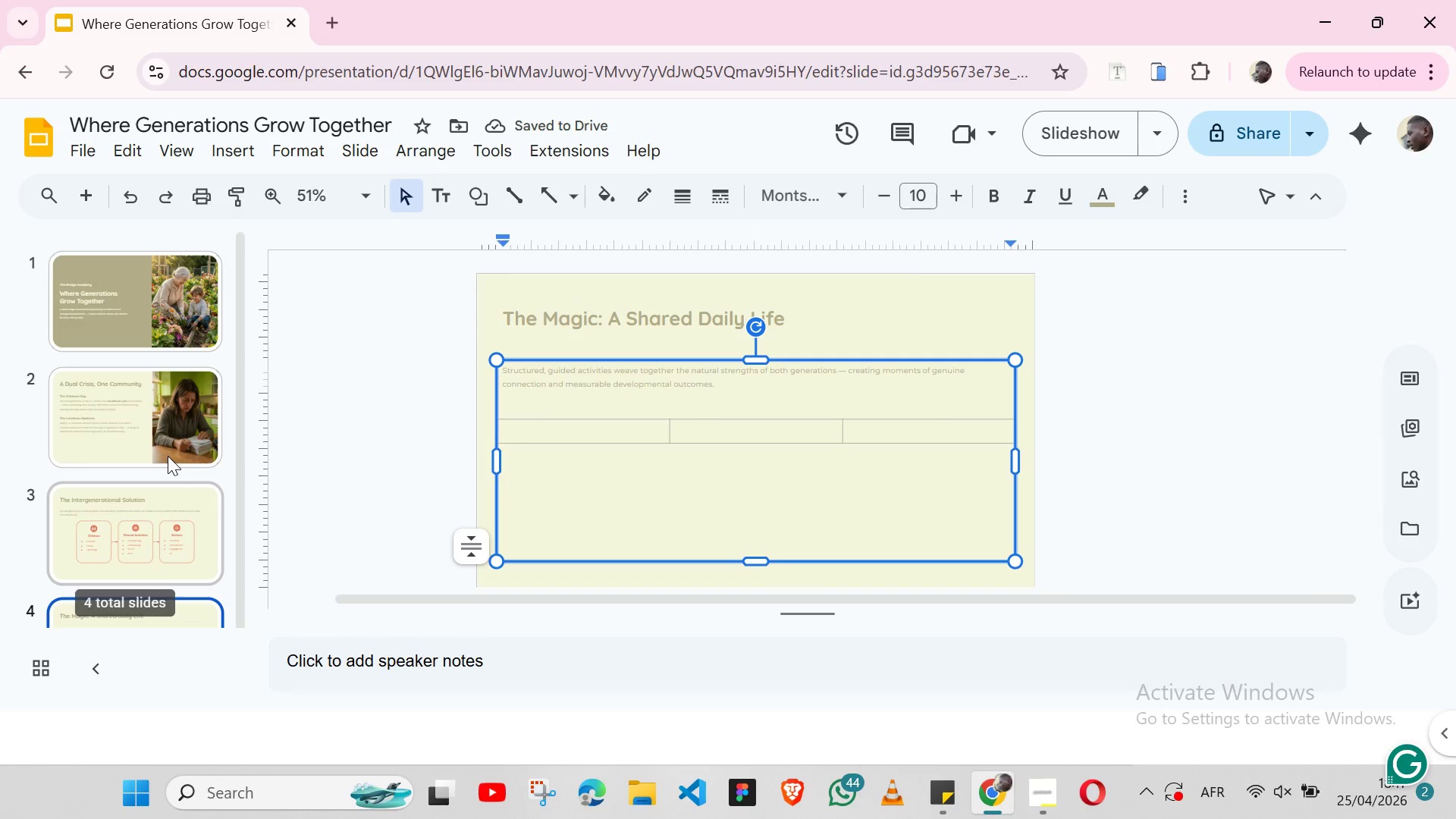 
left_click([105, 402])
 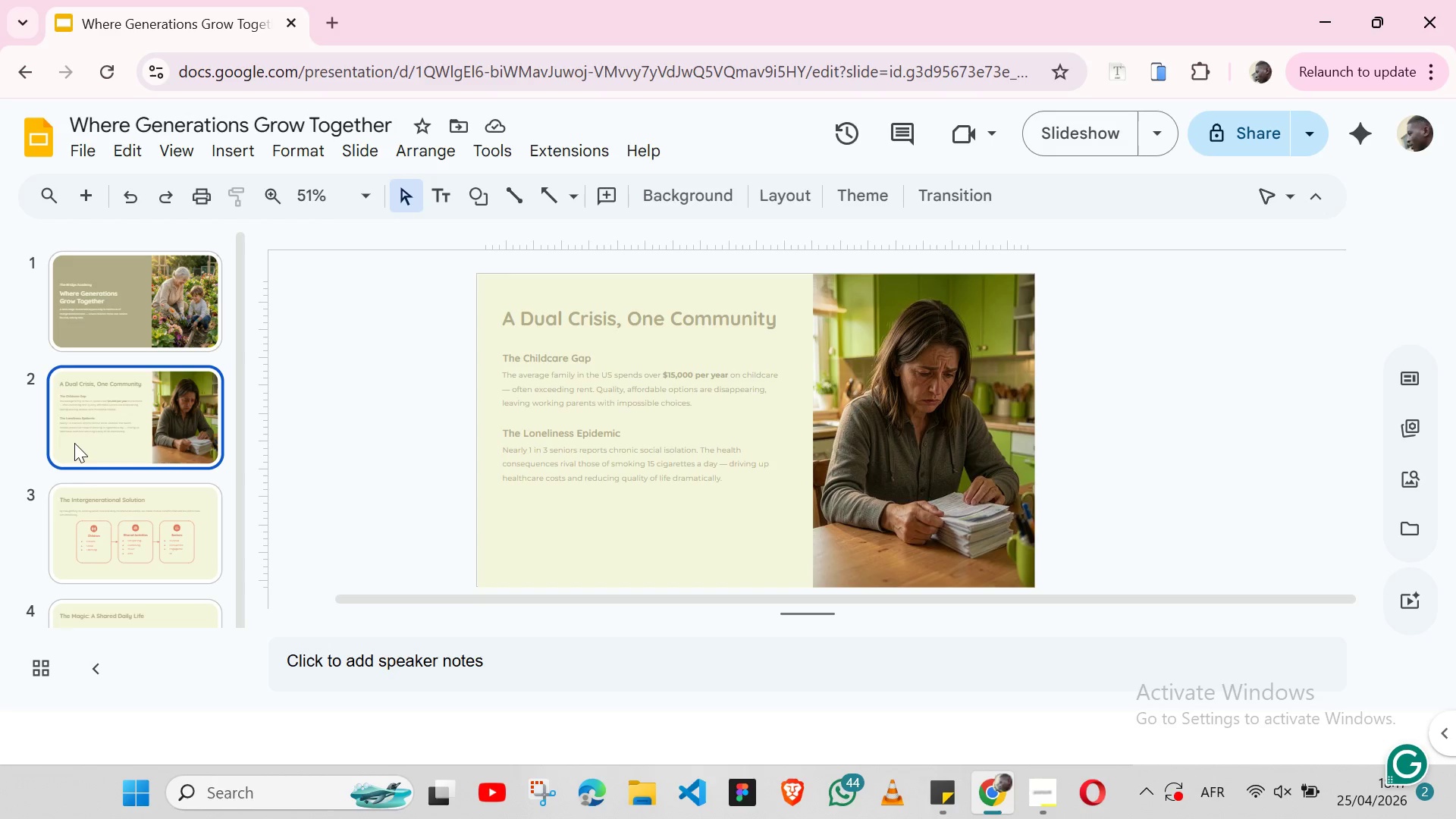 
wait(6.56)
 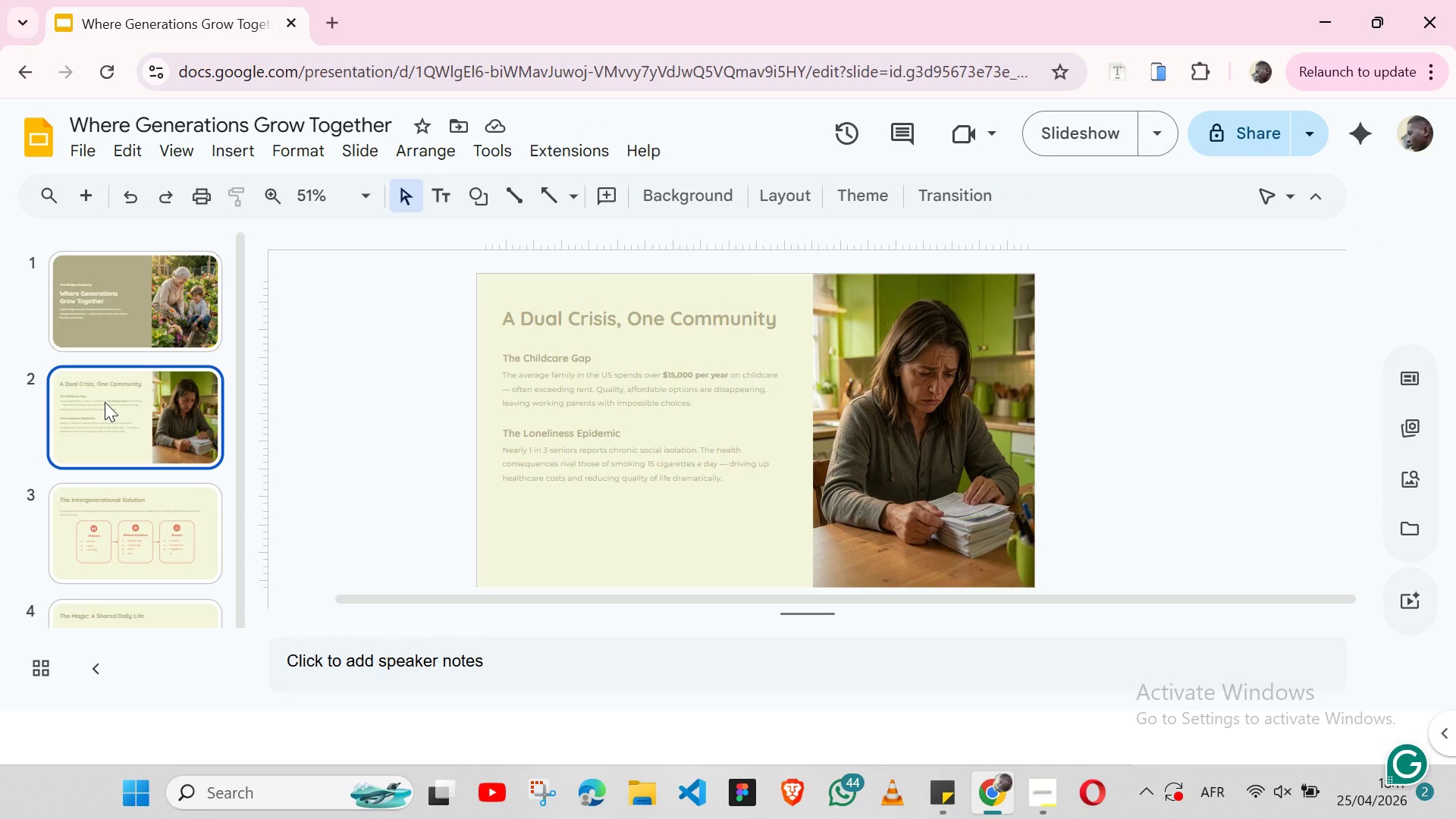 
left_click([96, 538])
 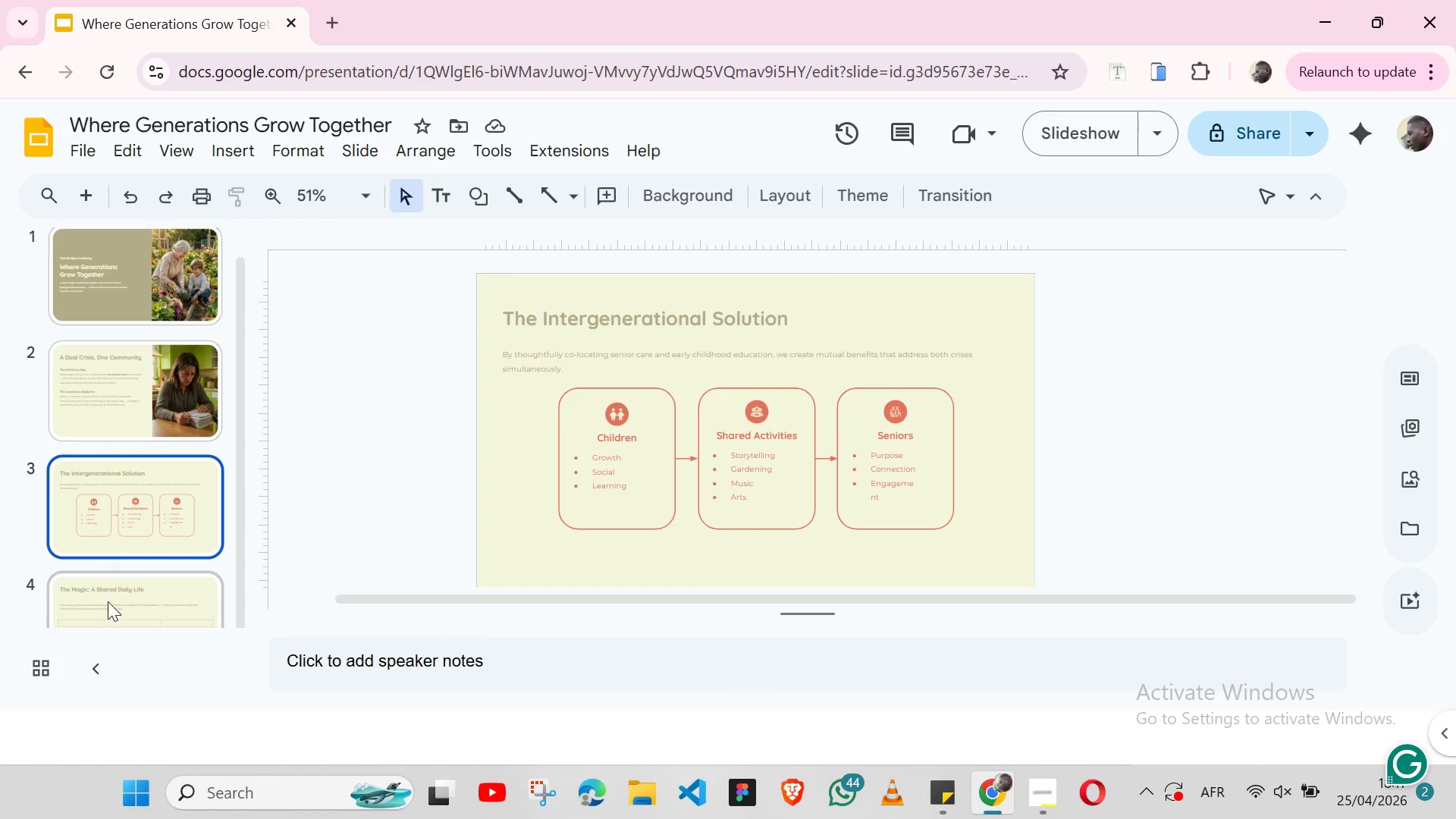 
left_click([108, 601])
 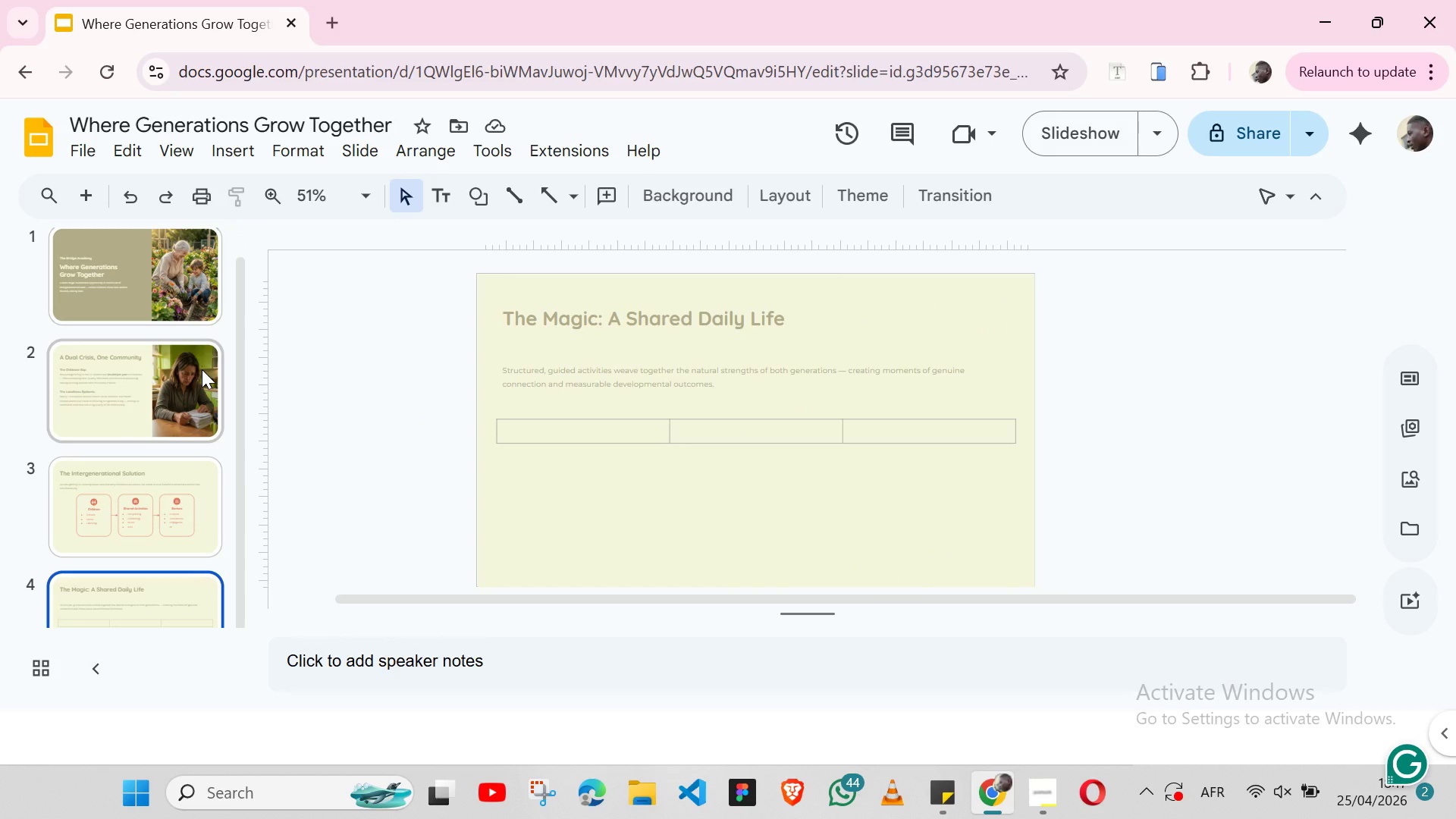 
wait(10.0)
 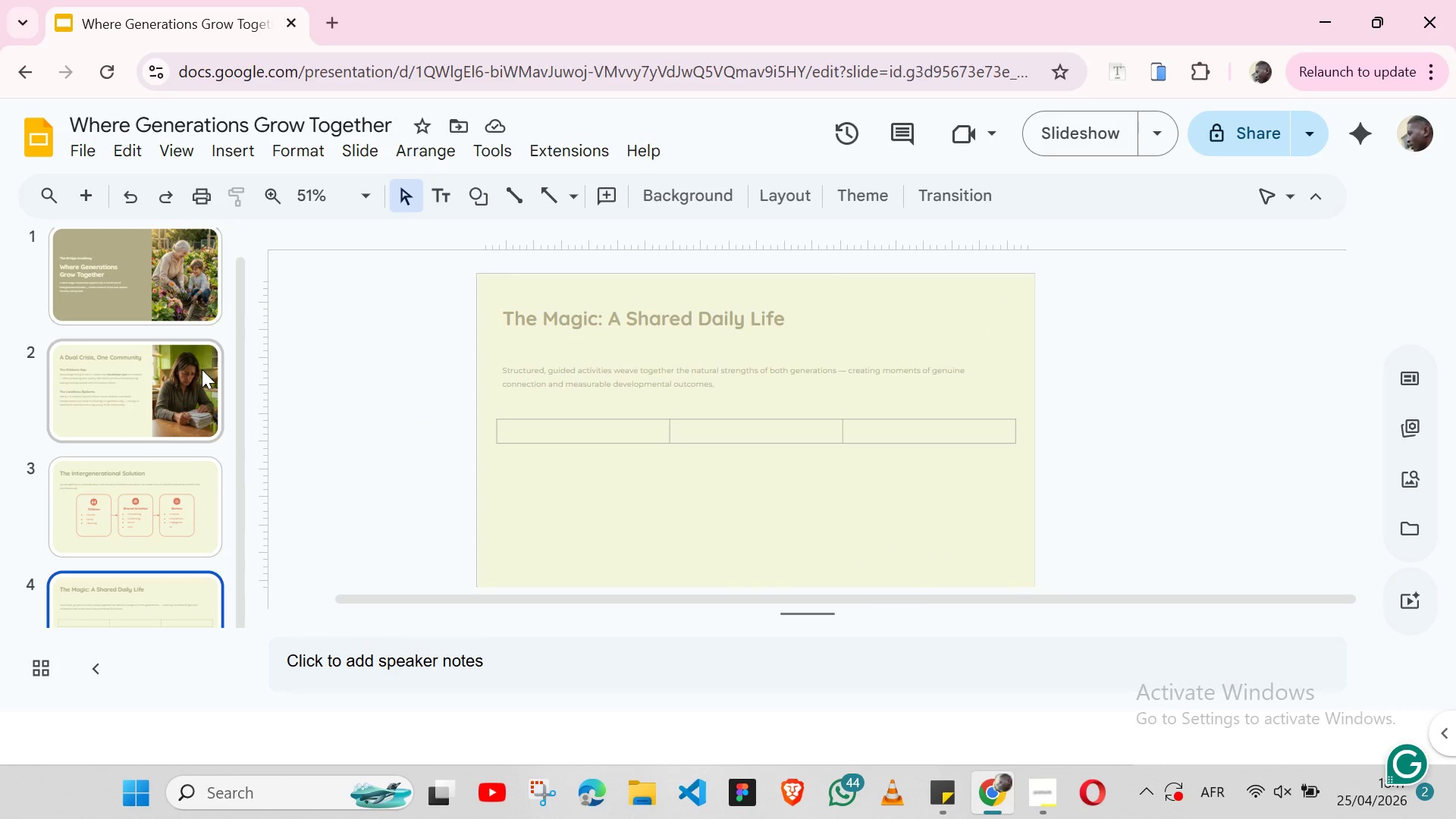 
left_click([152, 348])
 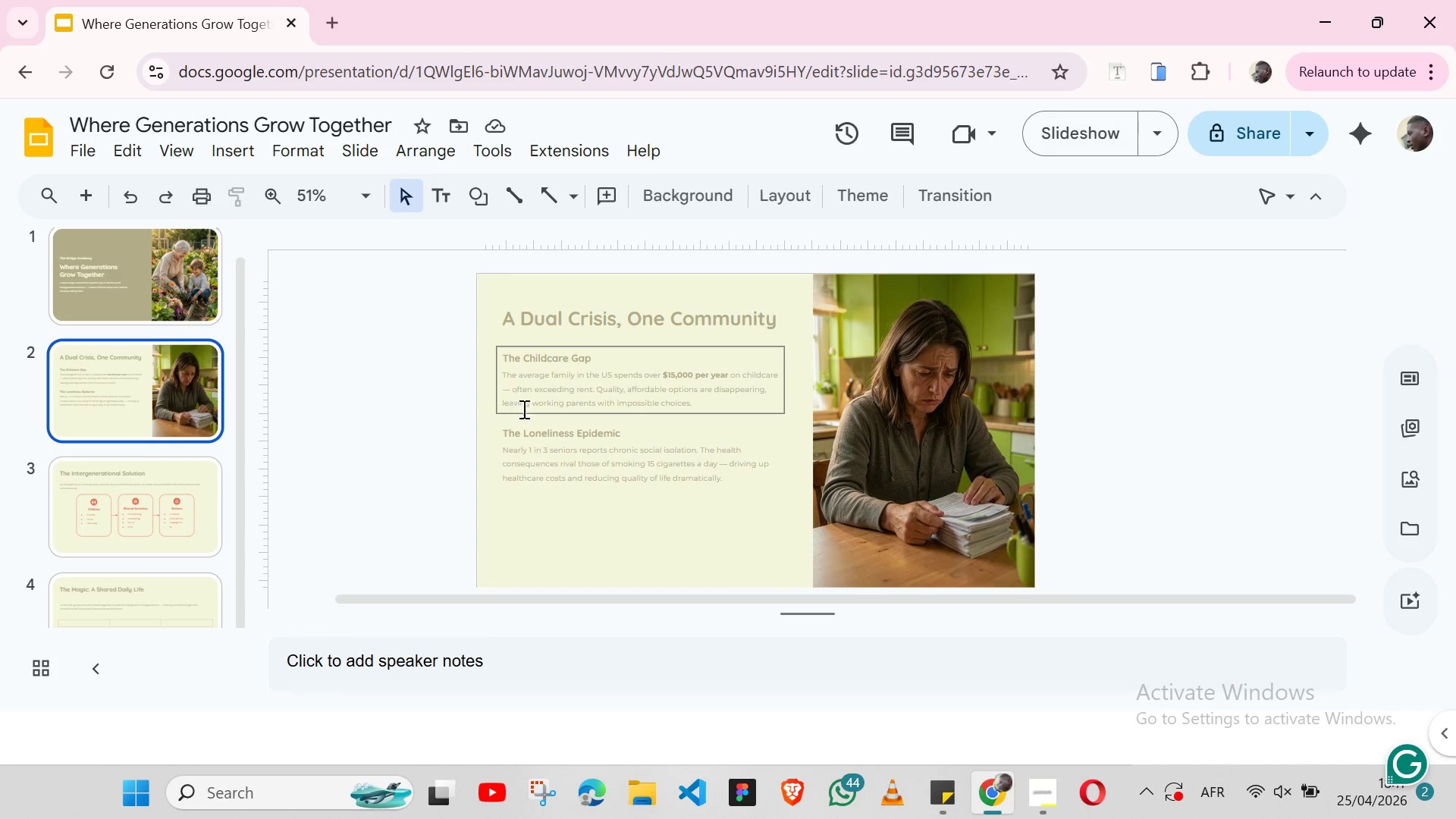 
wait(5.42)
 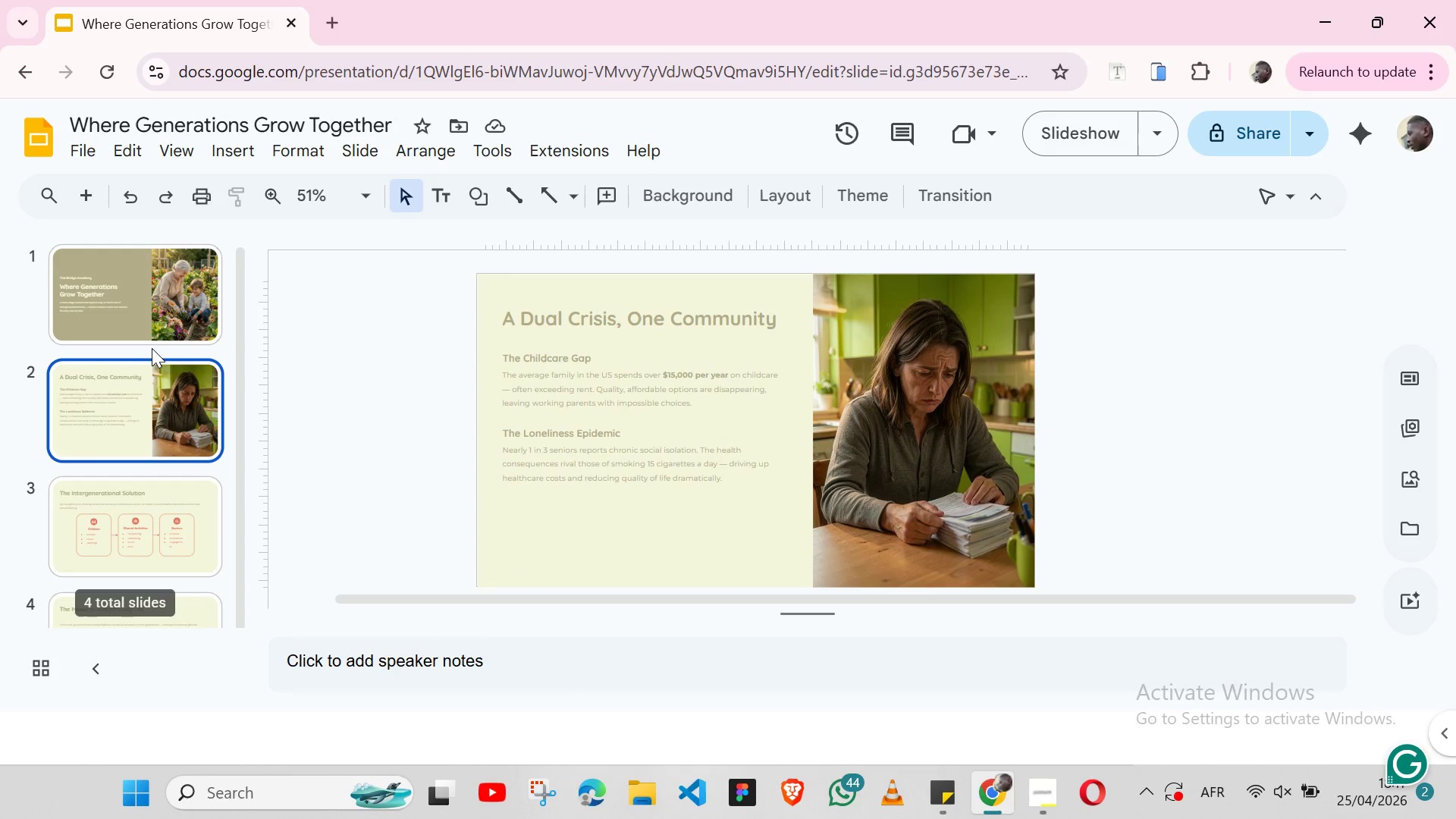 
left_click([529, 421])
 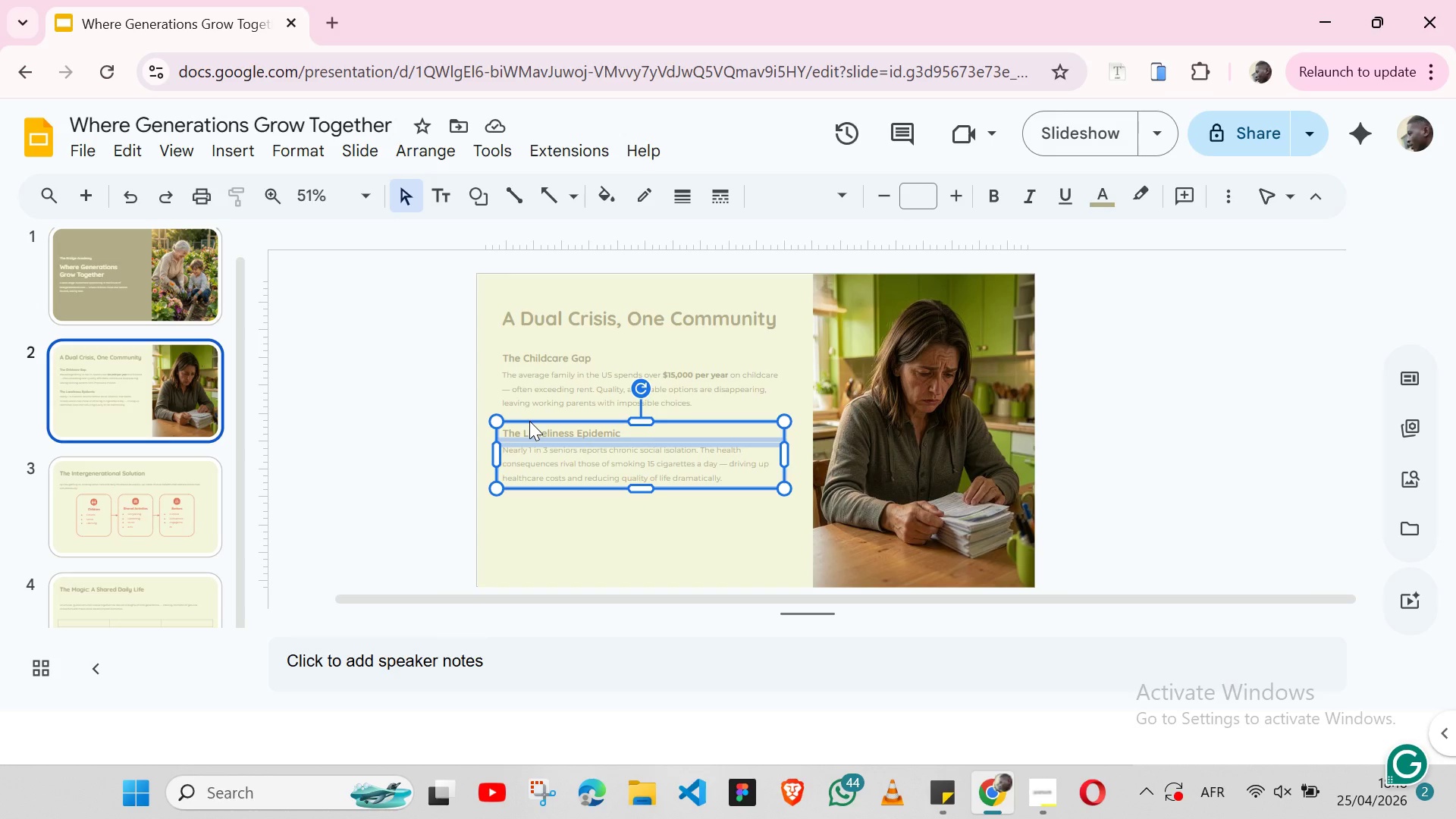 
key(Control+C)
 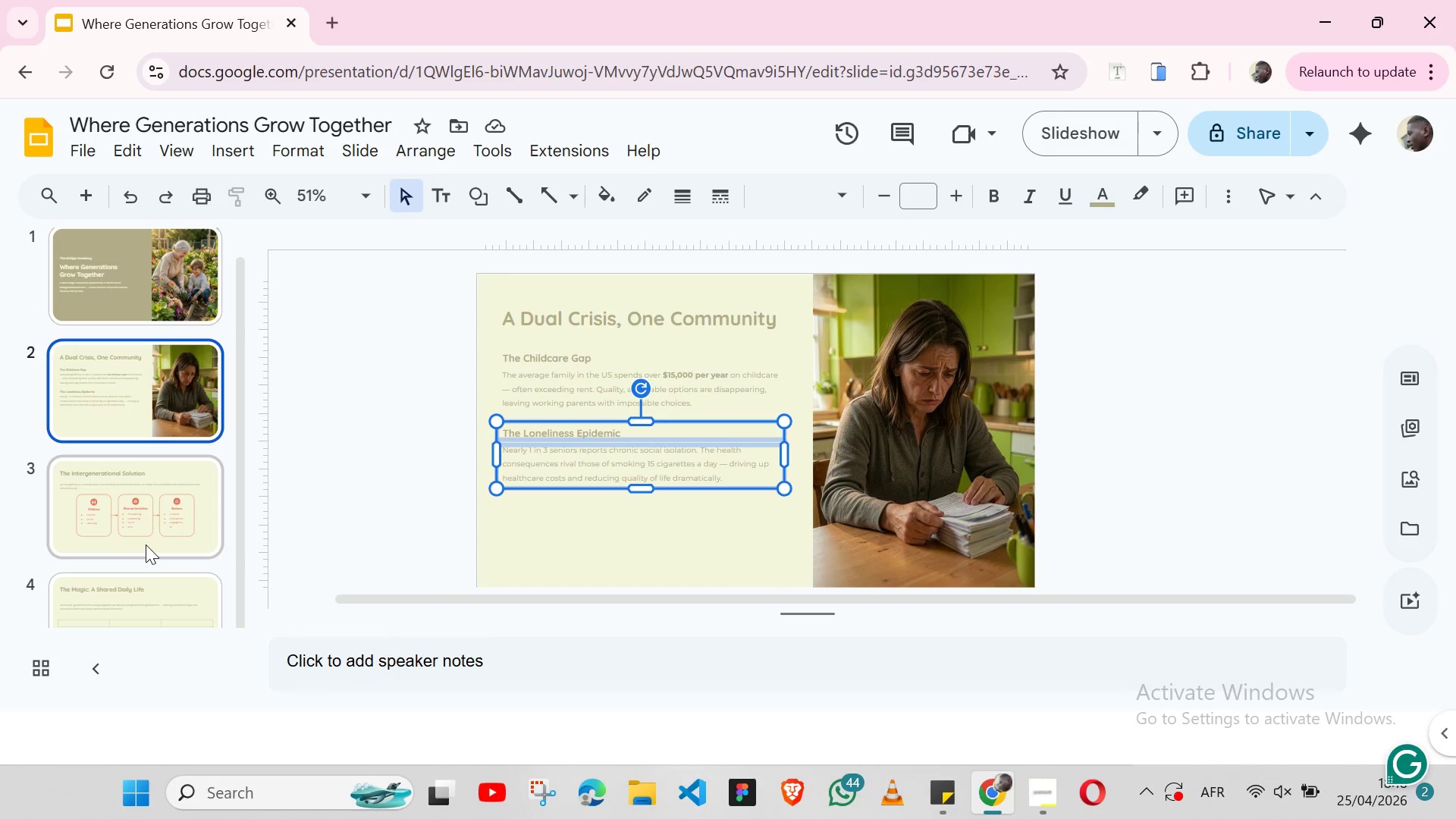 
left_click([152, 613])
 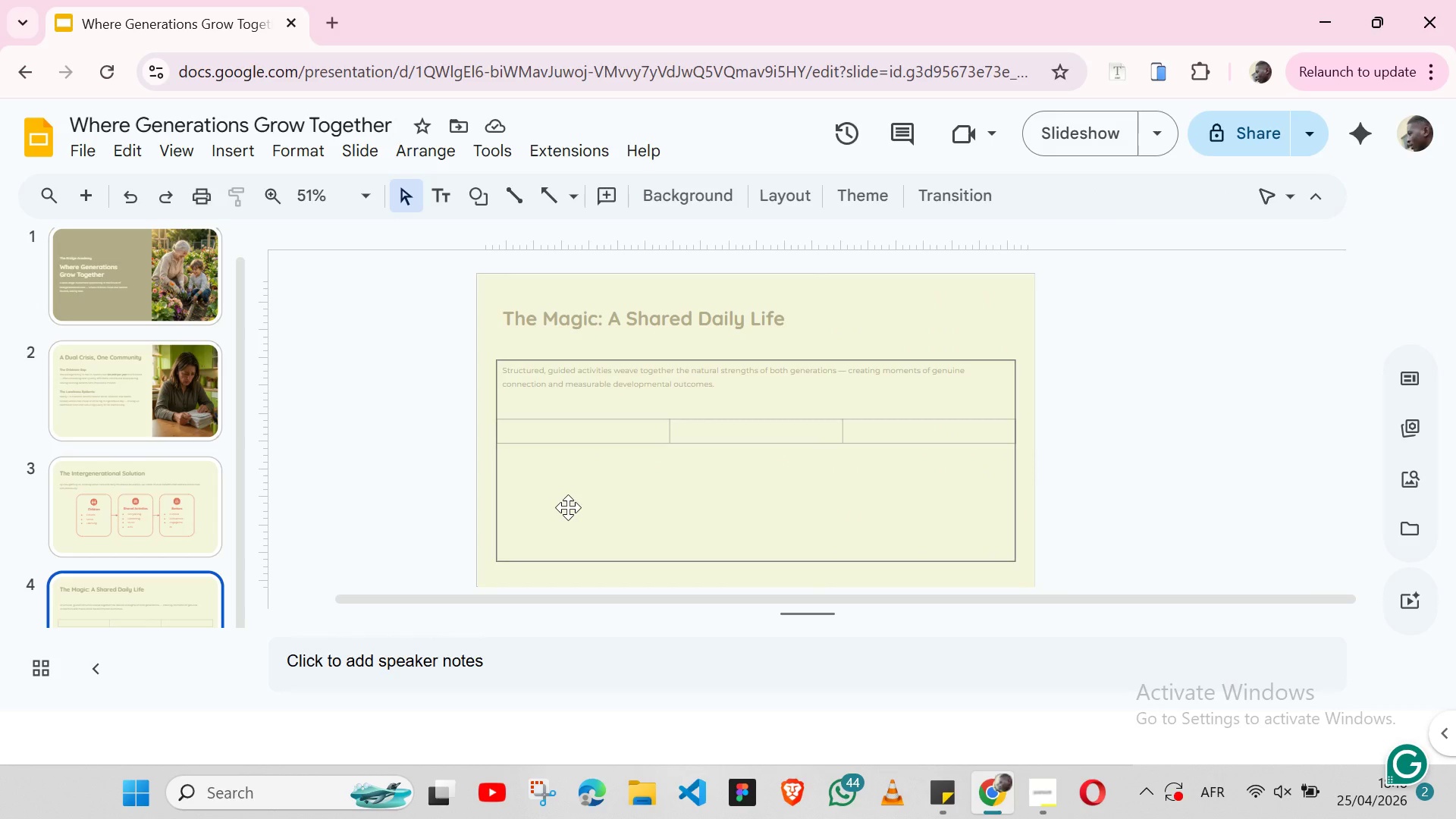 
key(Control+ControlLeft)
 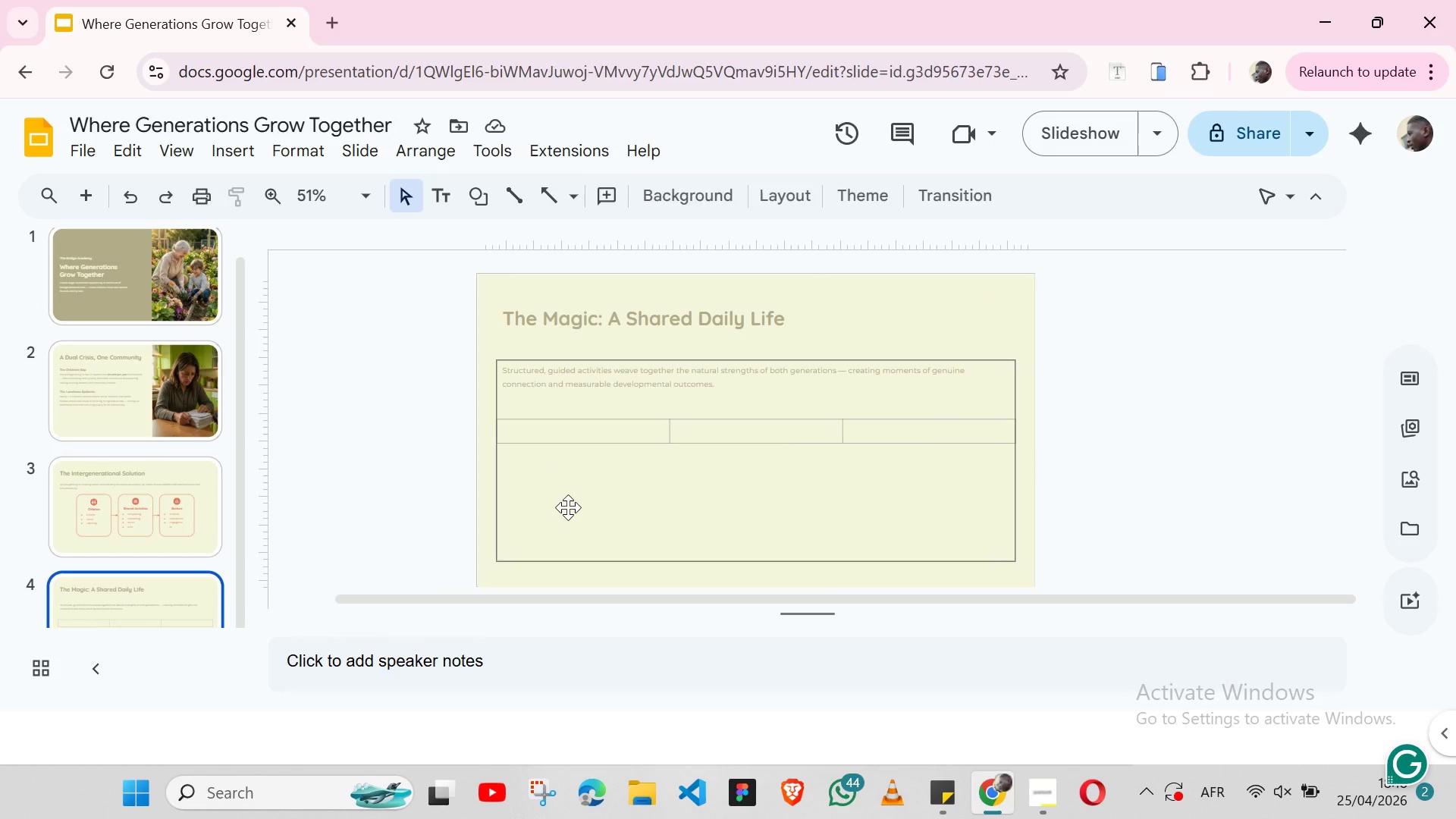 
key(Control+V)
 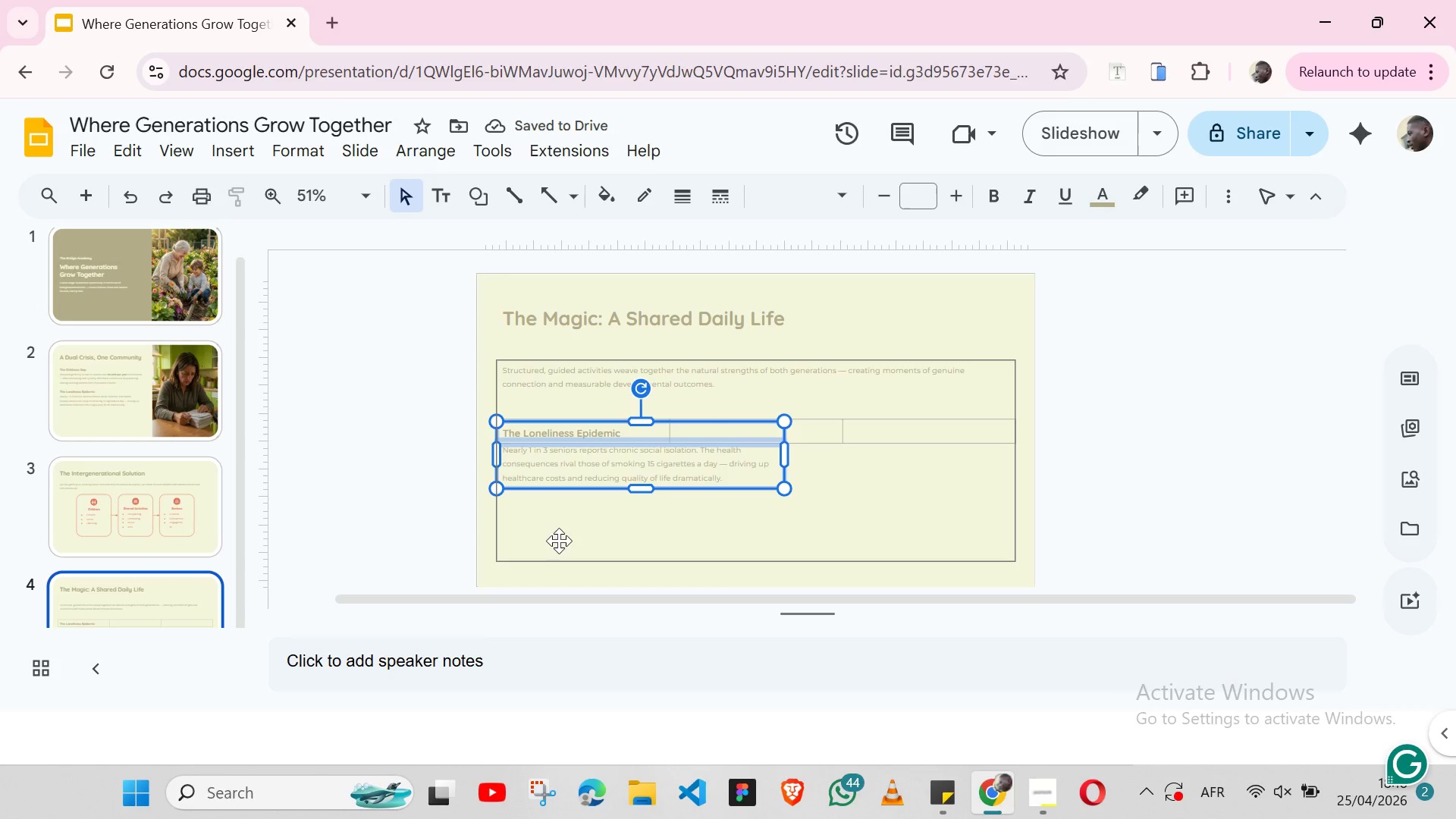 
hold_key(key=ShiftLeft, duration=0.61)
left_click([523, 563])
 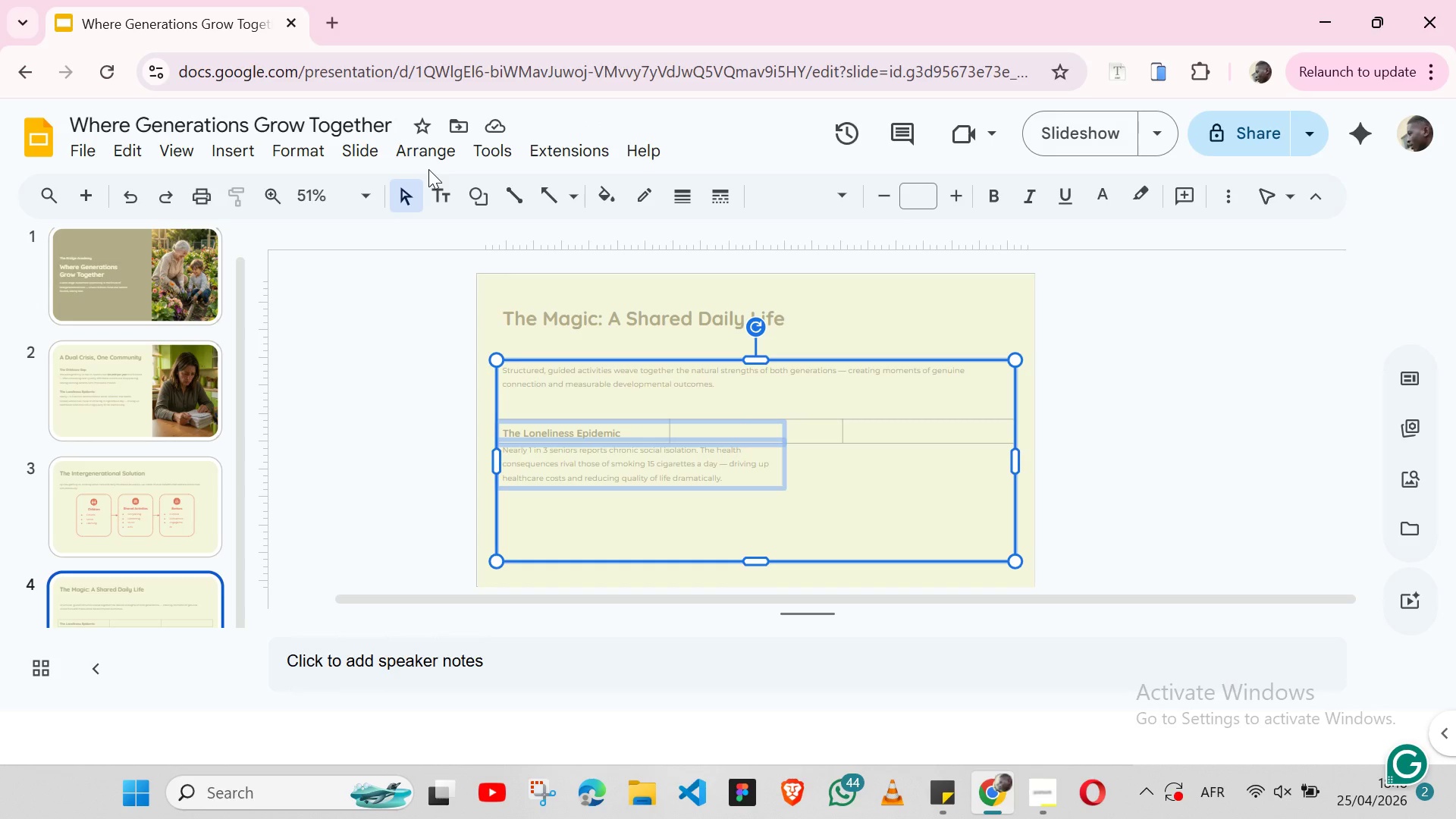 
left_click([428, 166])
 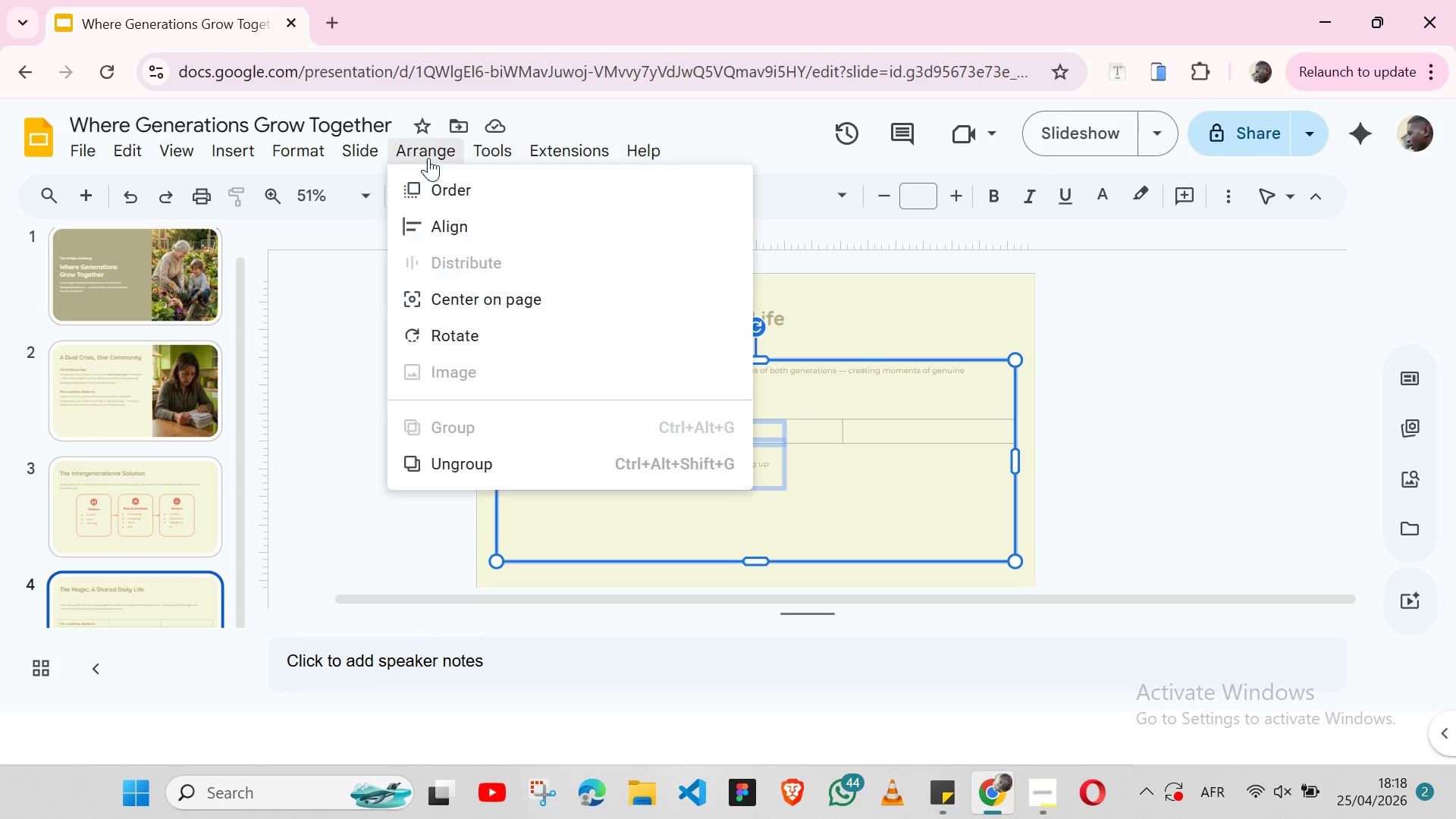 
left_click([428, 158])
 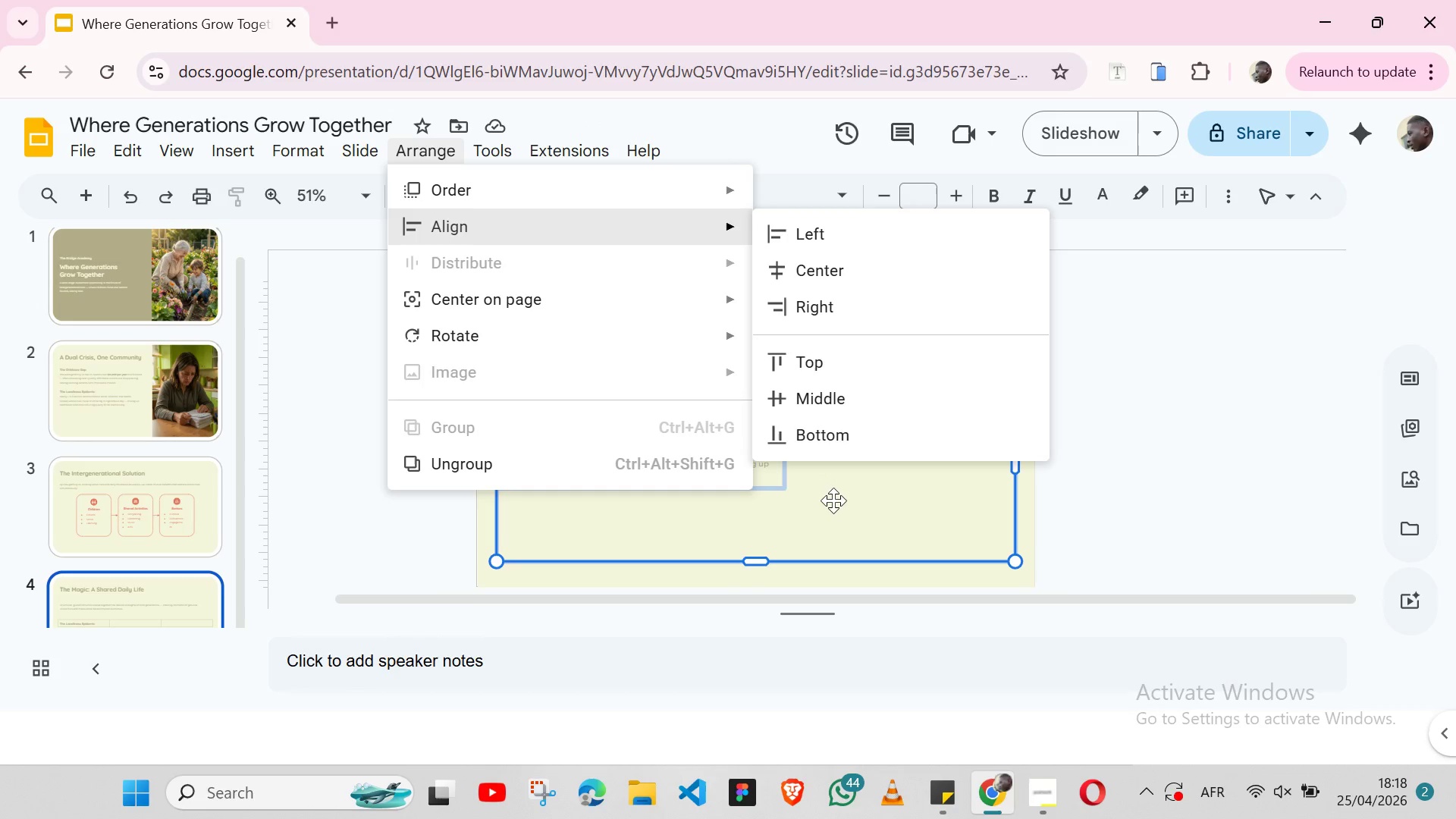 
left_click([837, 504])
 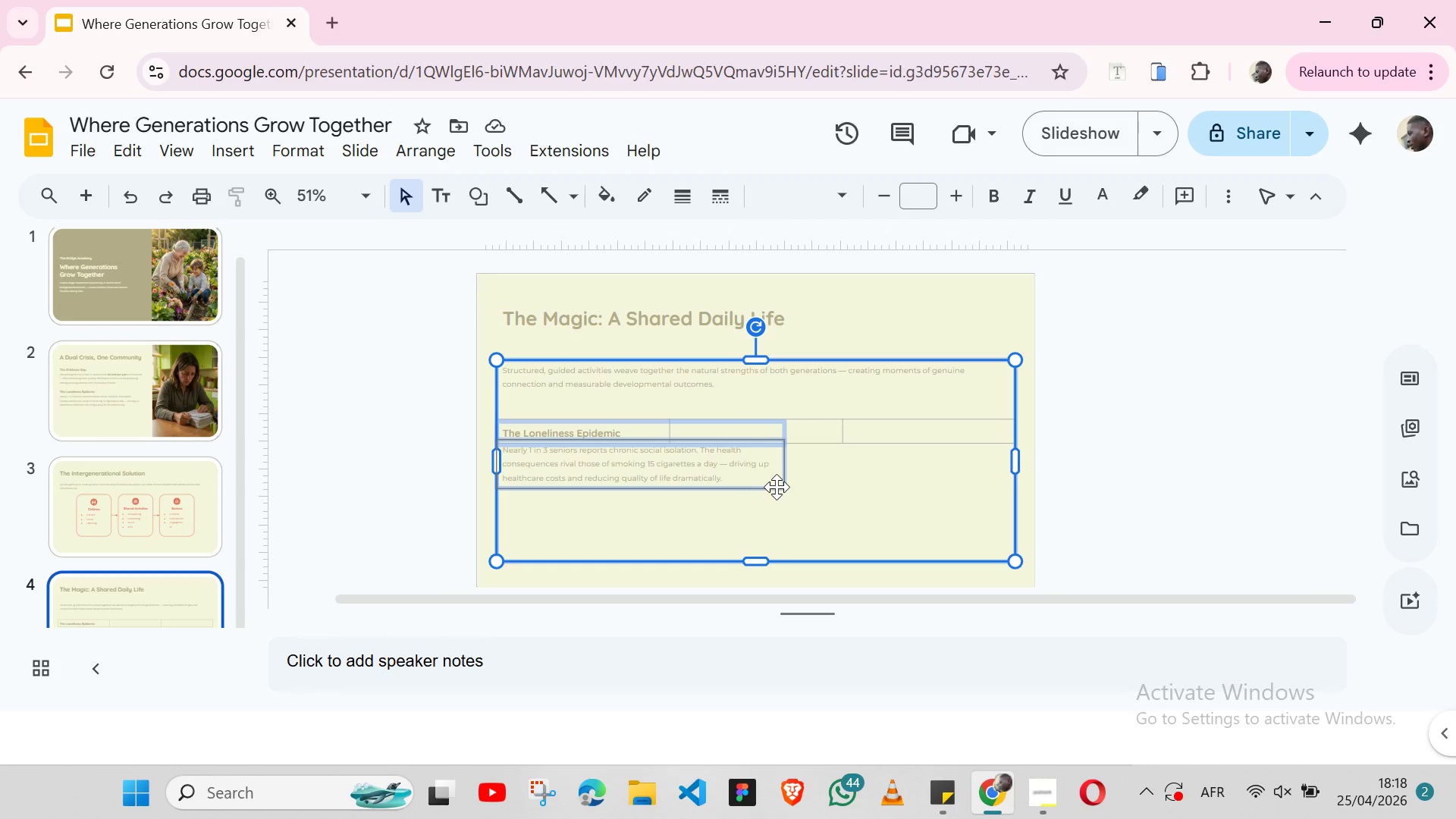 
left_click([777, 487])
 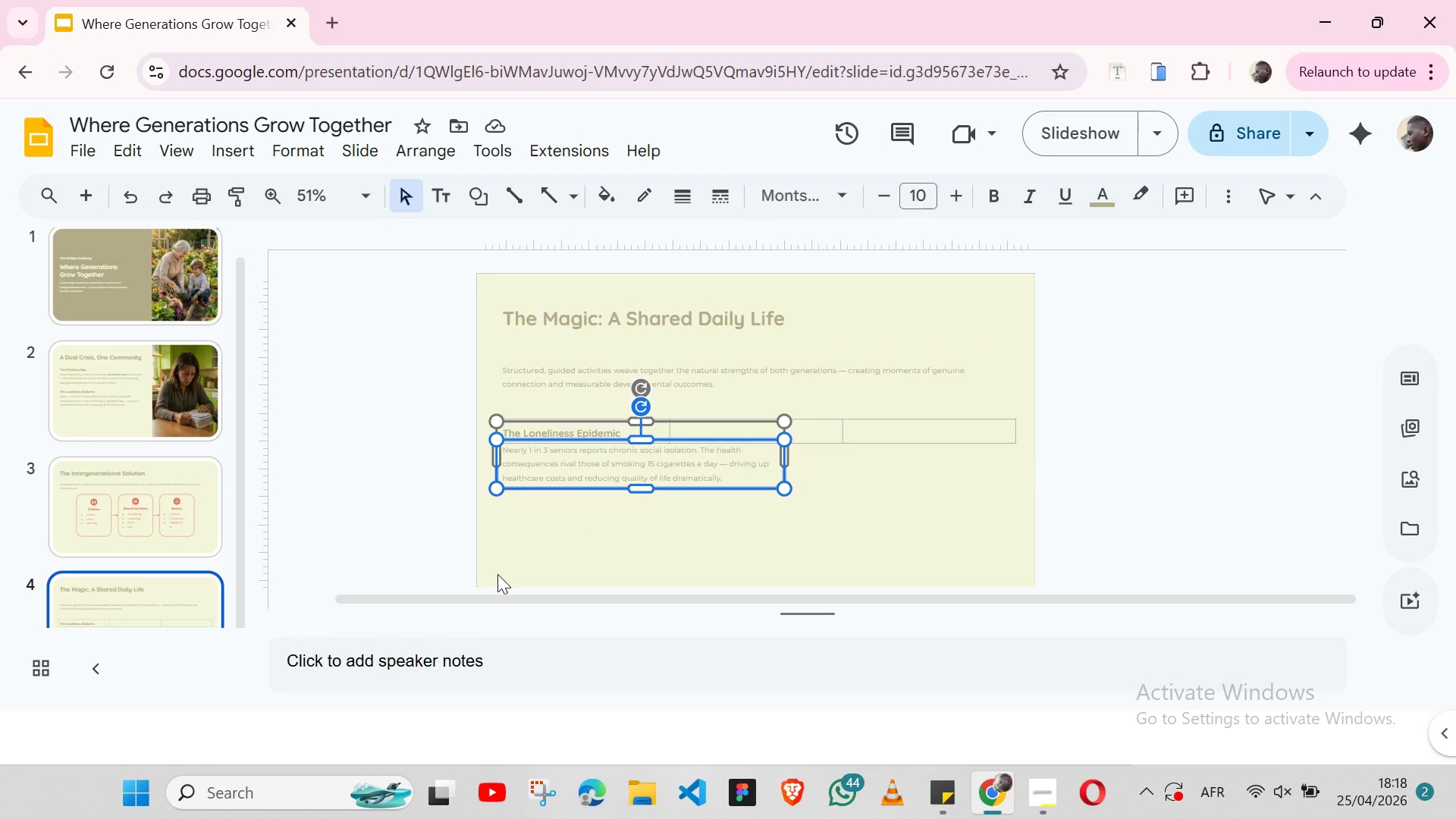 
left_click([497, 574])
 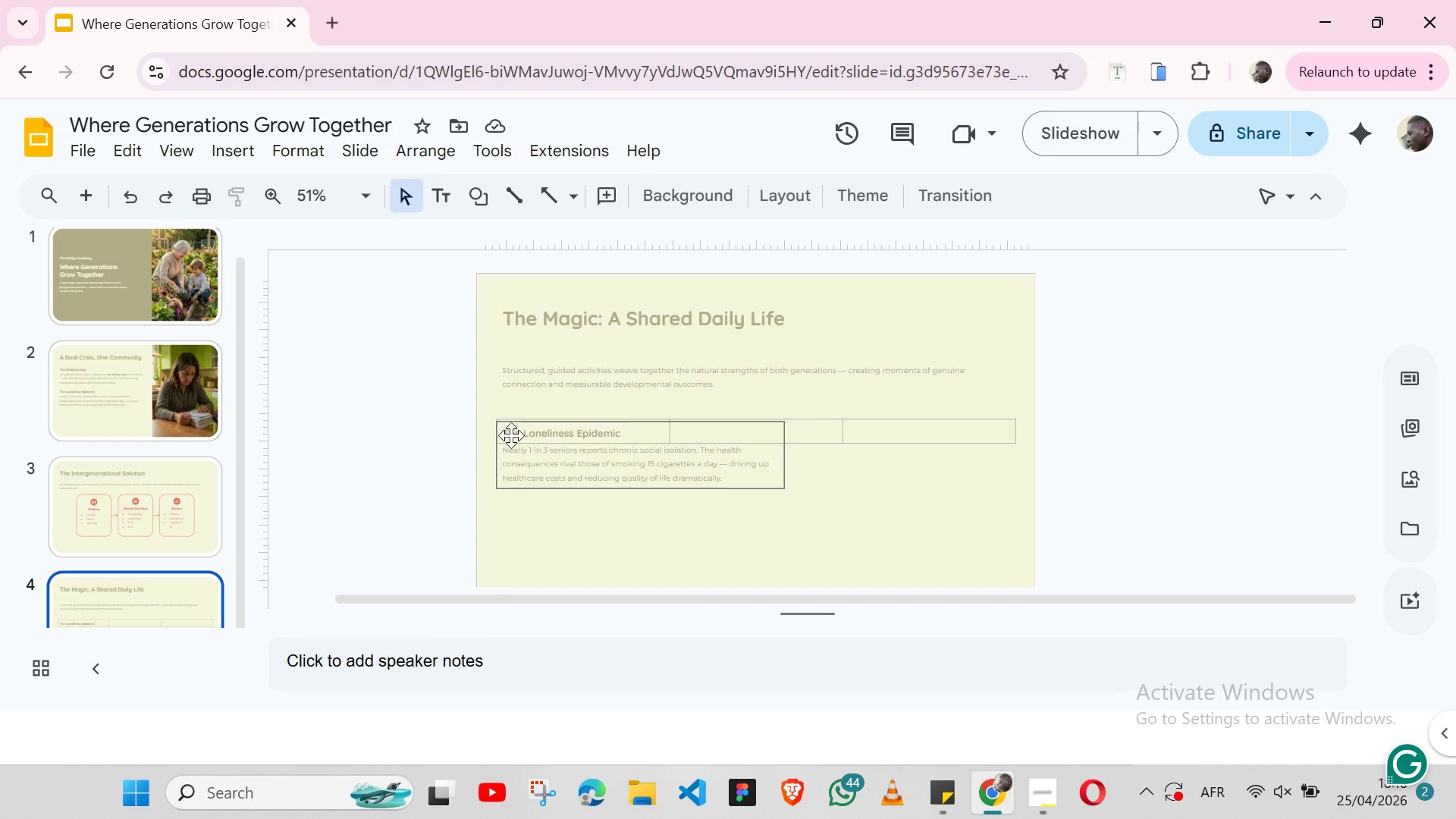 
left_click([511, 435])
 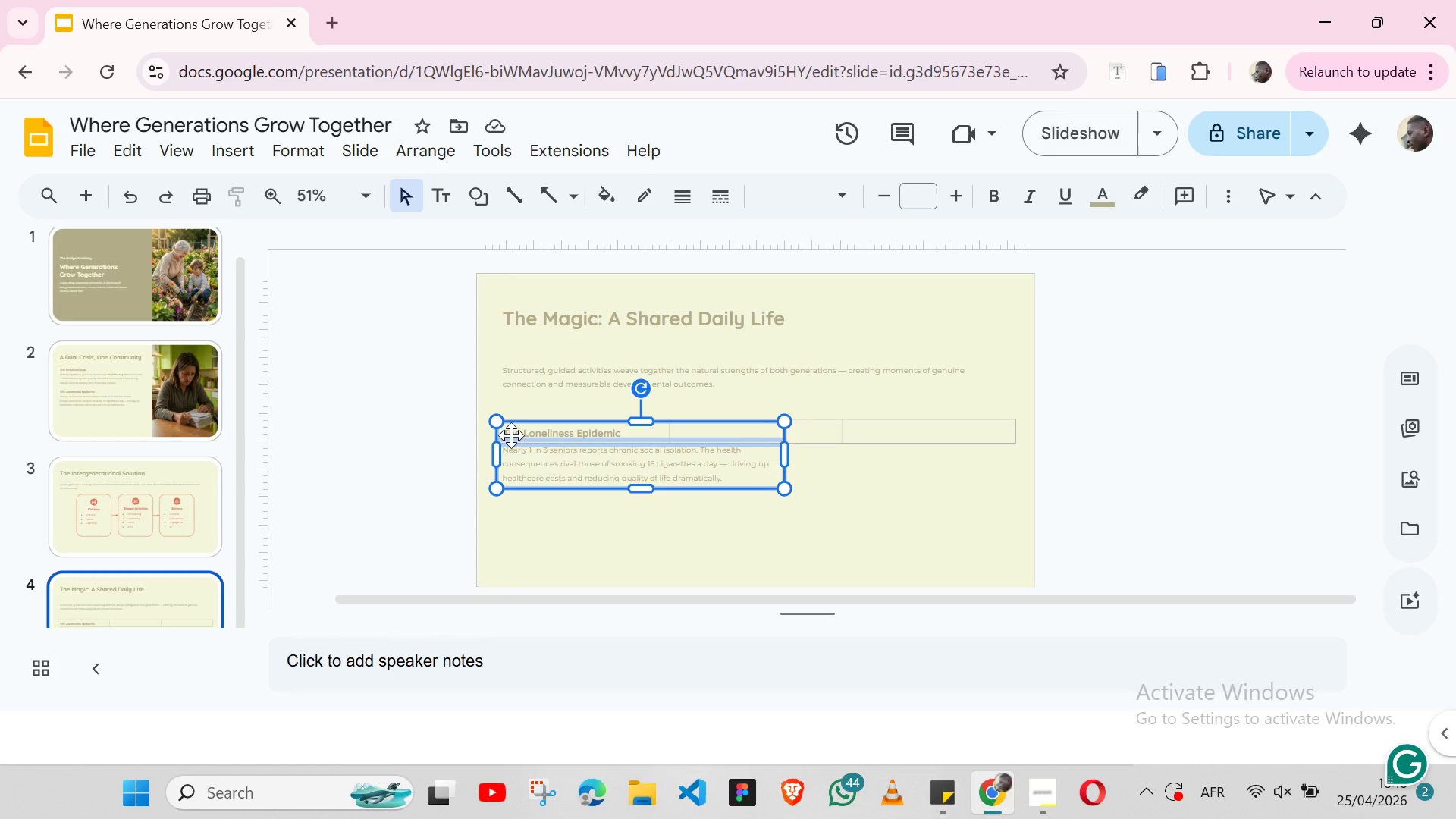 
key(Shift+ArrowRight)
 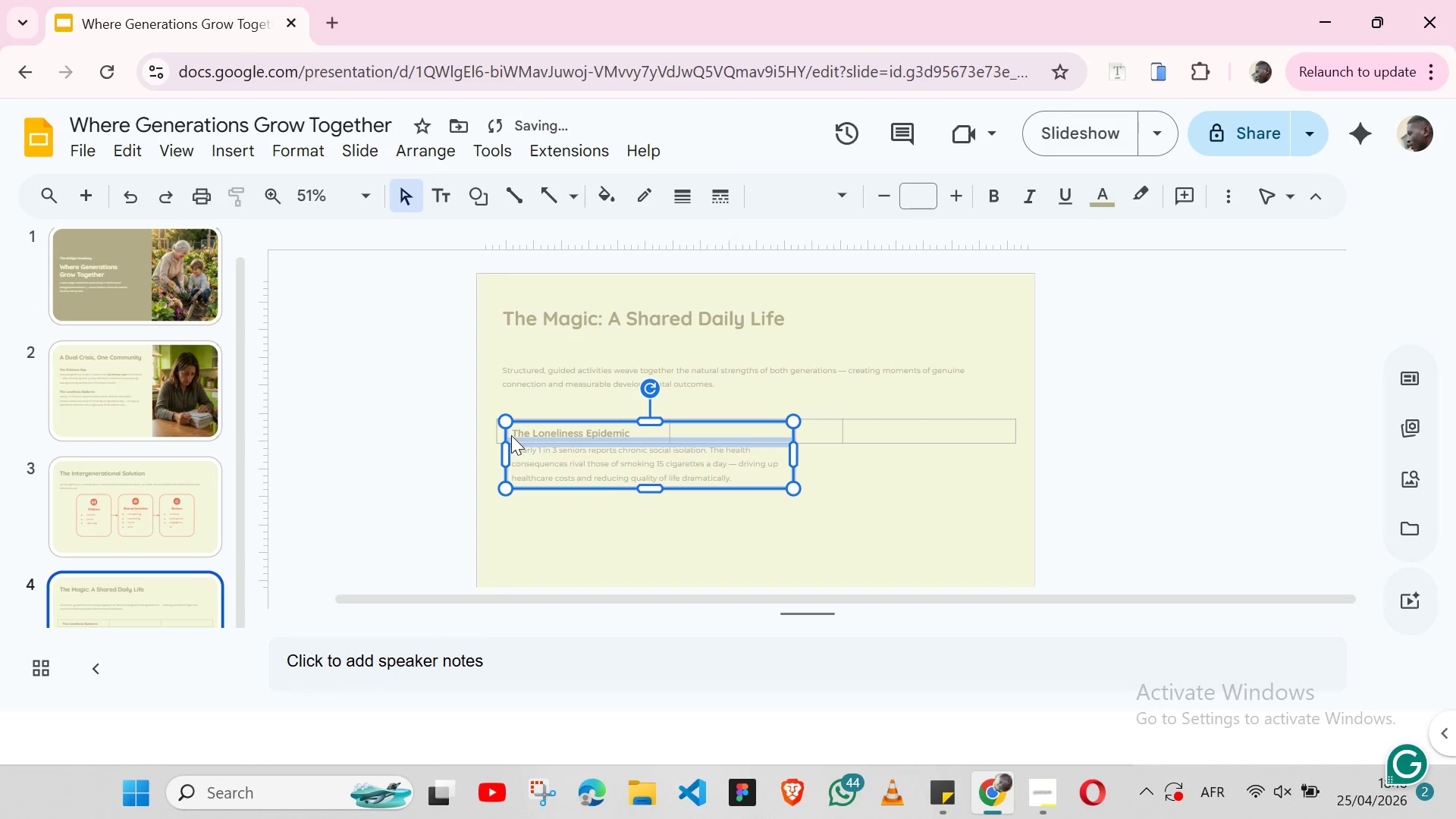 
key(Shift+ArrowRight)
 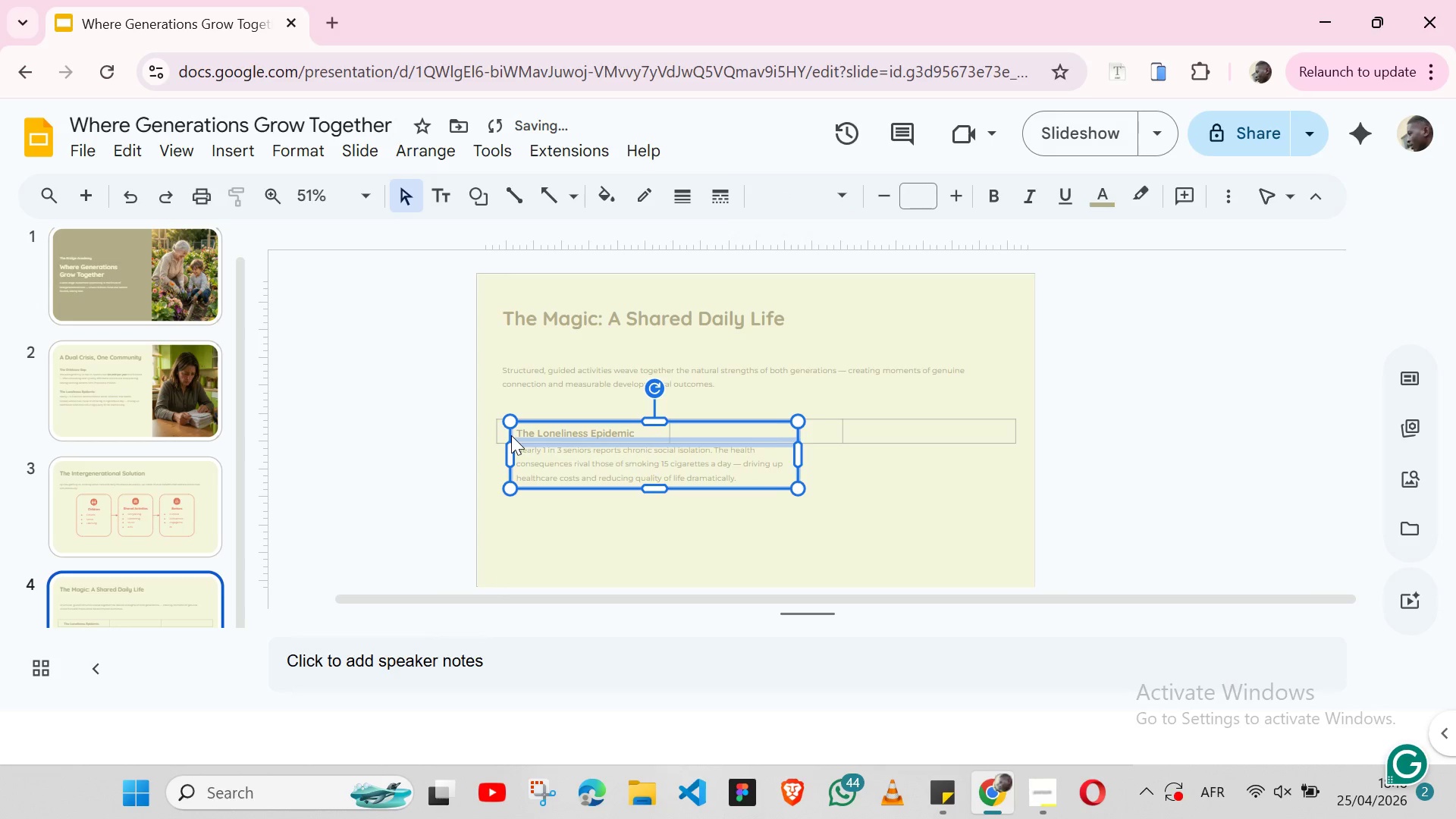 
key(Shift+ArrowRight)
 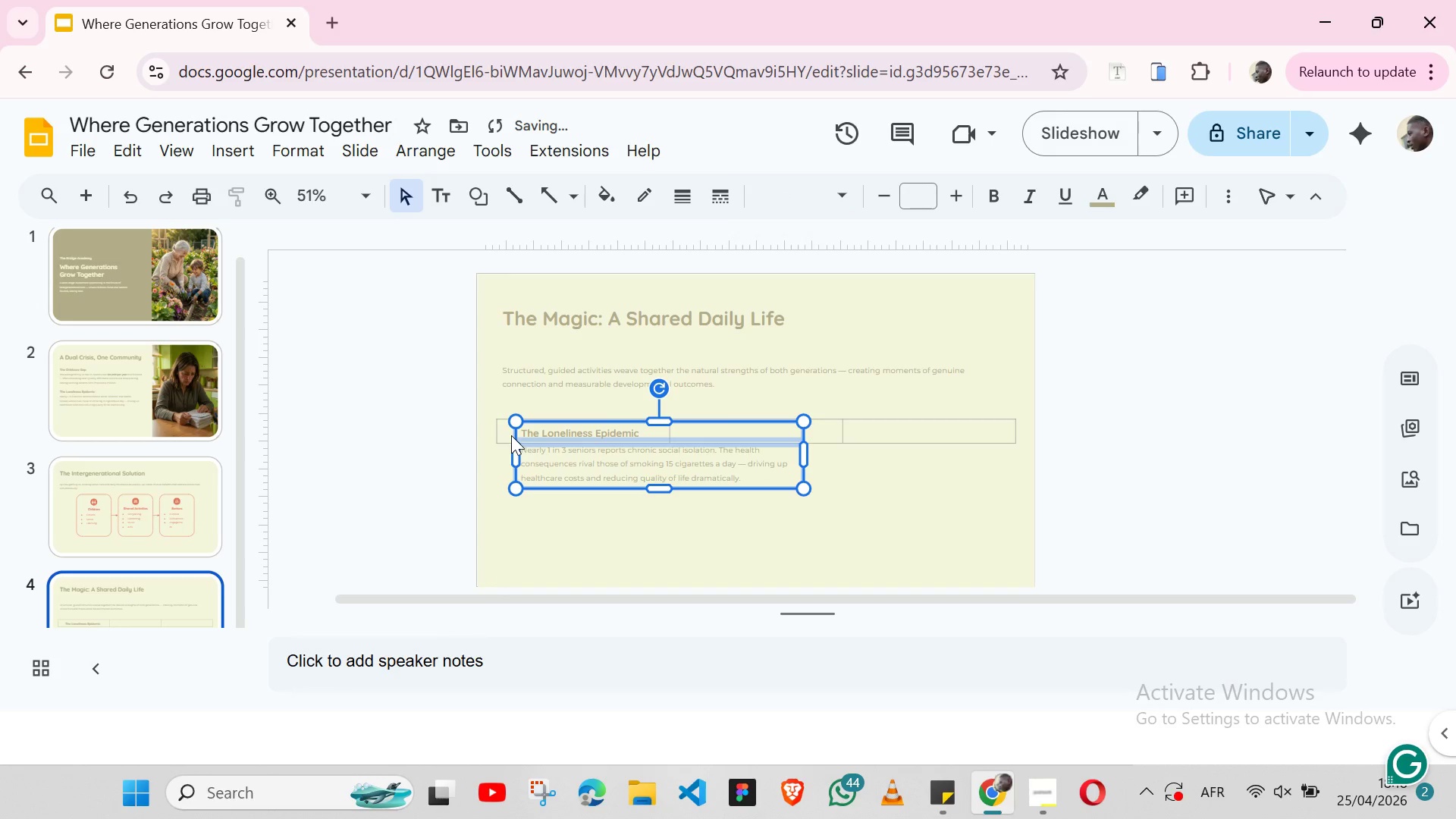 
key(Shift+ArrowRight)
 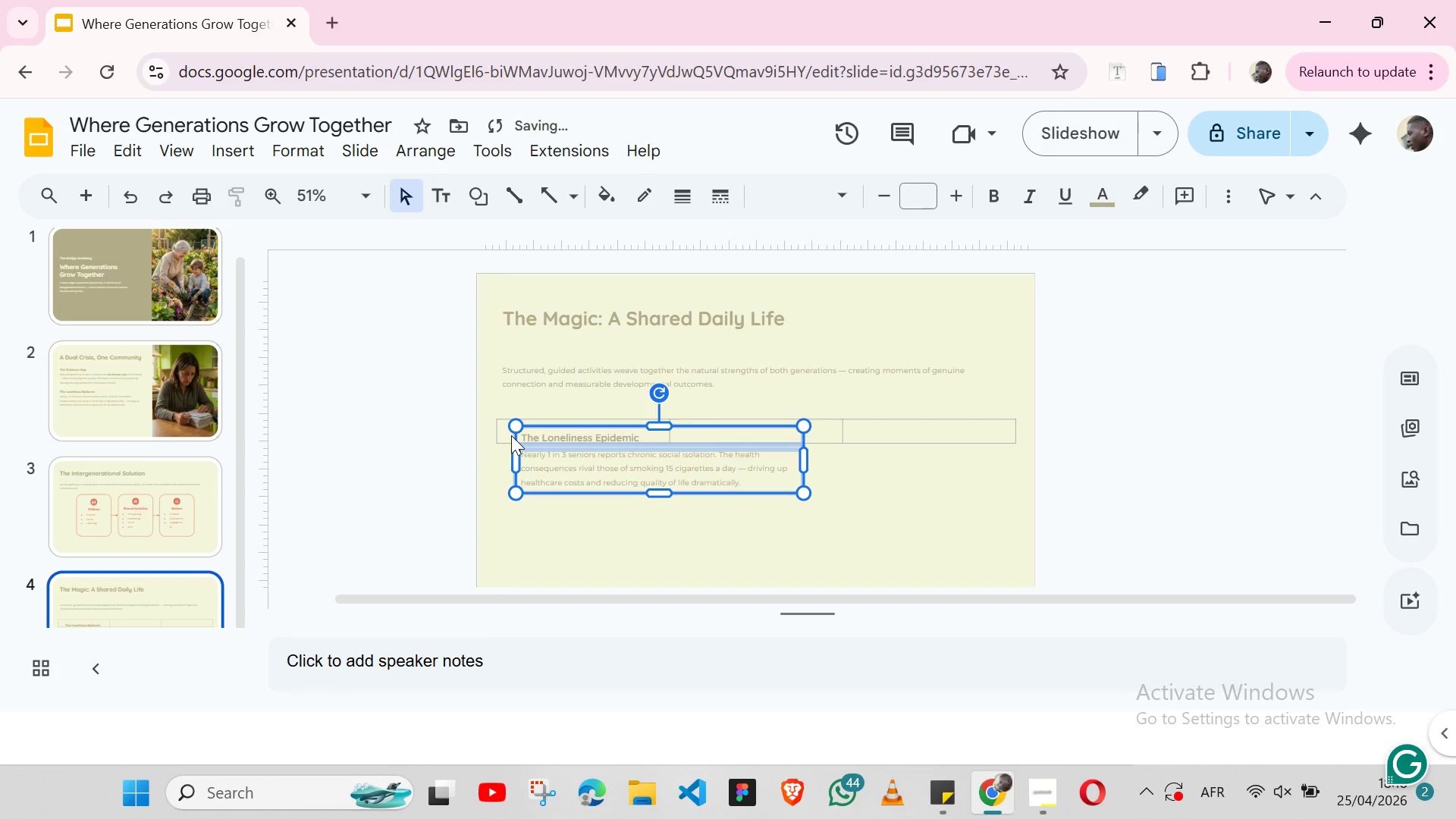 
key(Shift+ArrowDown)
 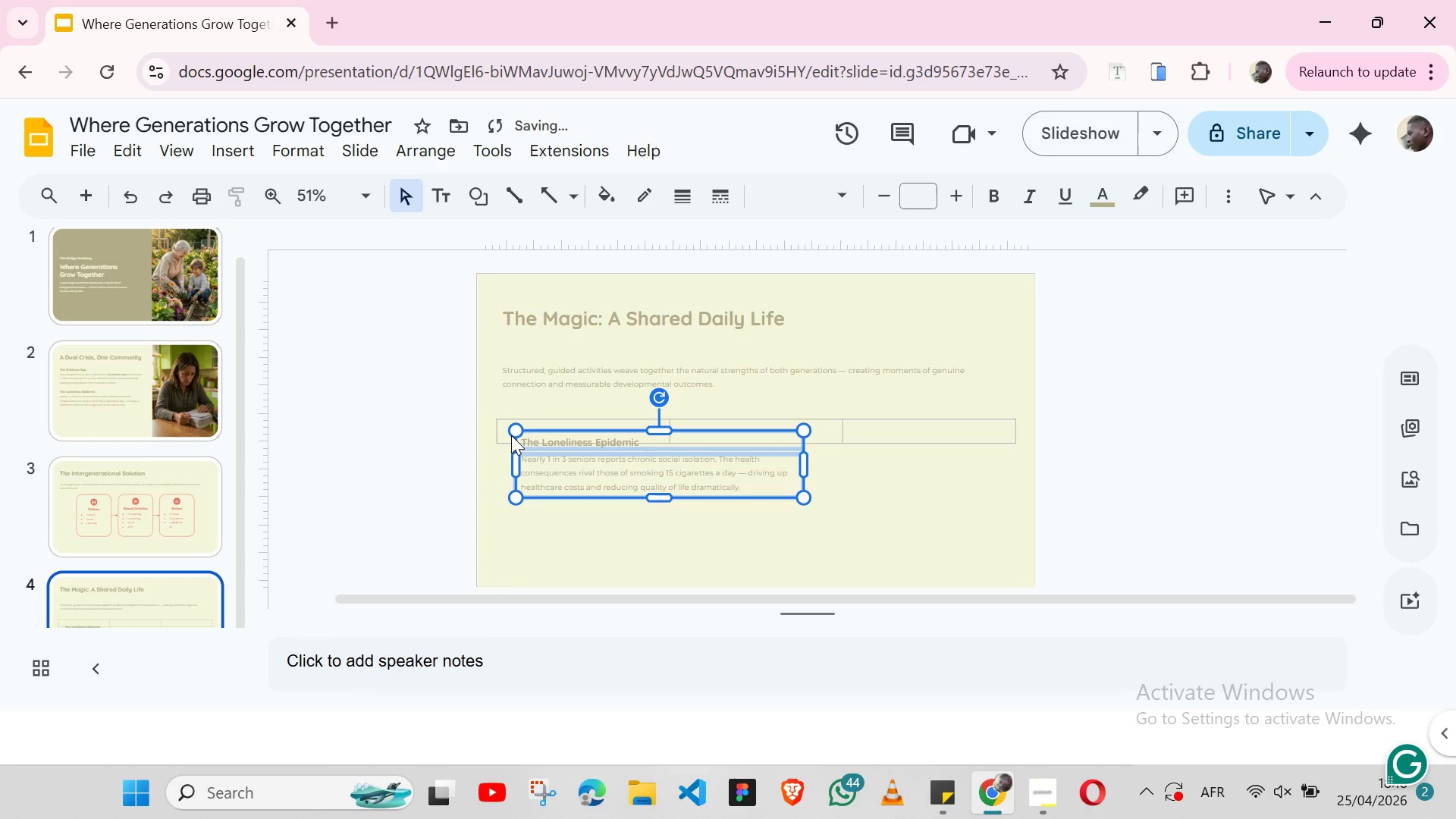 
key(Shift+ArrowDown)
 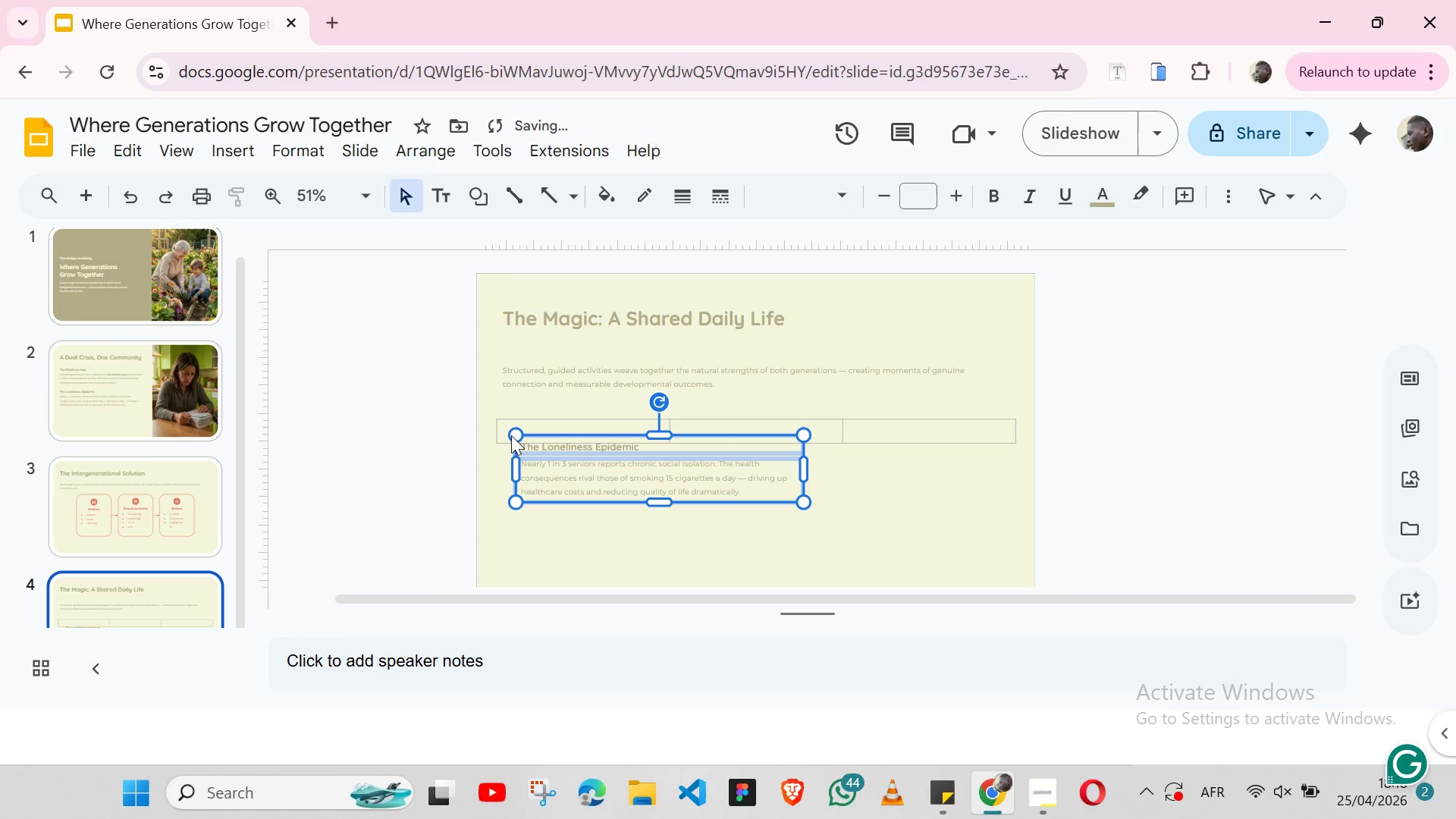 
key(Shift+ArrowDown)
 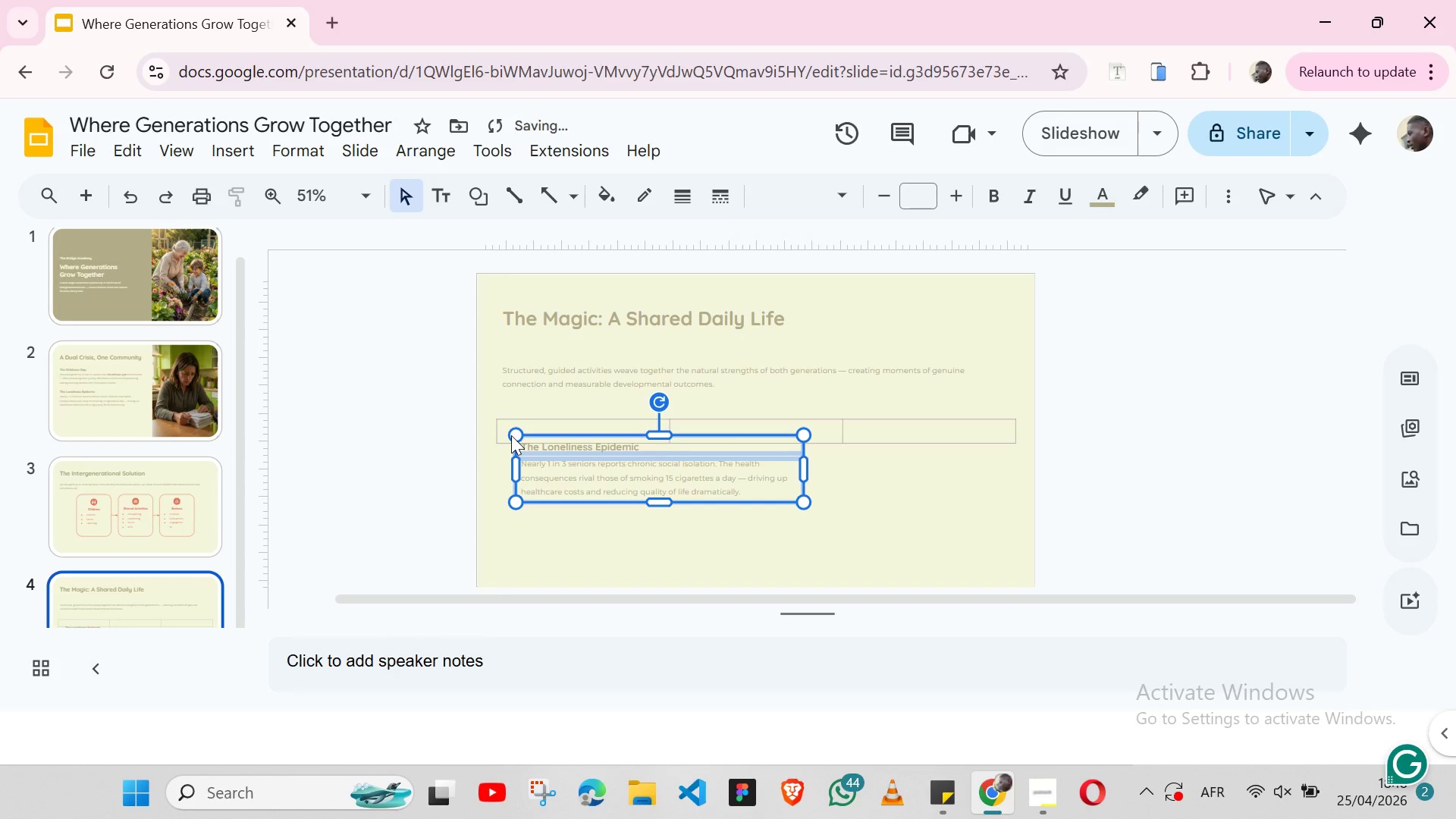 
hold_key(key=ShiftLeft, duration=1.53)
 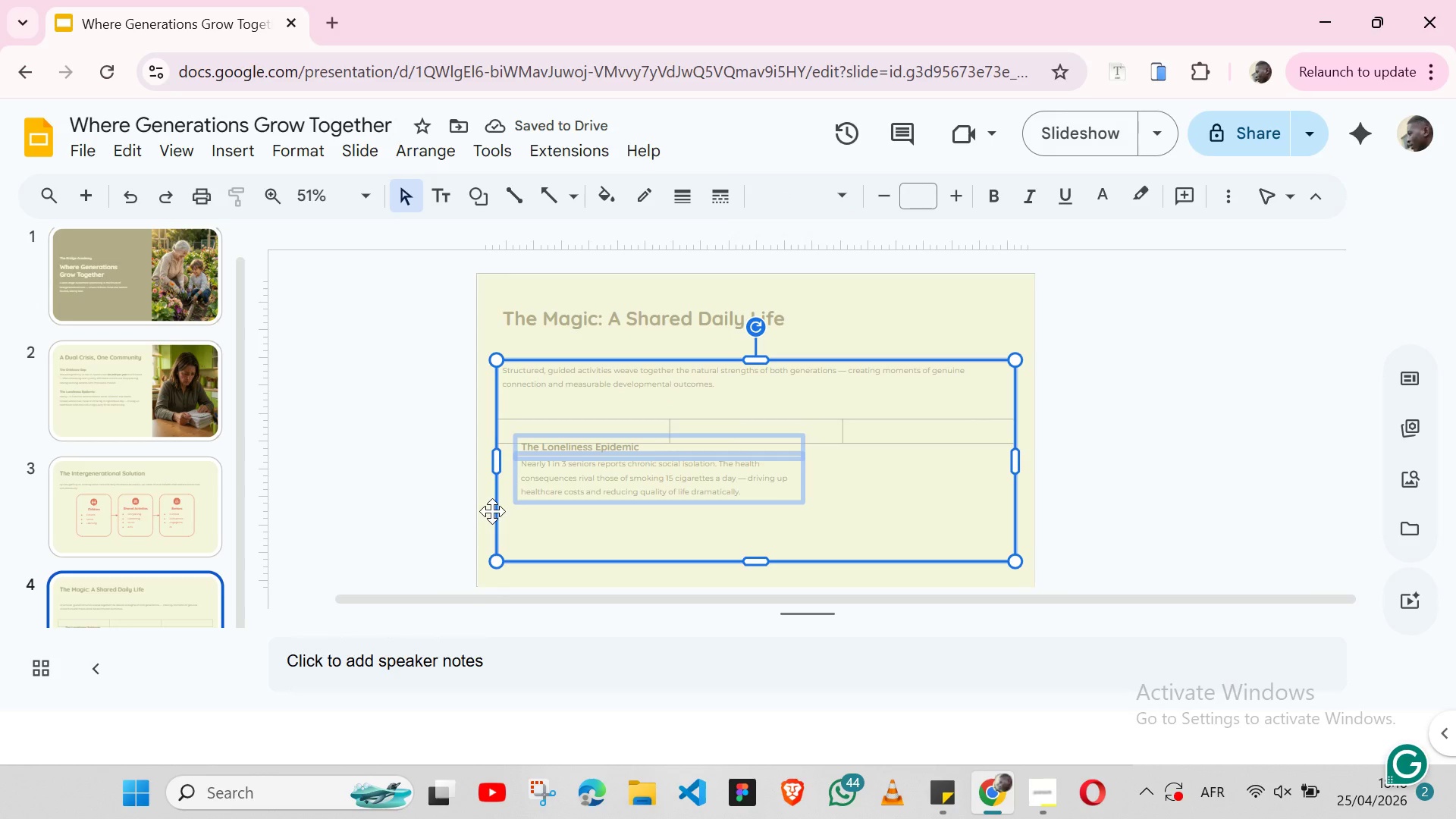 
hold_key(key=ShiftLeft, duration=0.53)
left_click([492, 511])
 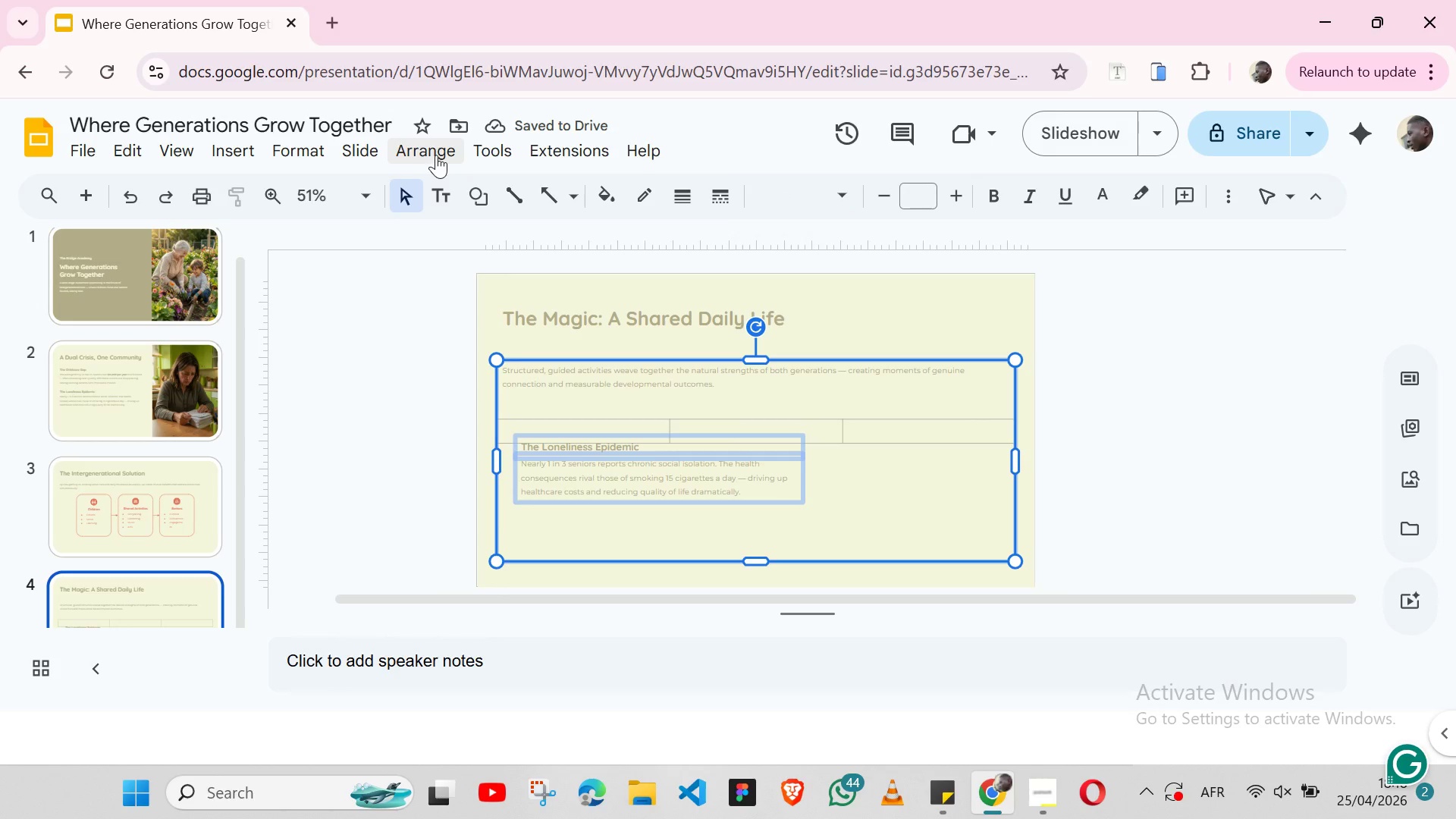 
left_click([436, 155])
 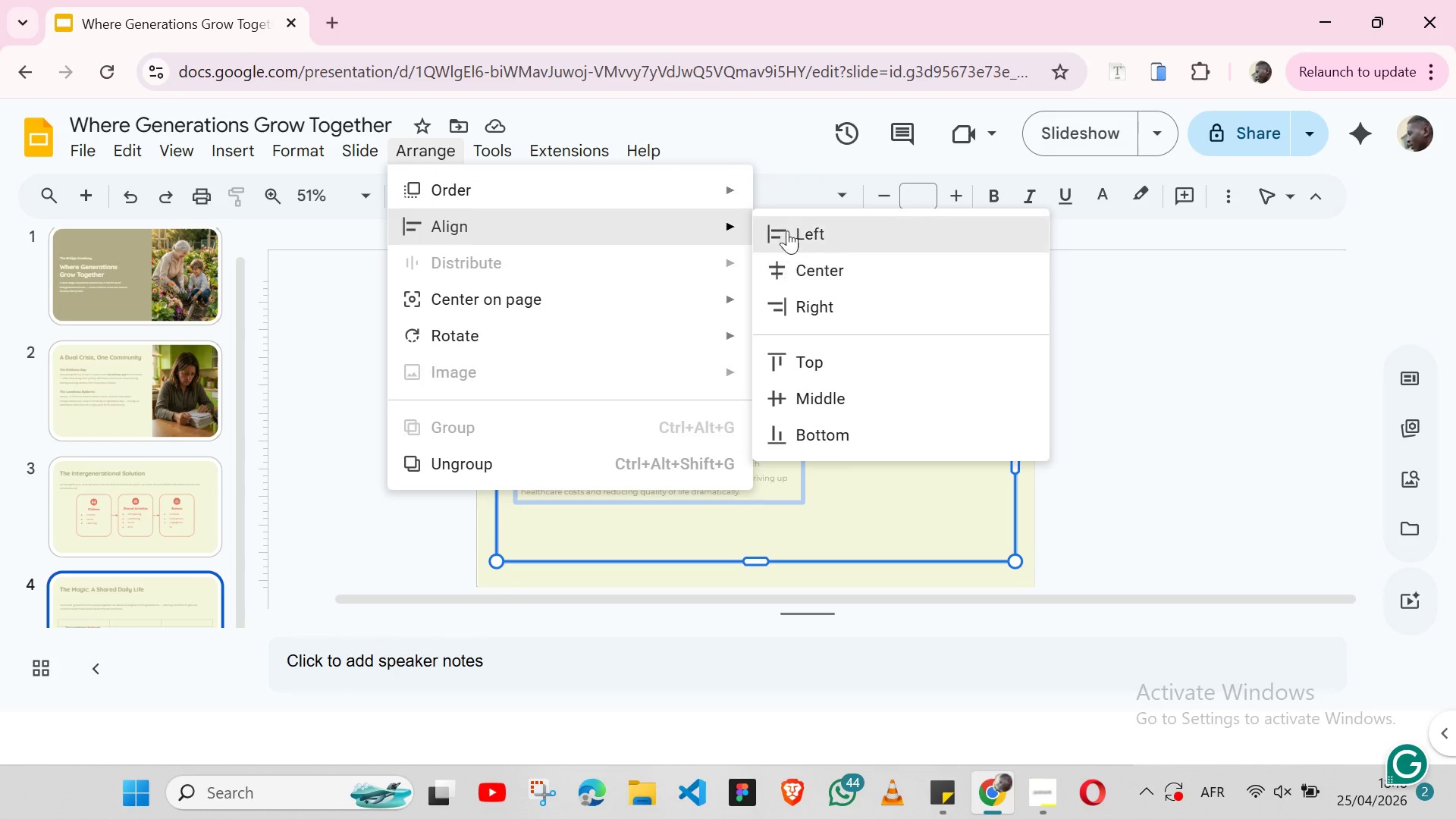 
left_click([787, 231])
 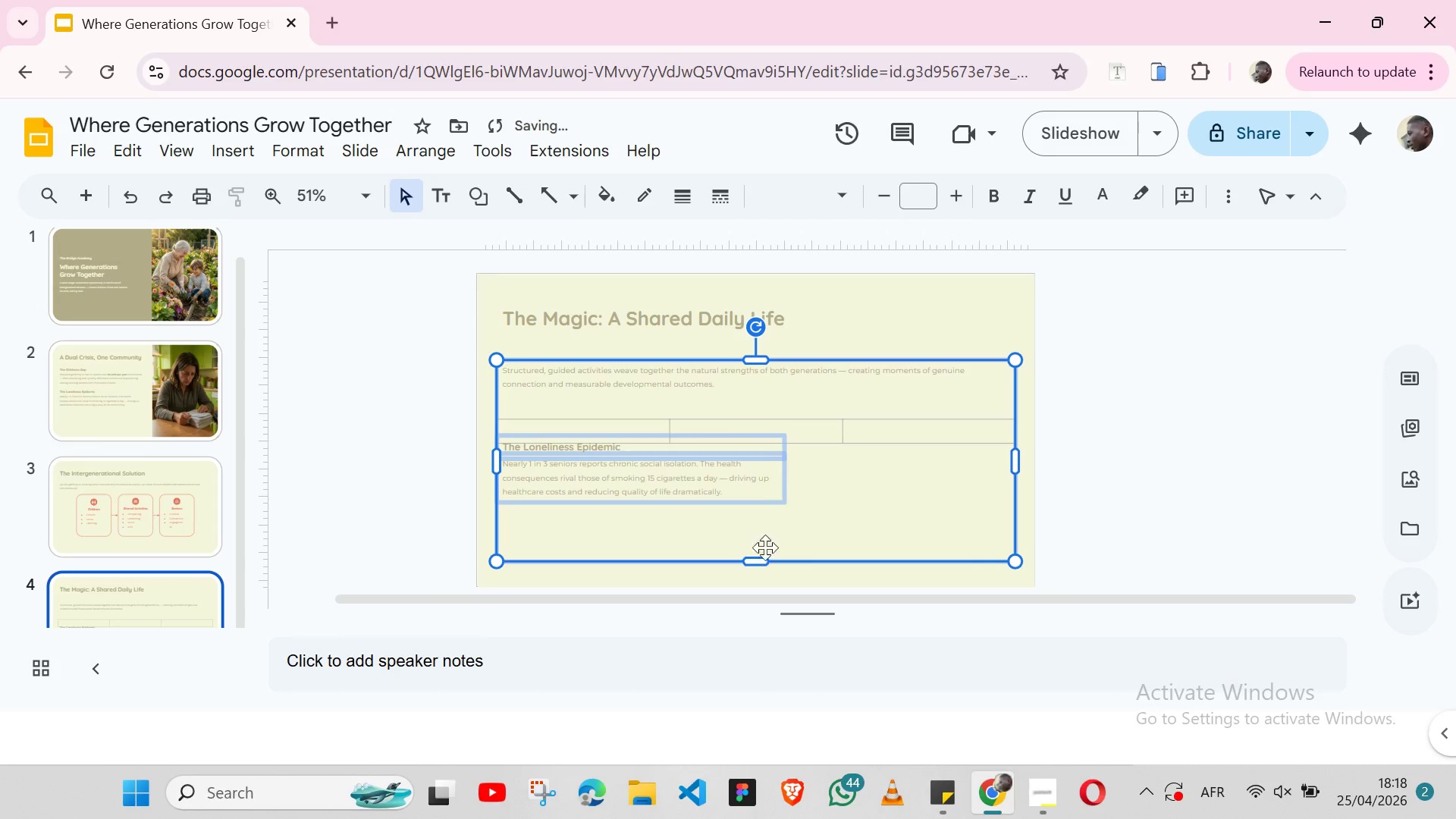 
left_click([1177, 516])
 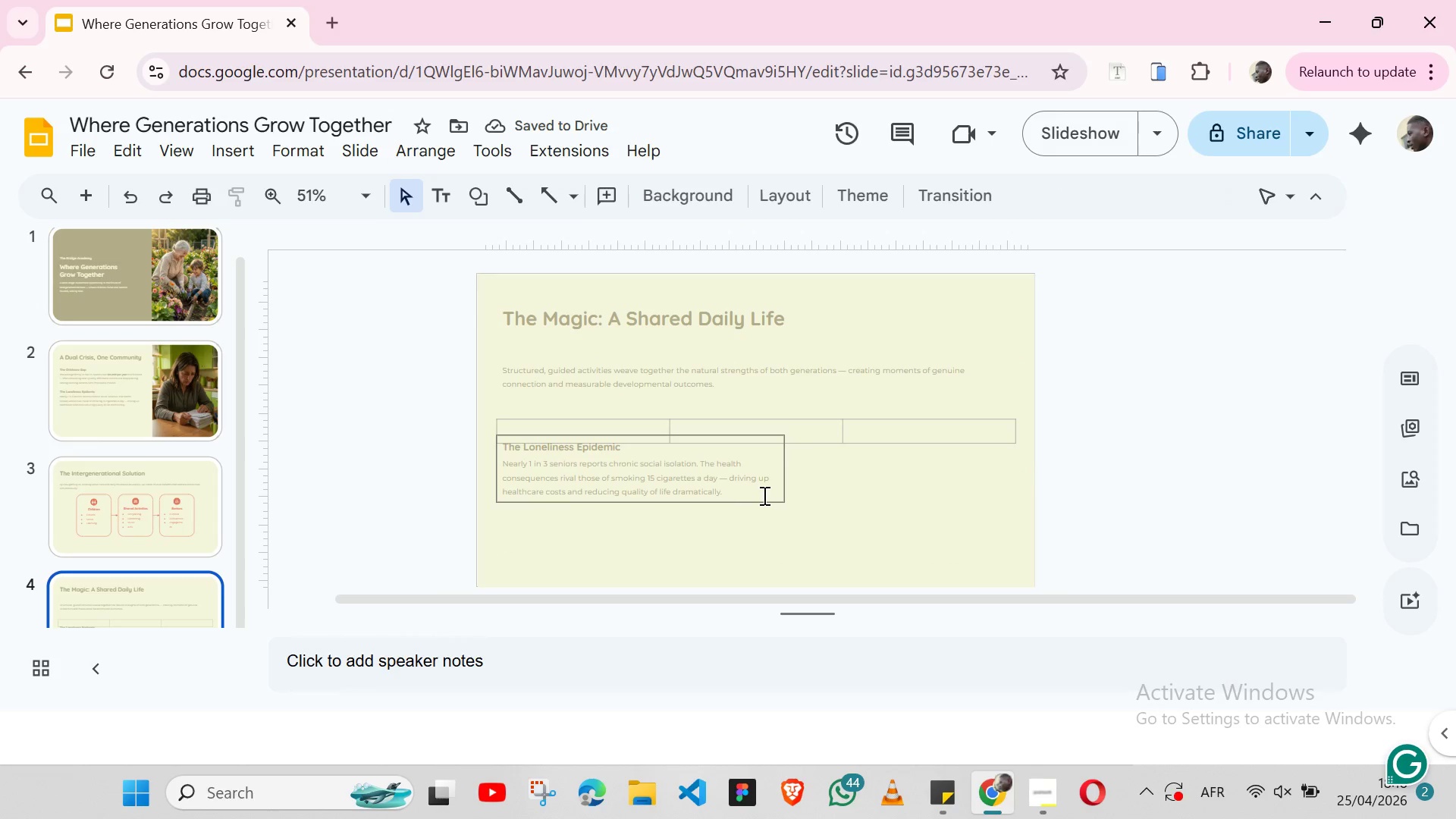 
left_click([763, 495])
 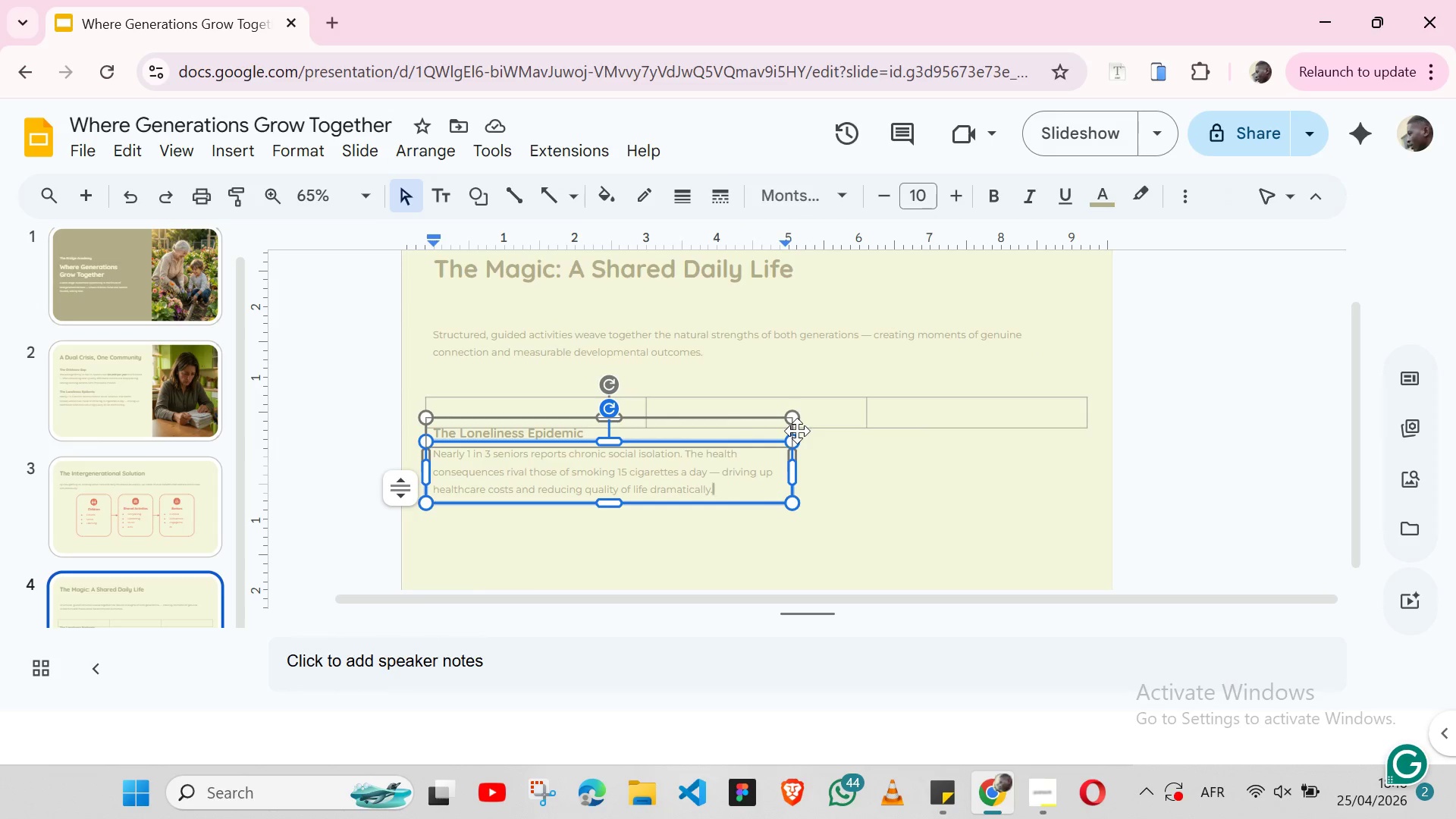 
left_click([317, 521])
 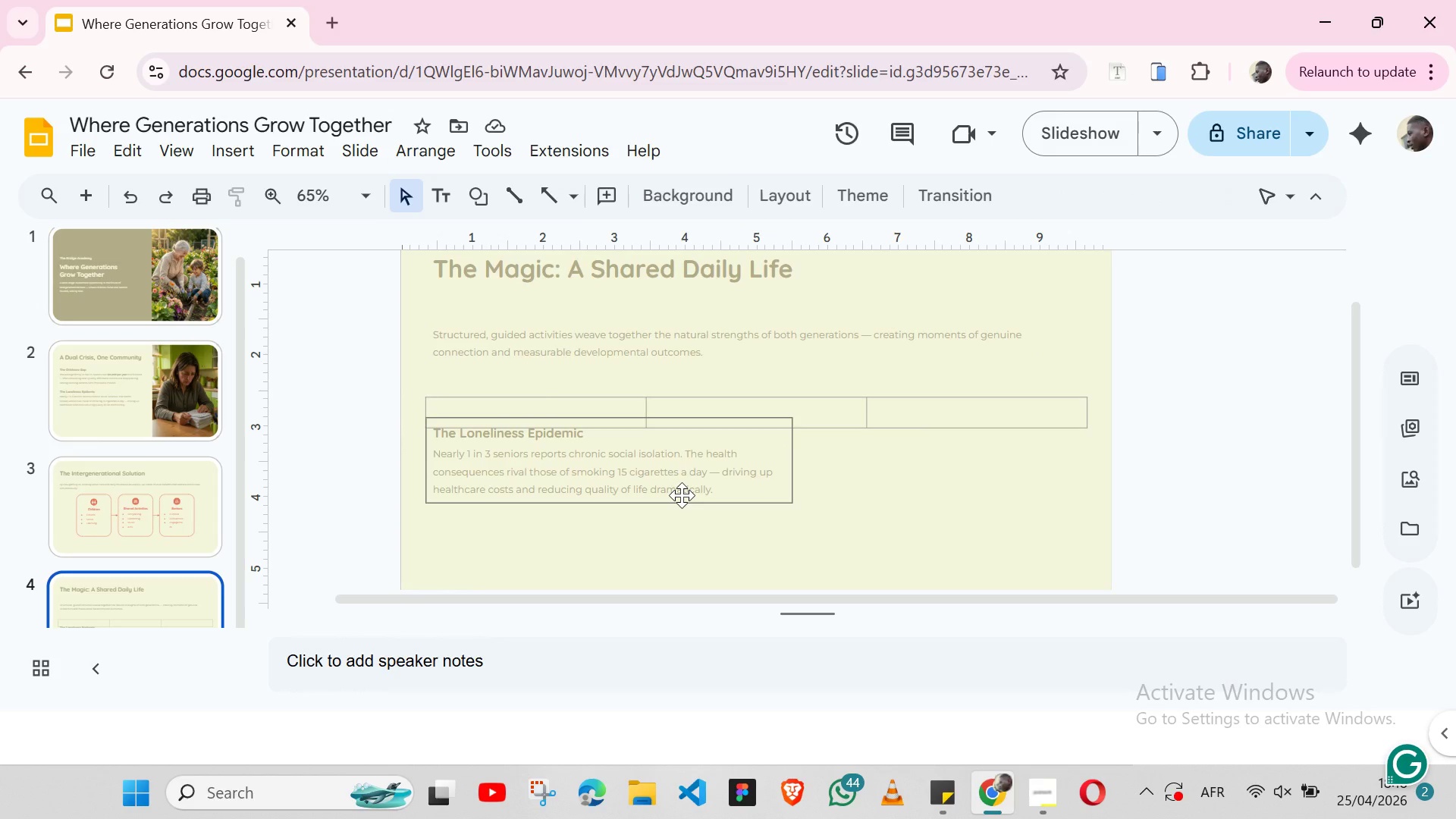 
wait(5.62)
 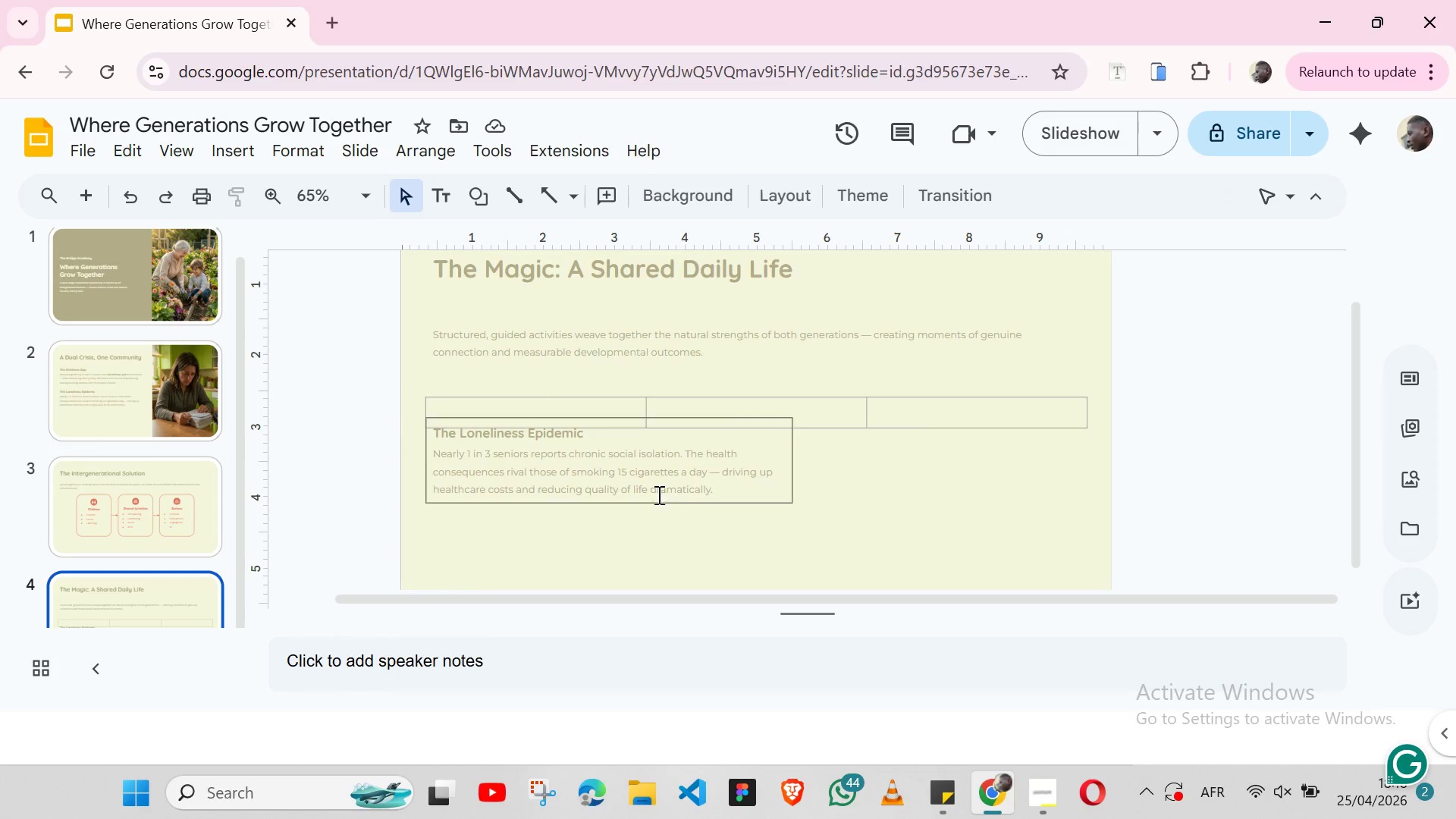 
left_click([739, 498])
 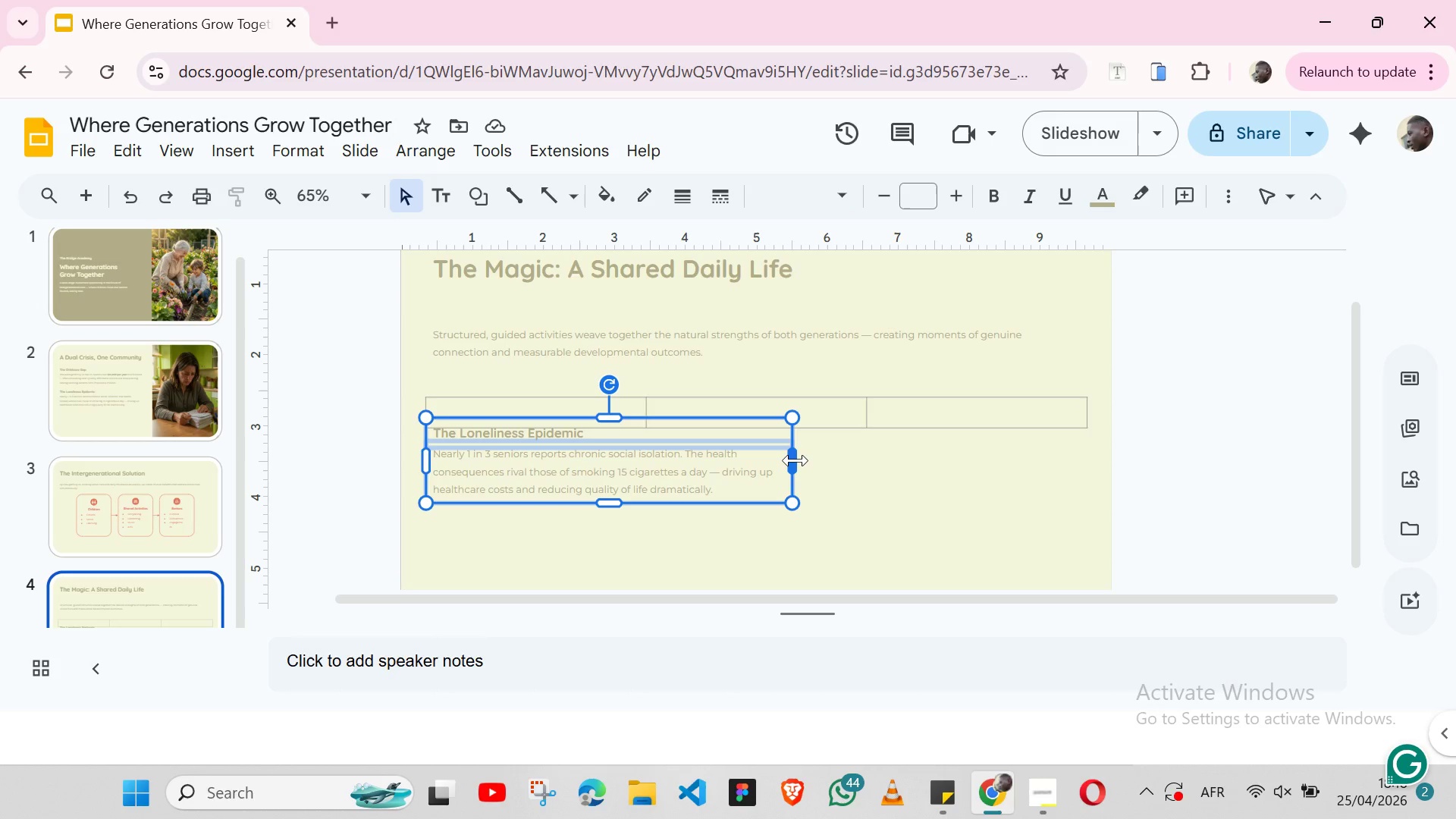 
left_click_drag(start_coordinate=[795, 460], to_coordinate=[647, 444])
 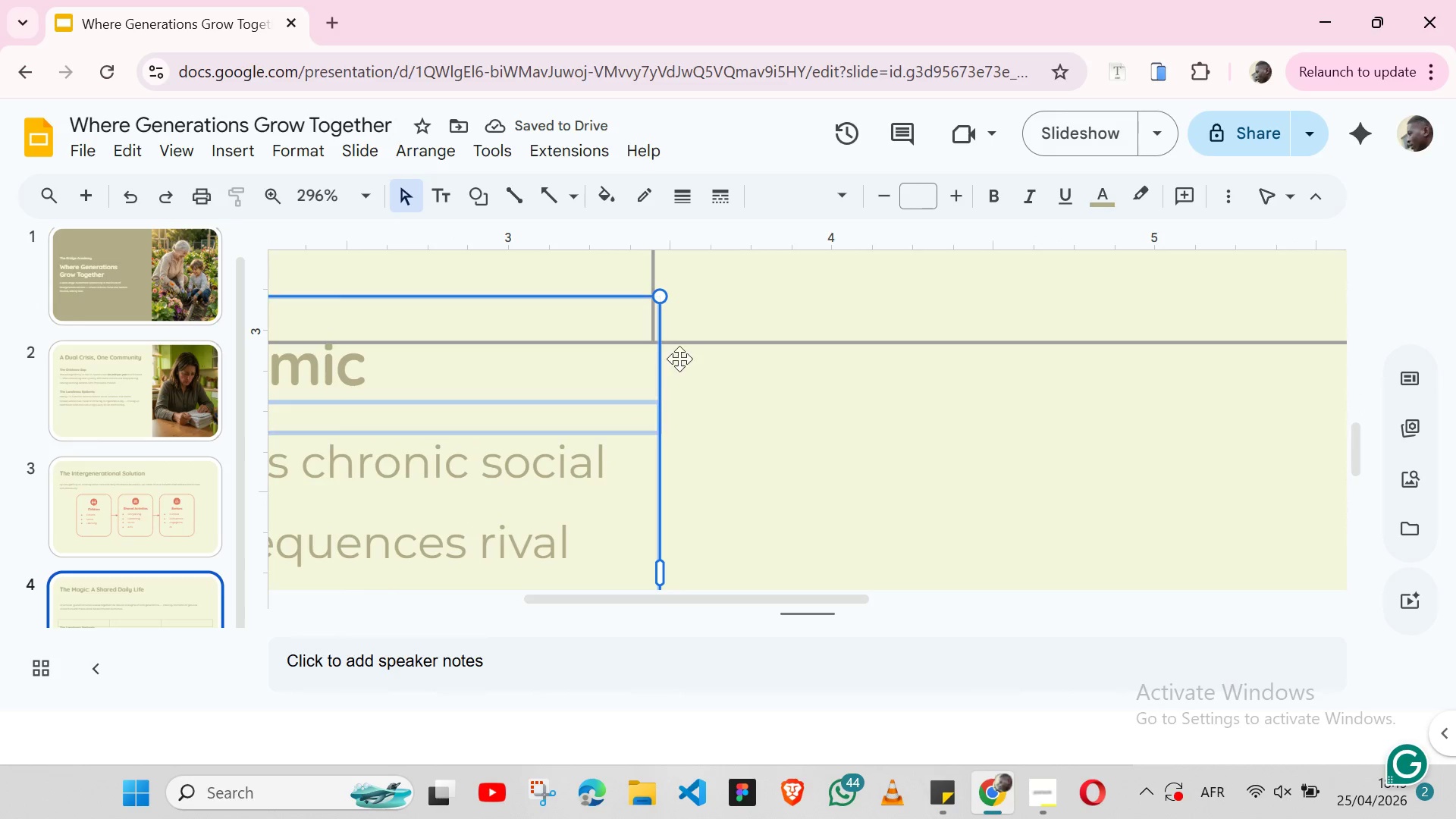 
wait(6.58)
 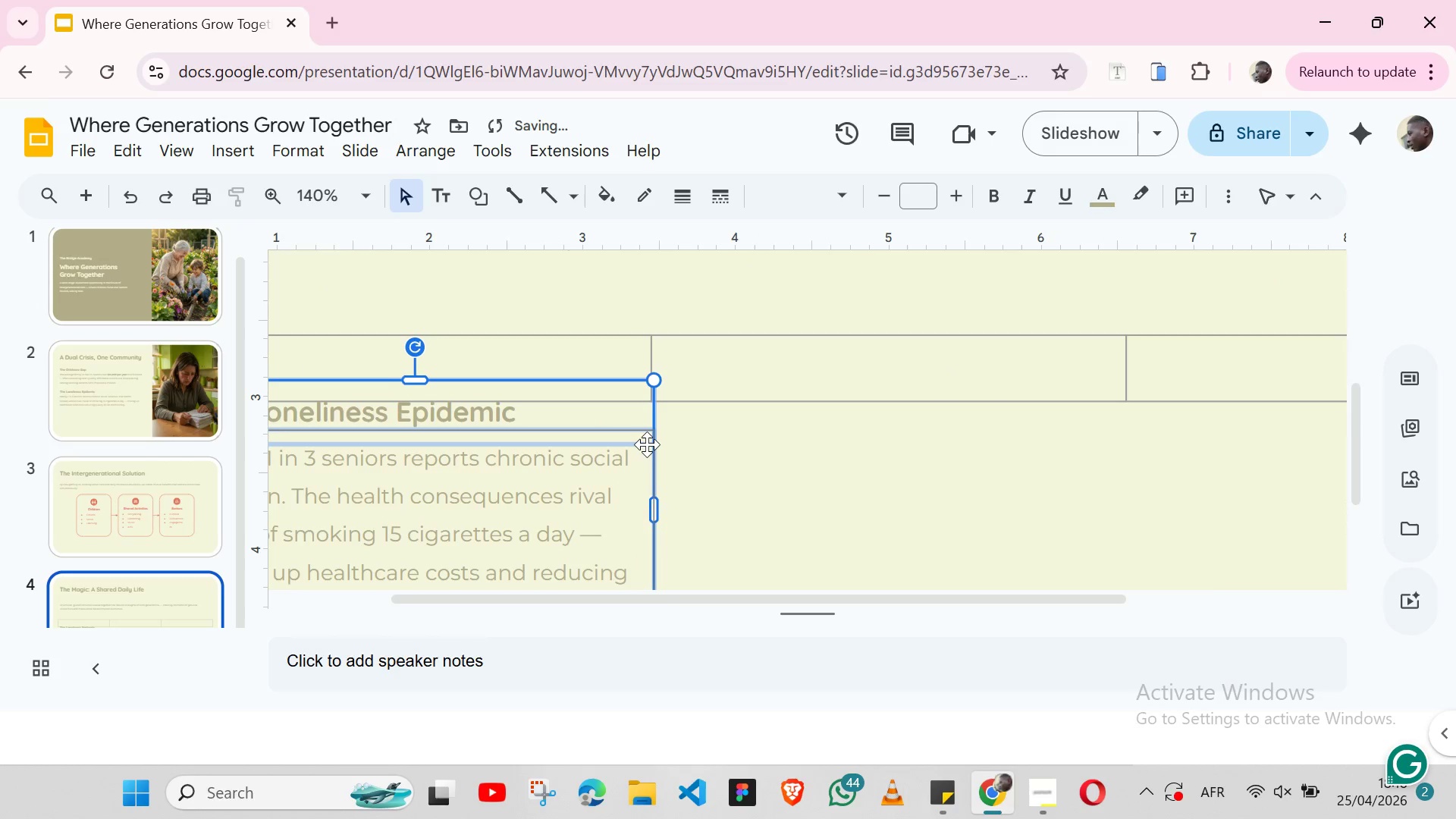 
left_click_drag(start_coordinate=[661, 567], to_coordinate=[652, 567])
 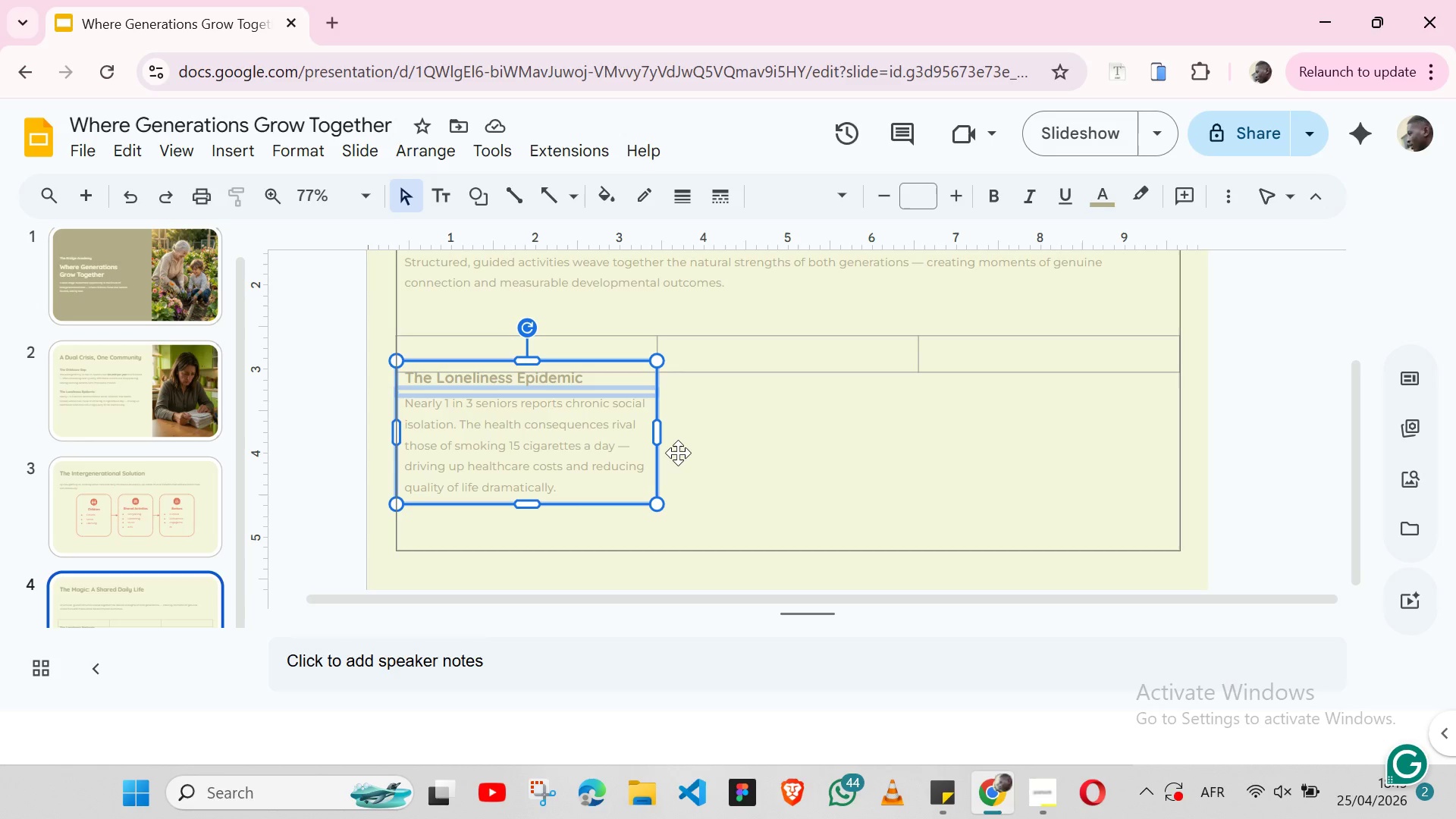 
wait(21.05)
 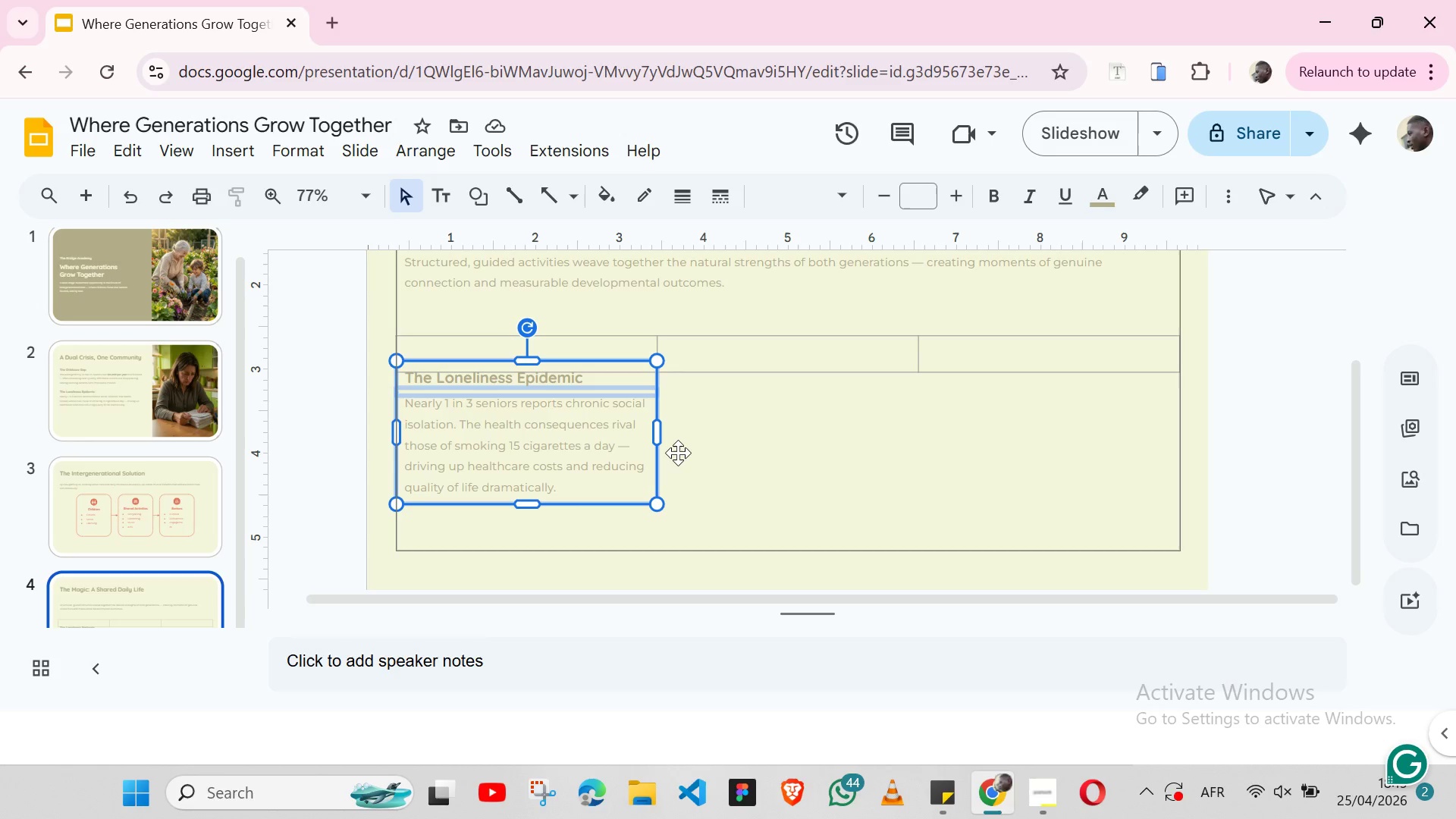 
left_click_drag(start_coordinate=[650, 422], to_coordinate=[628, 424])
 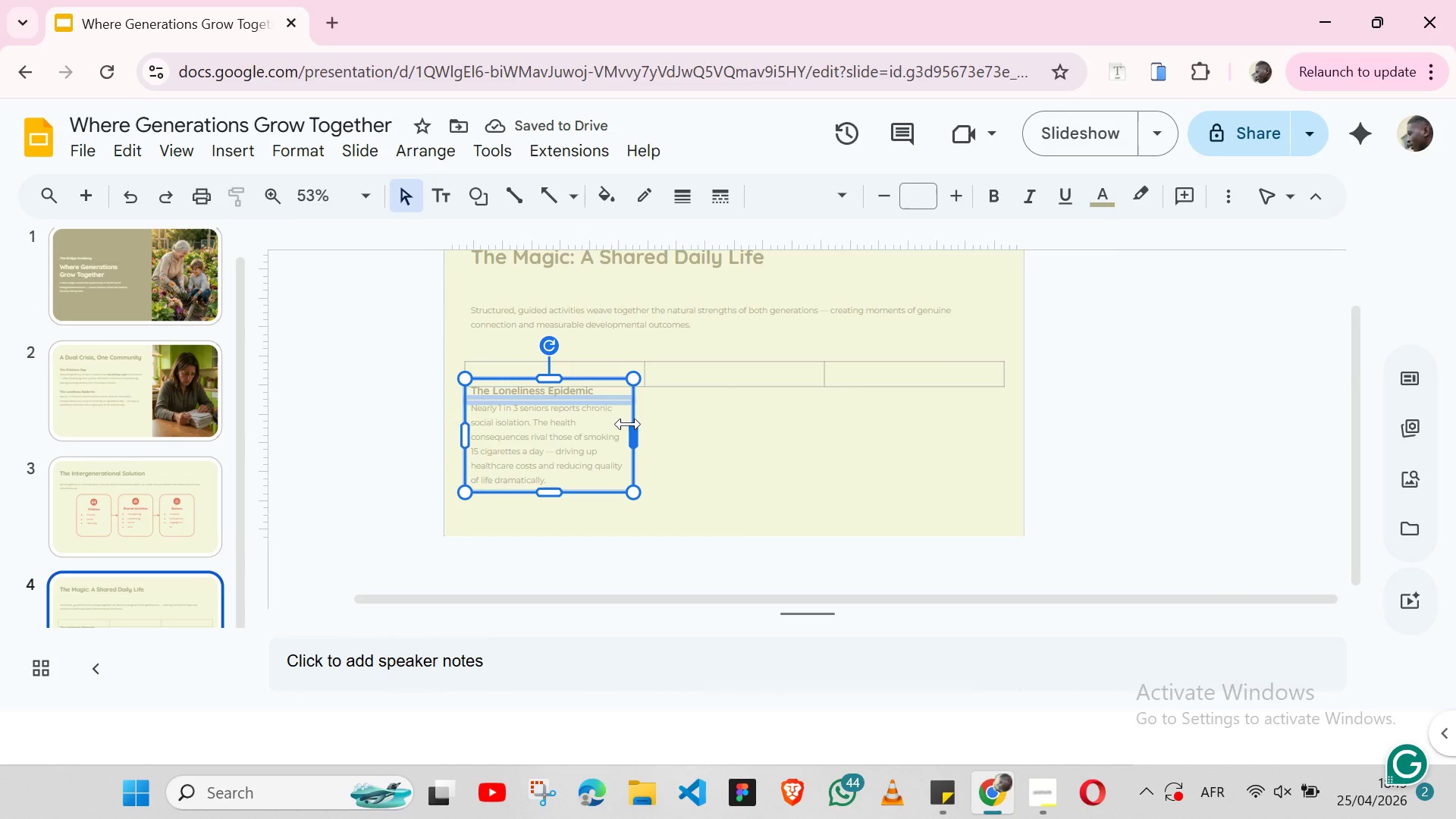 
wait(6.36)
 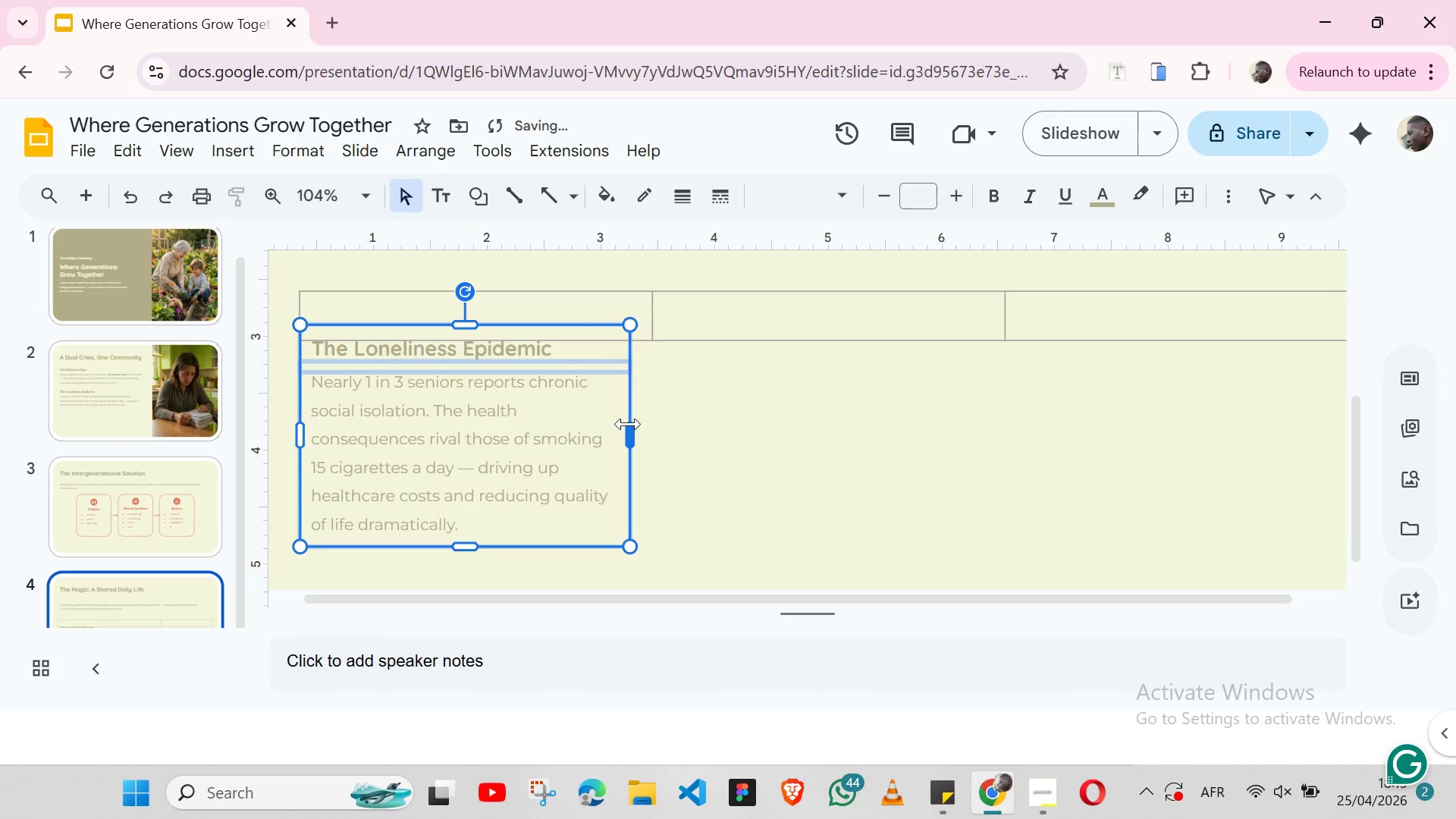 
left_click([930, 809])
 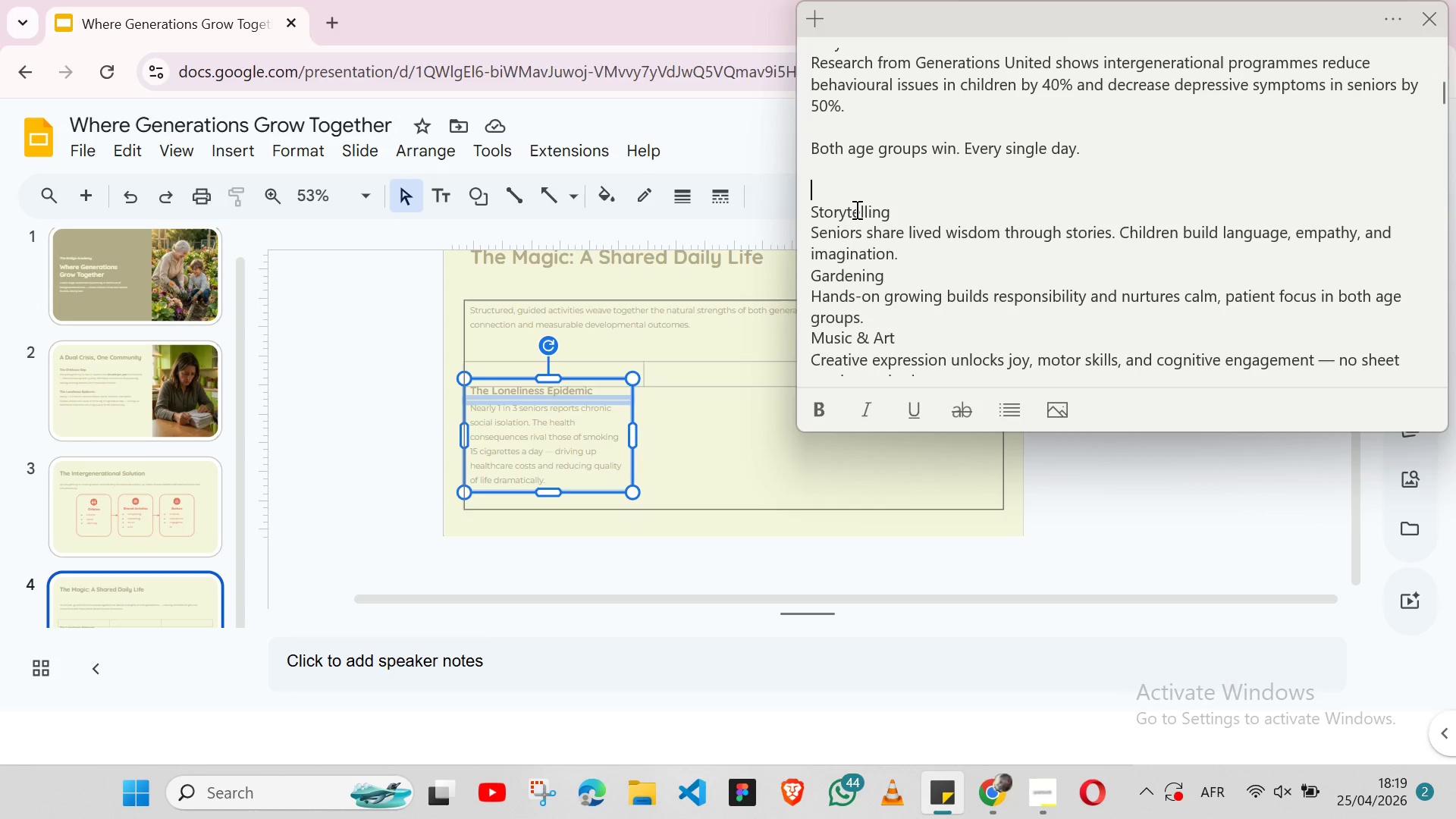 
double_click([855, 209])
 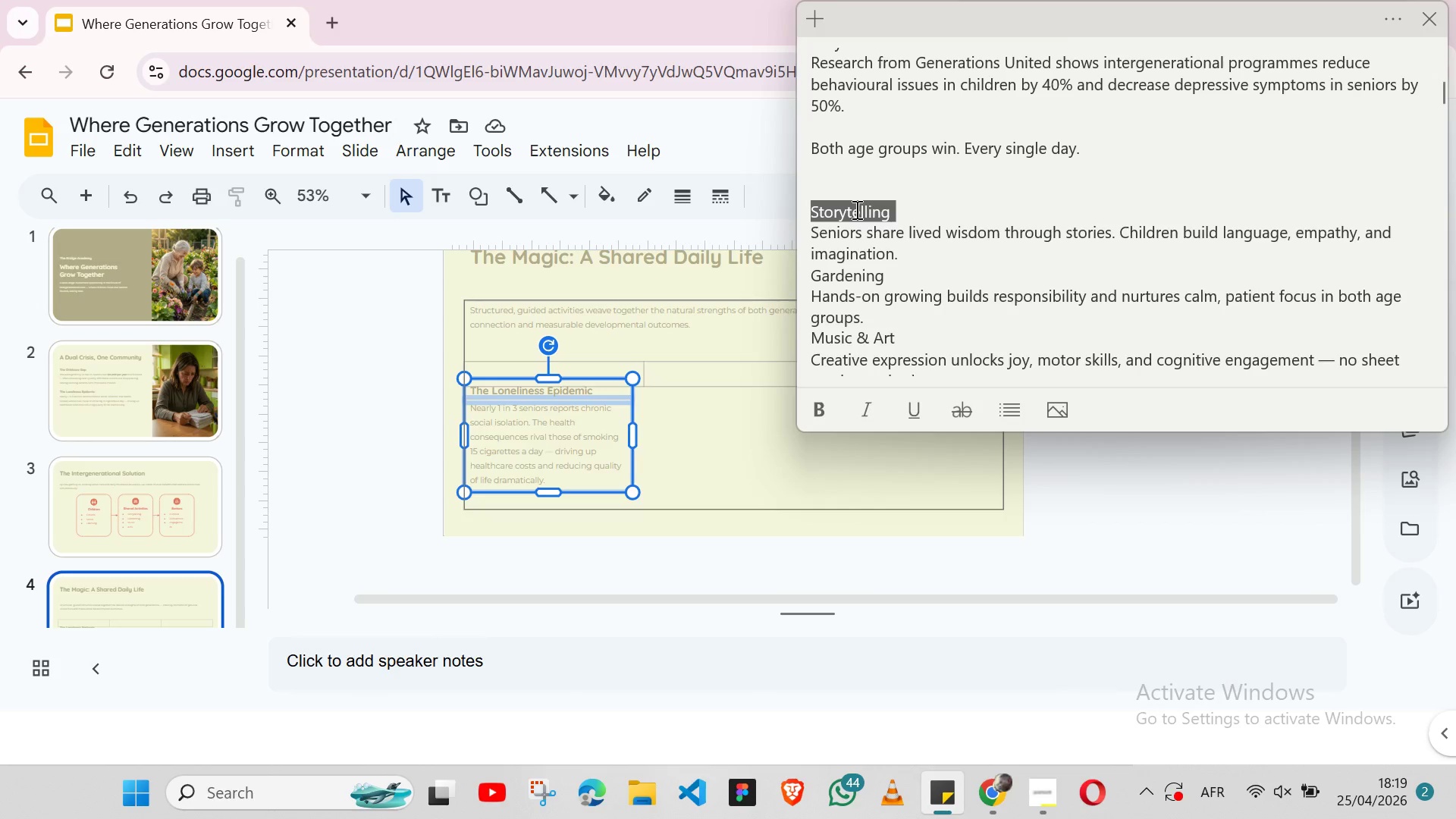 
triple_click([855, 209])
 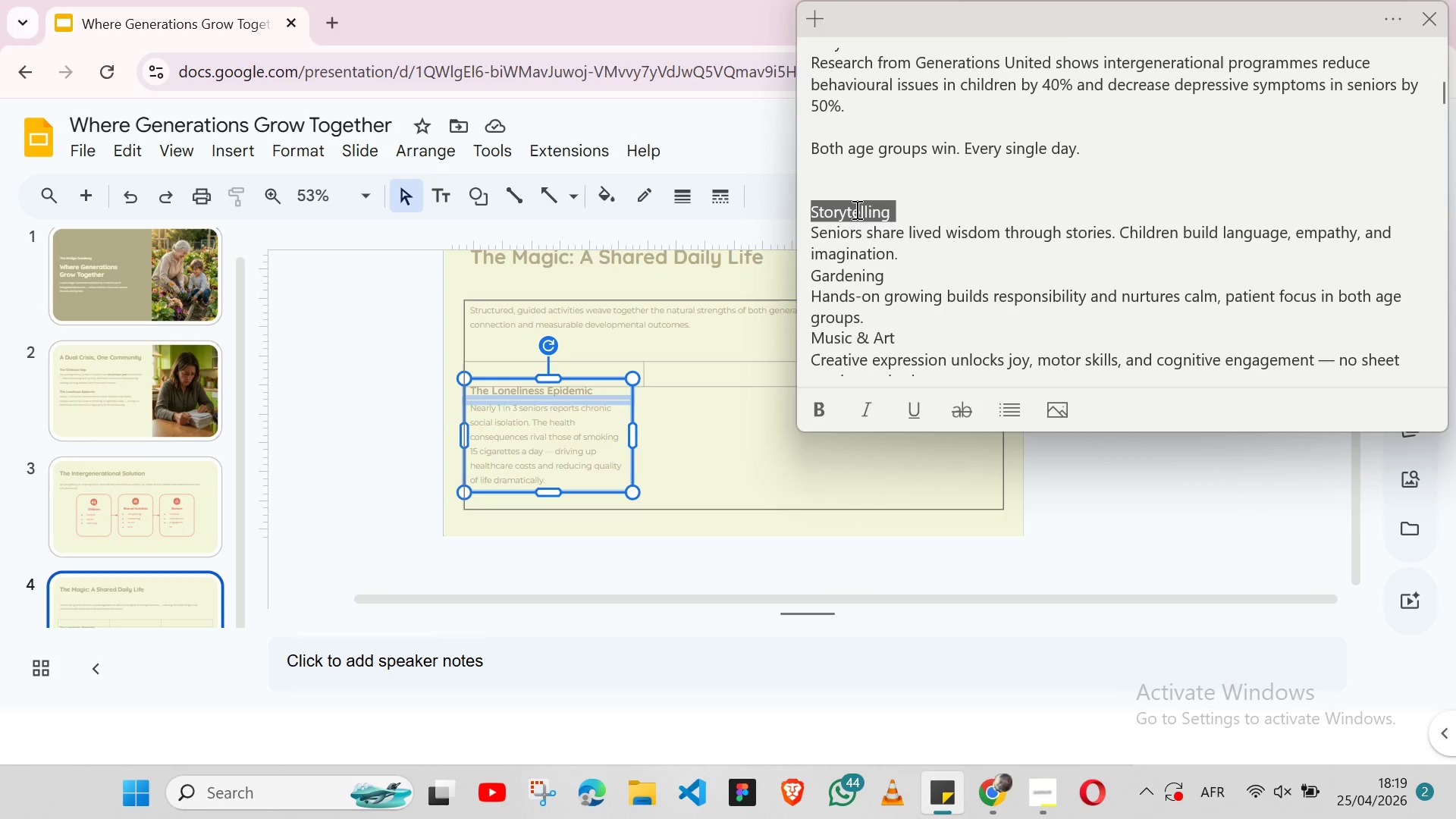 
key(Shift+ArrowLeft)
 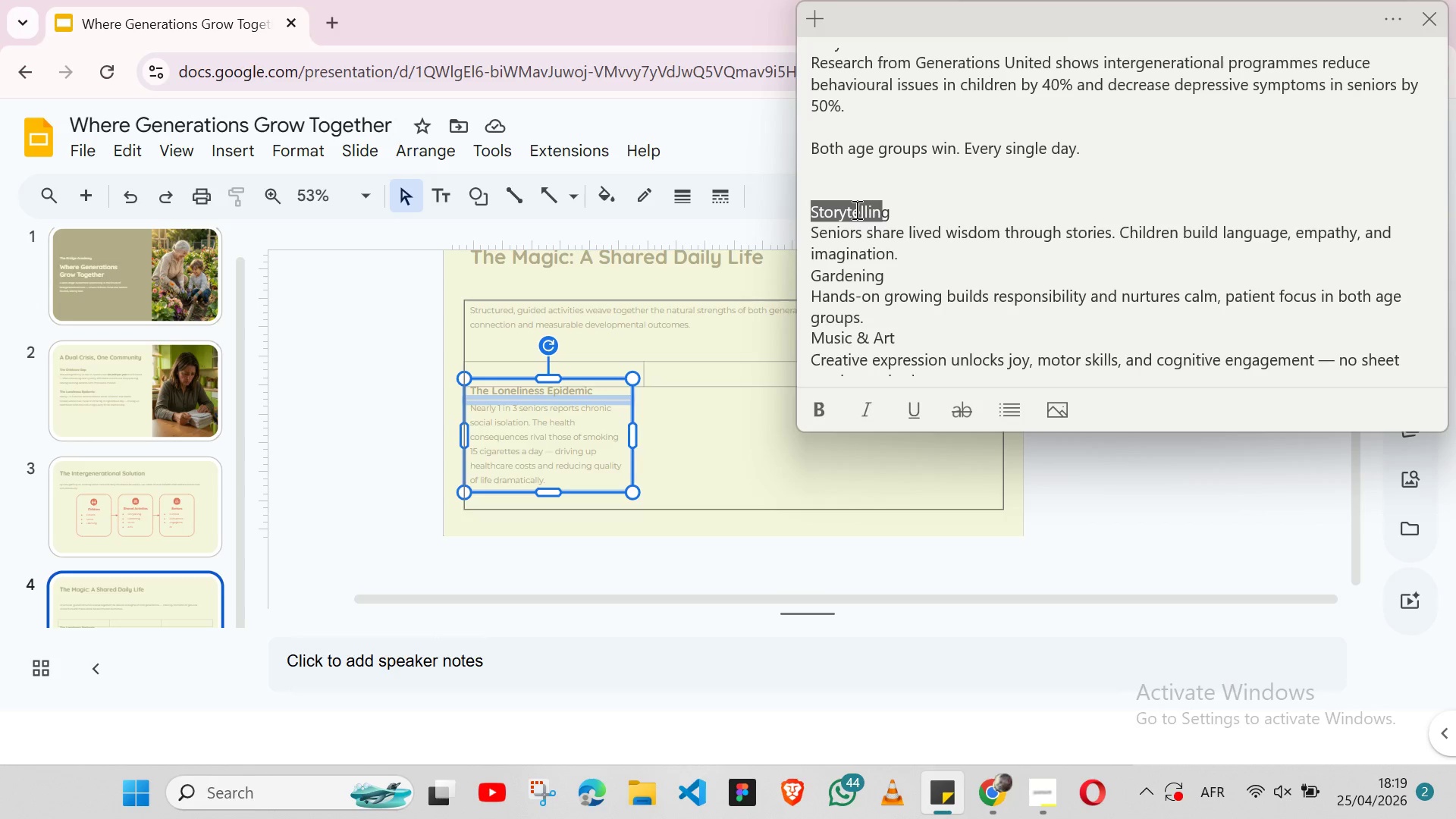 
key(Shift+ArrowLeft)
 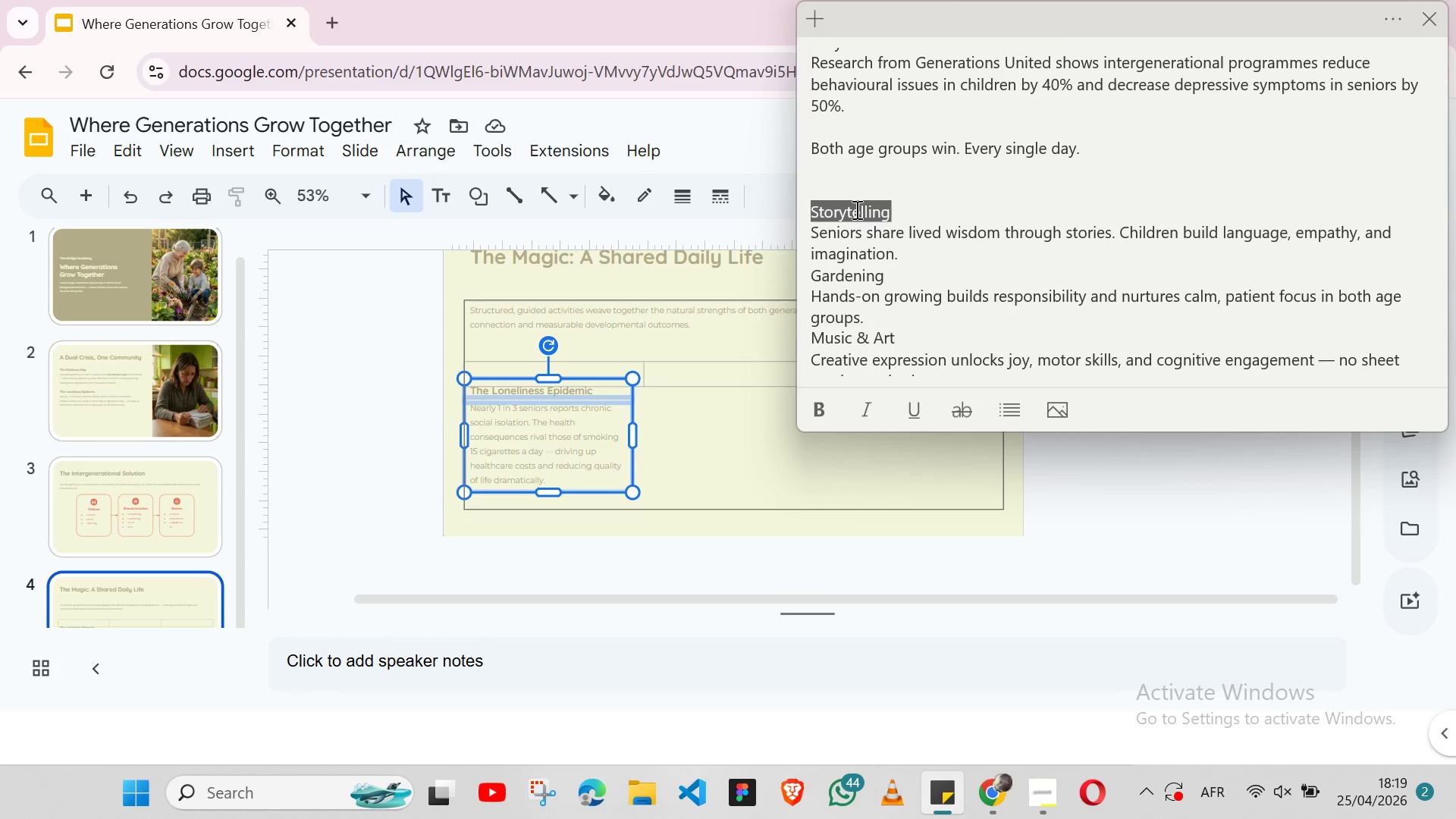 
key(Shift+ArrowRight)
 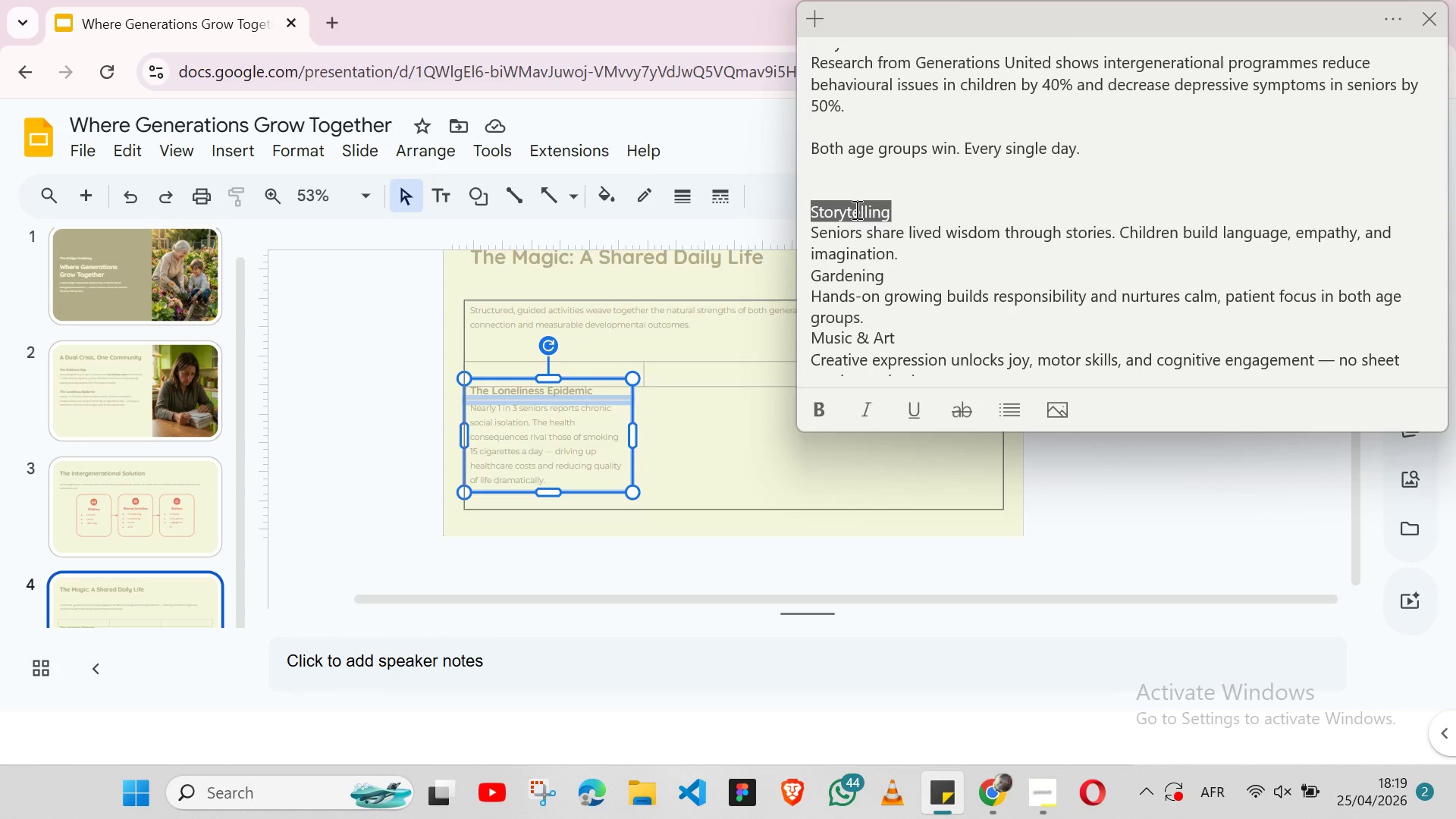 
key(Control+X)
 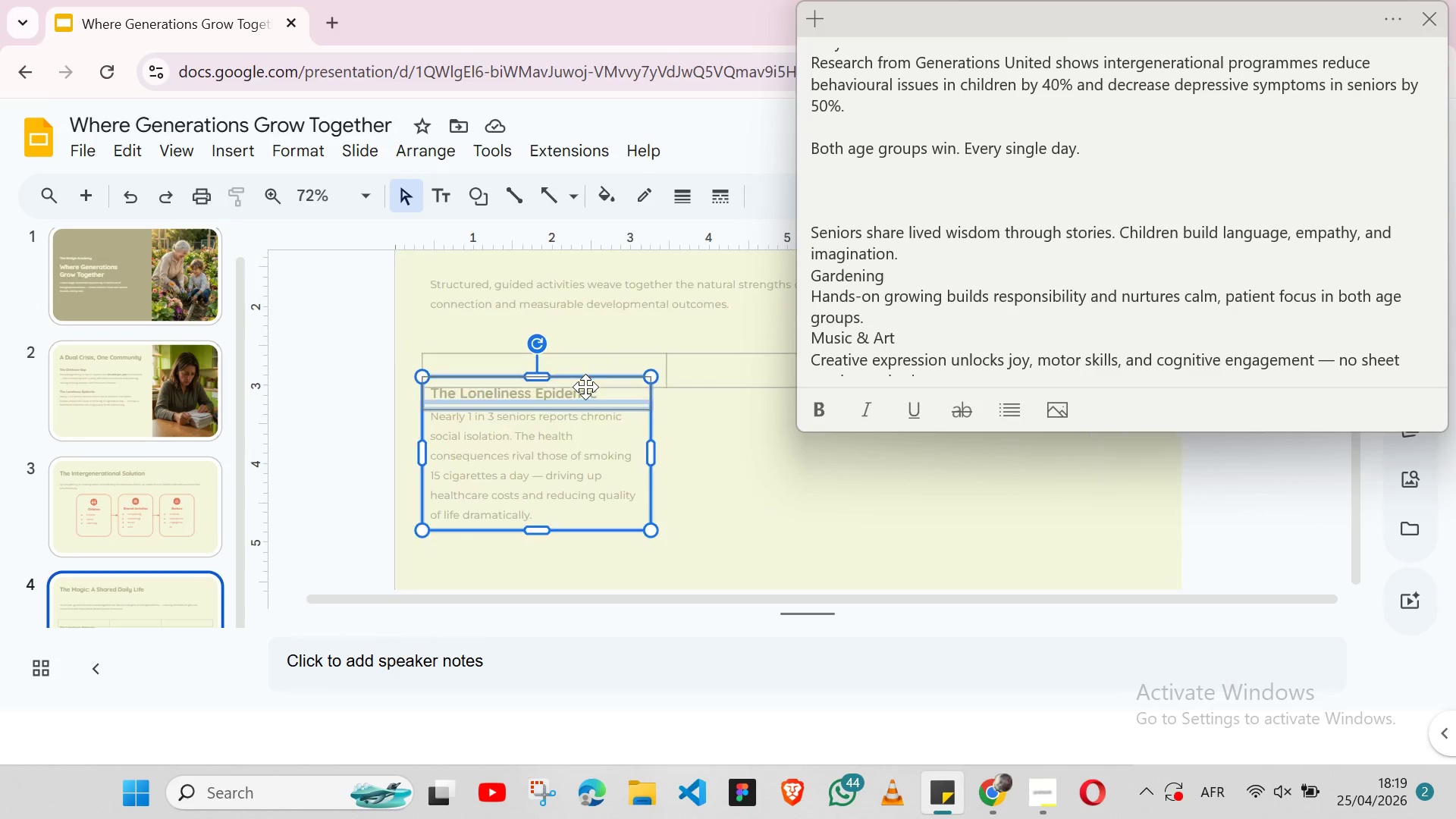 
left_click([585, 387])
 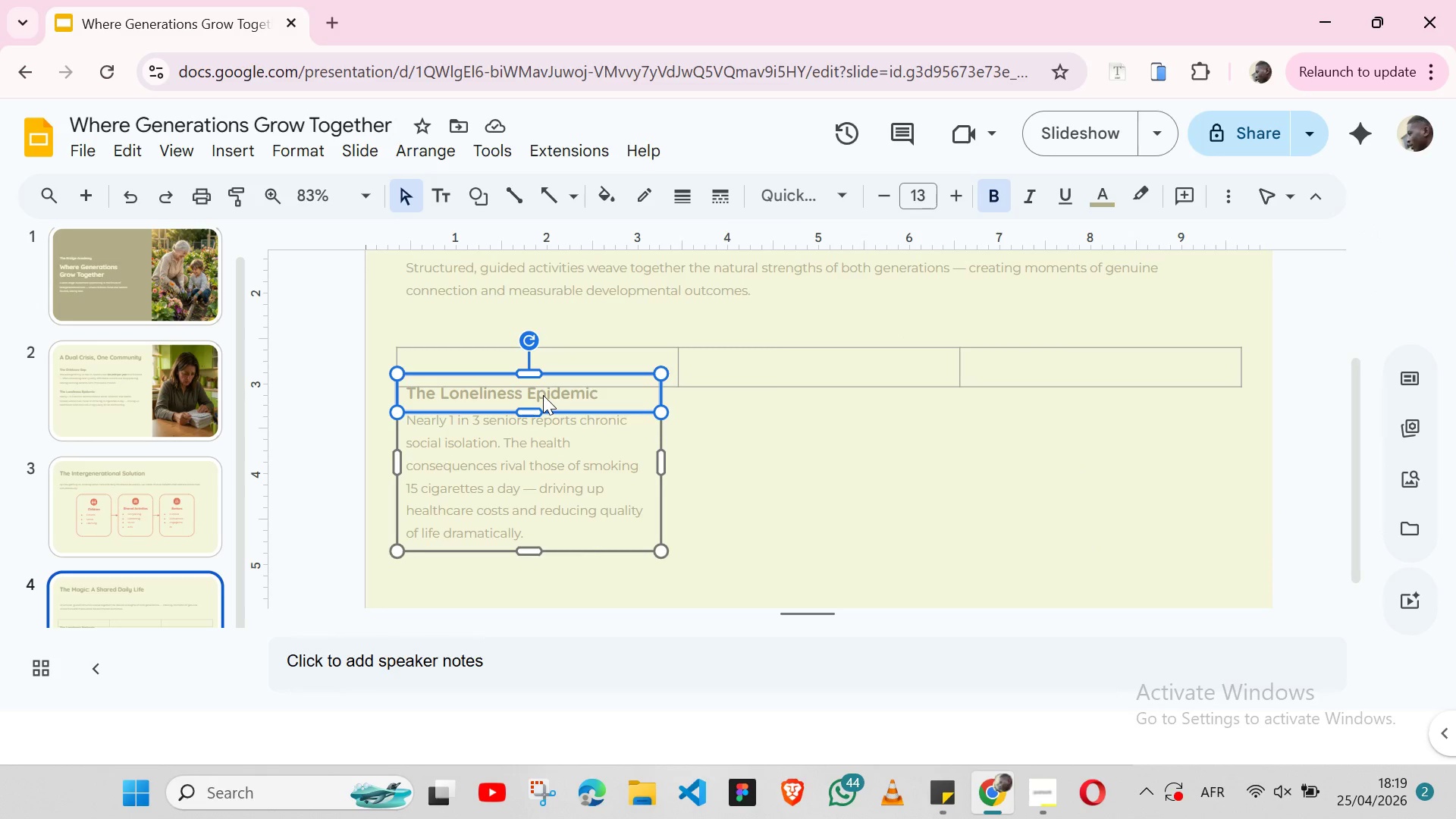 
double_click([543, 395])
 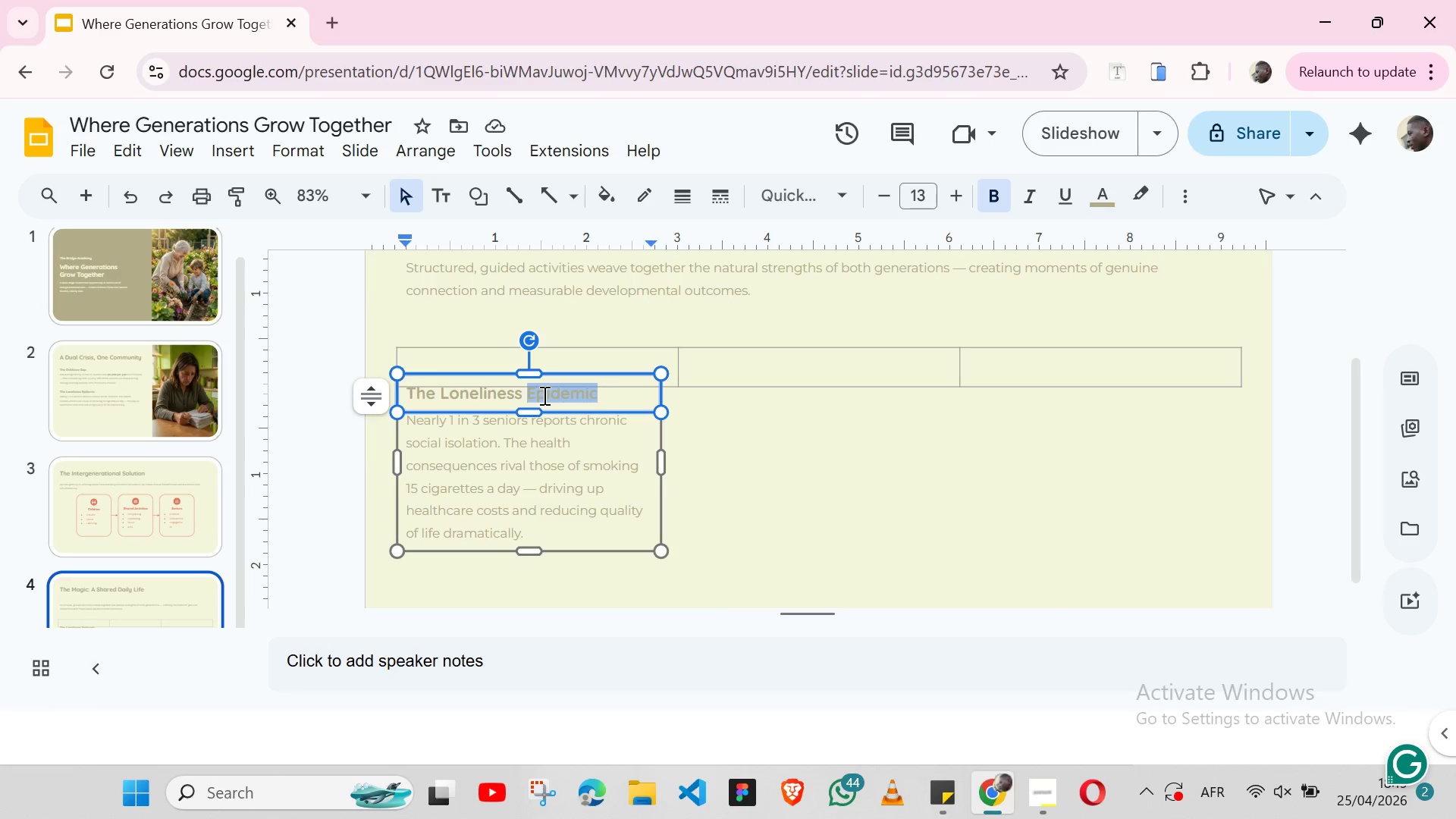 
triple_click([543, 395])
 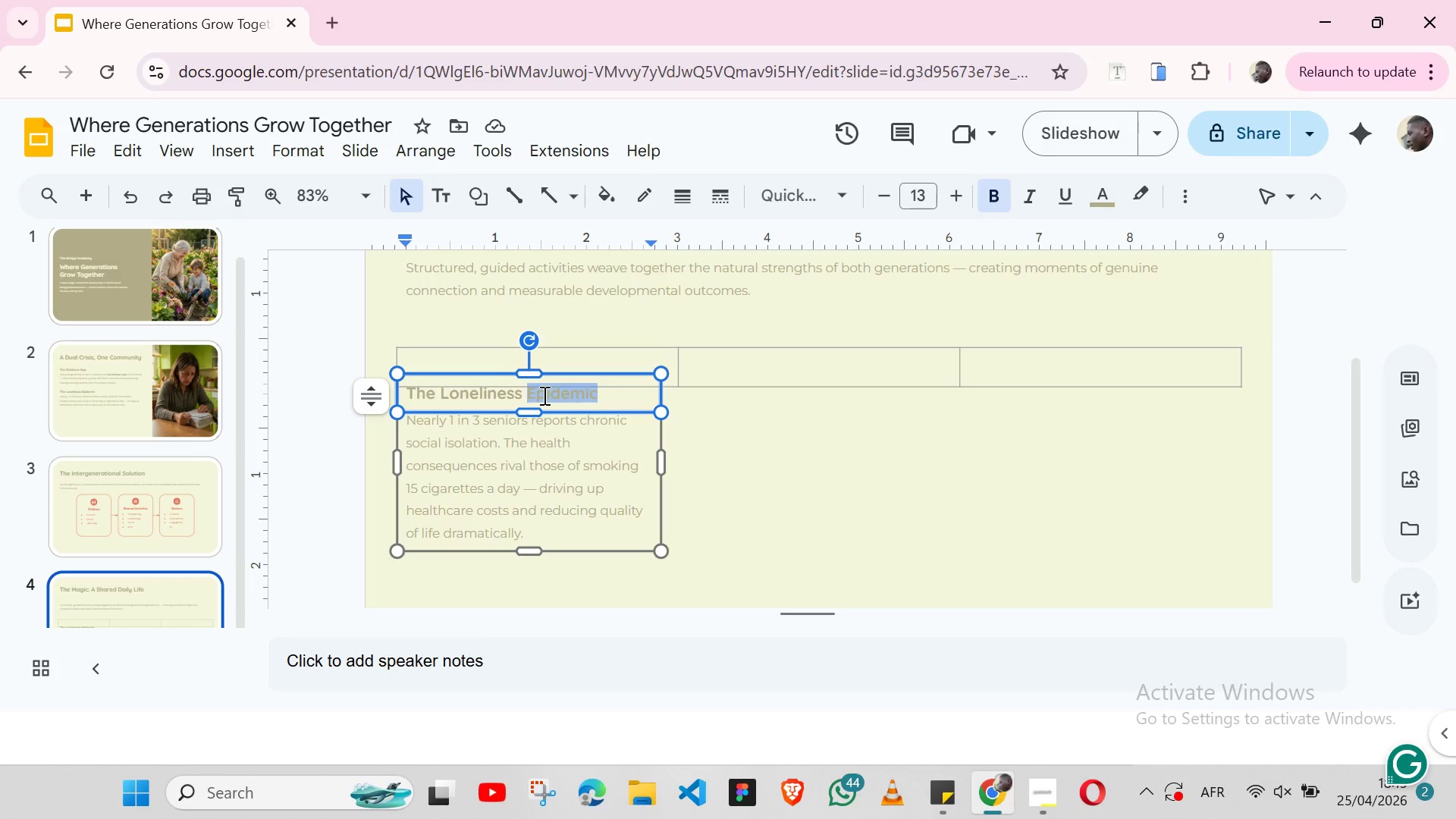 
double_click([543, 395])
 